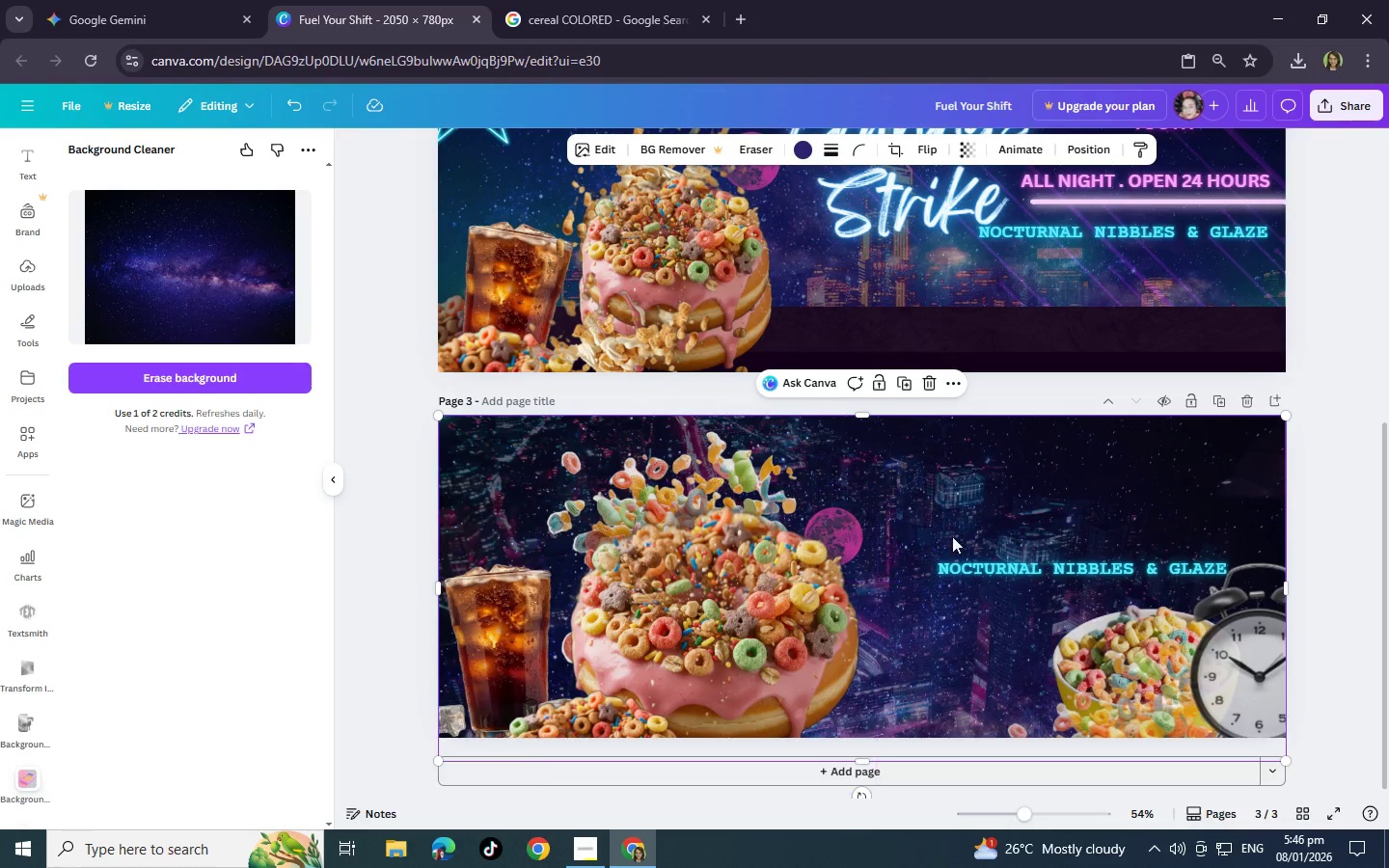 
wait(5.2)
 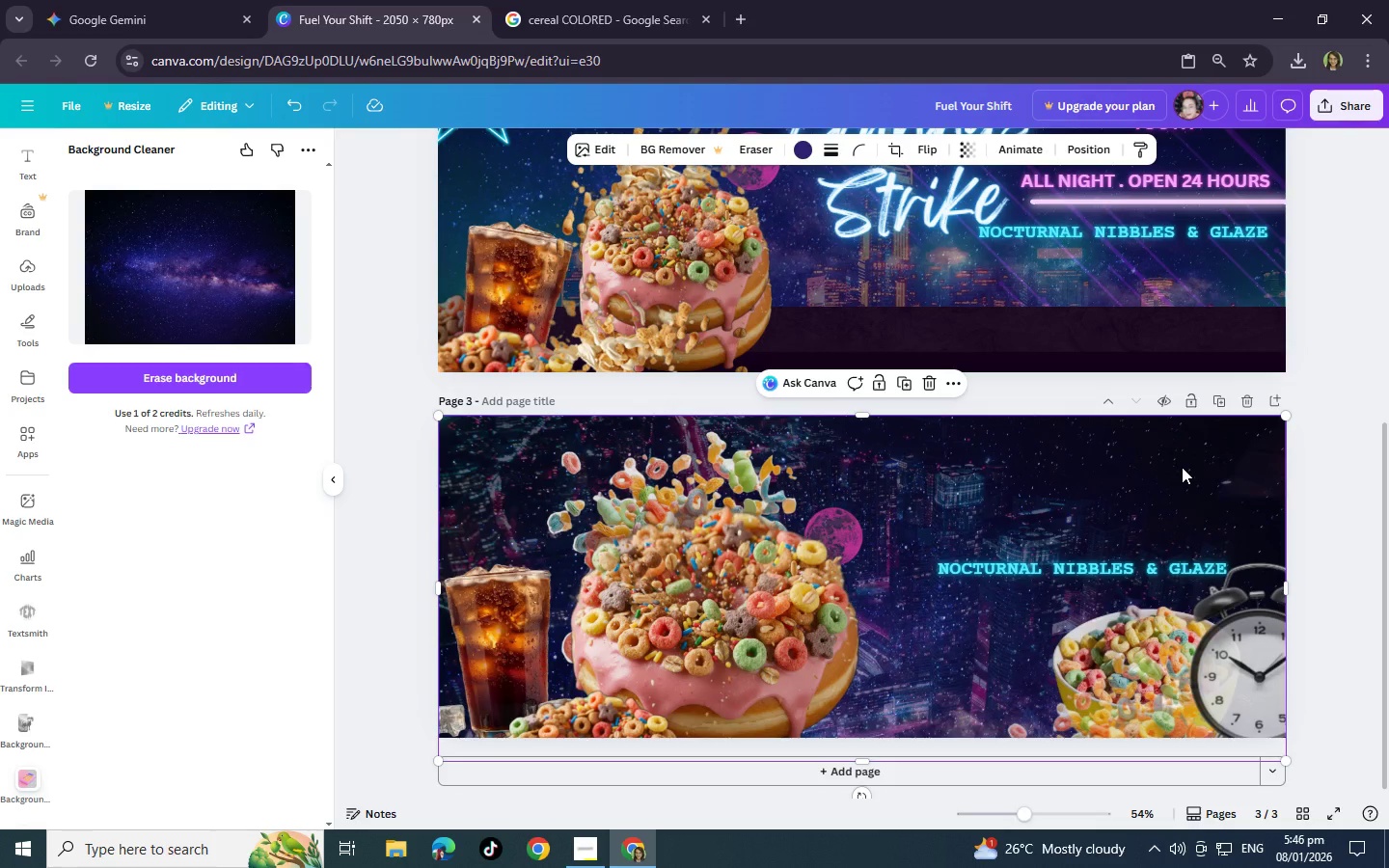 
left_click([1130, 565])
 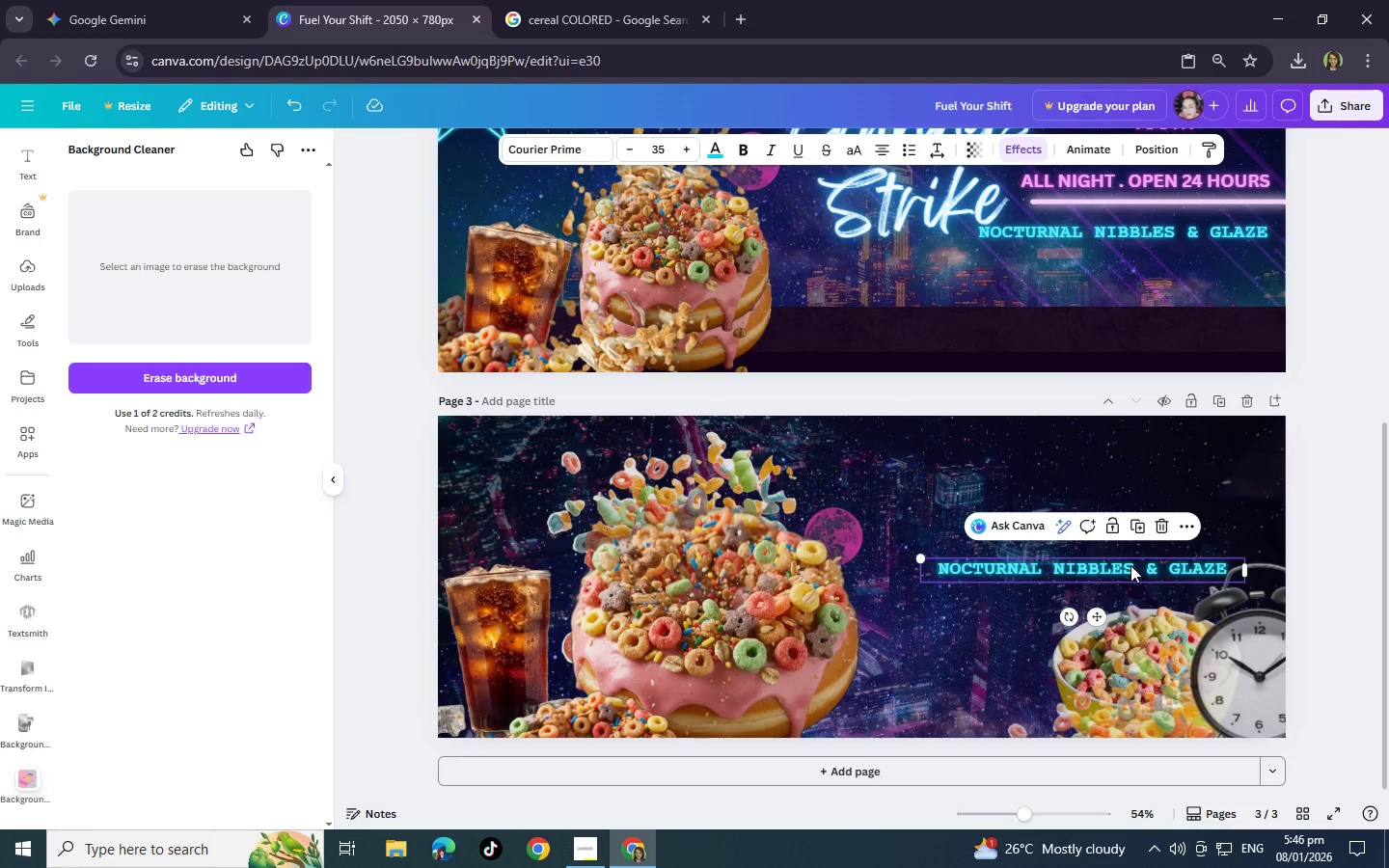 
wait(8.39)
 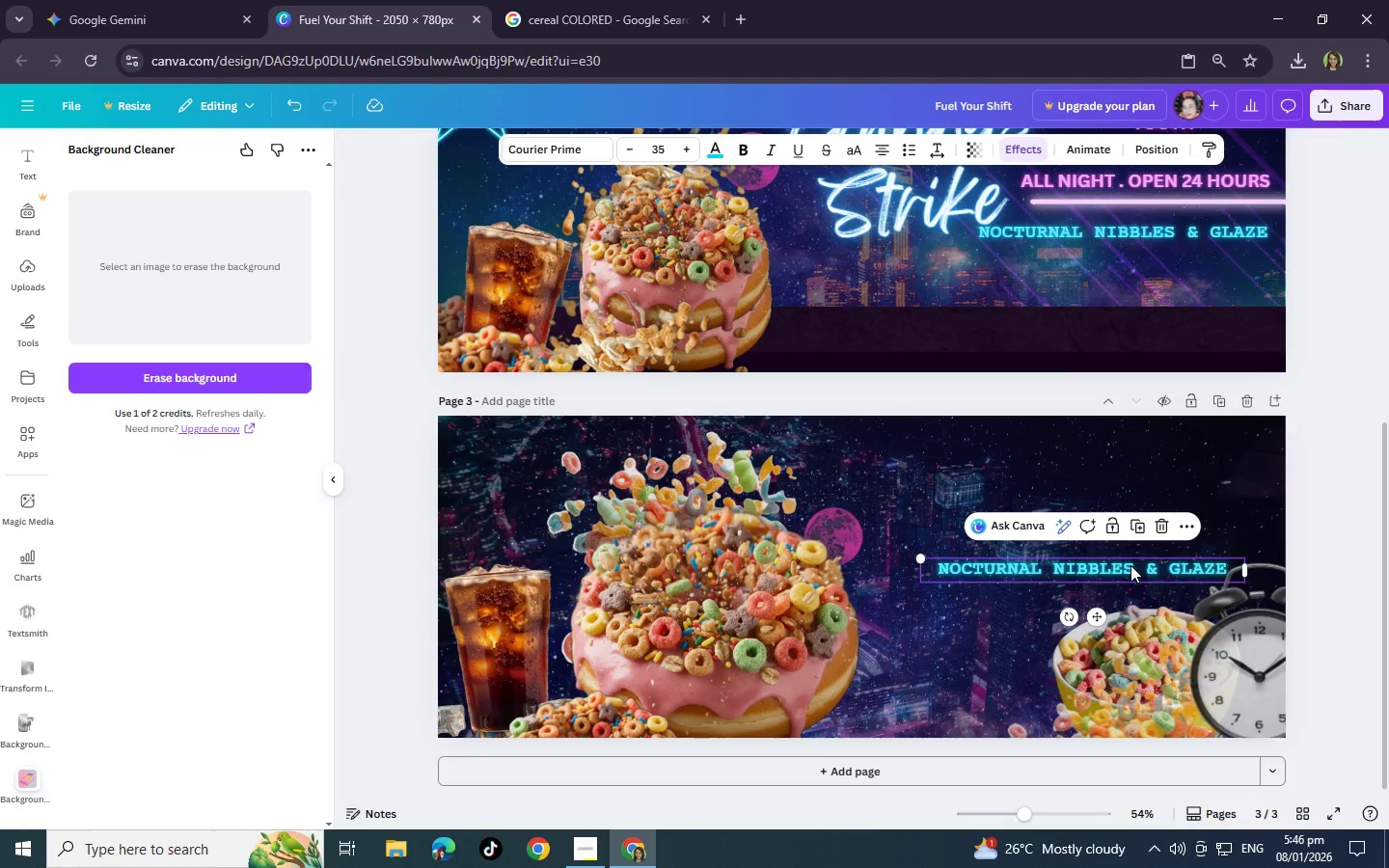 
scroll: coordinate [885, 524], scroll_direction: down, amount: 4.0
 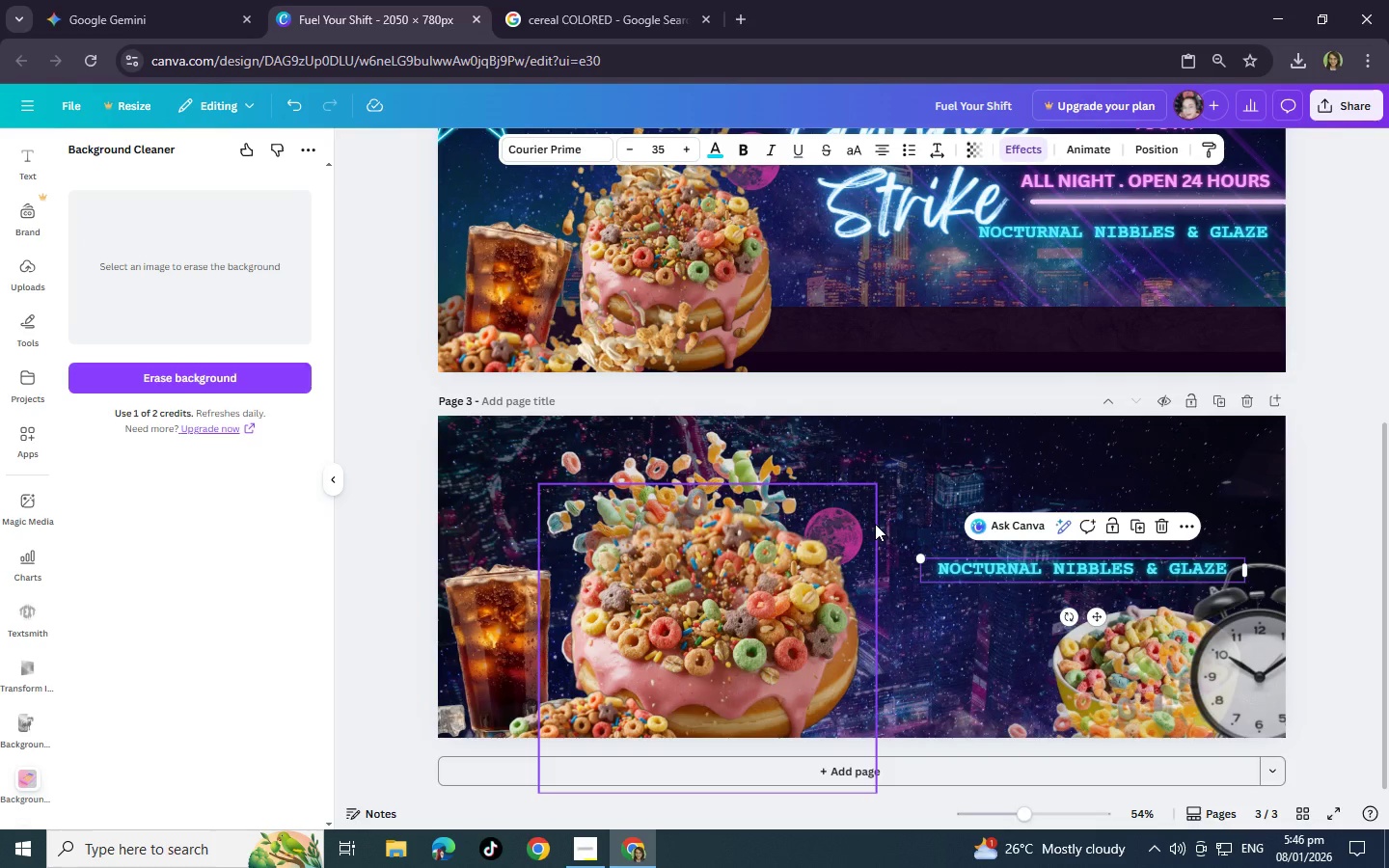 
wait(9.26)
 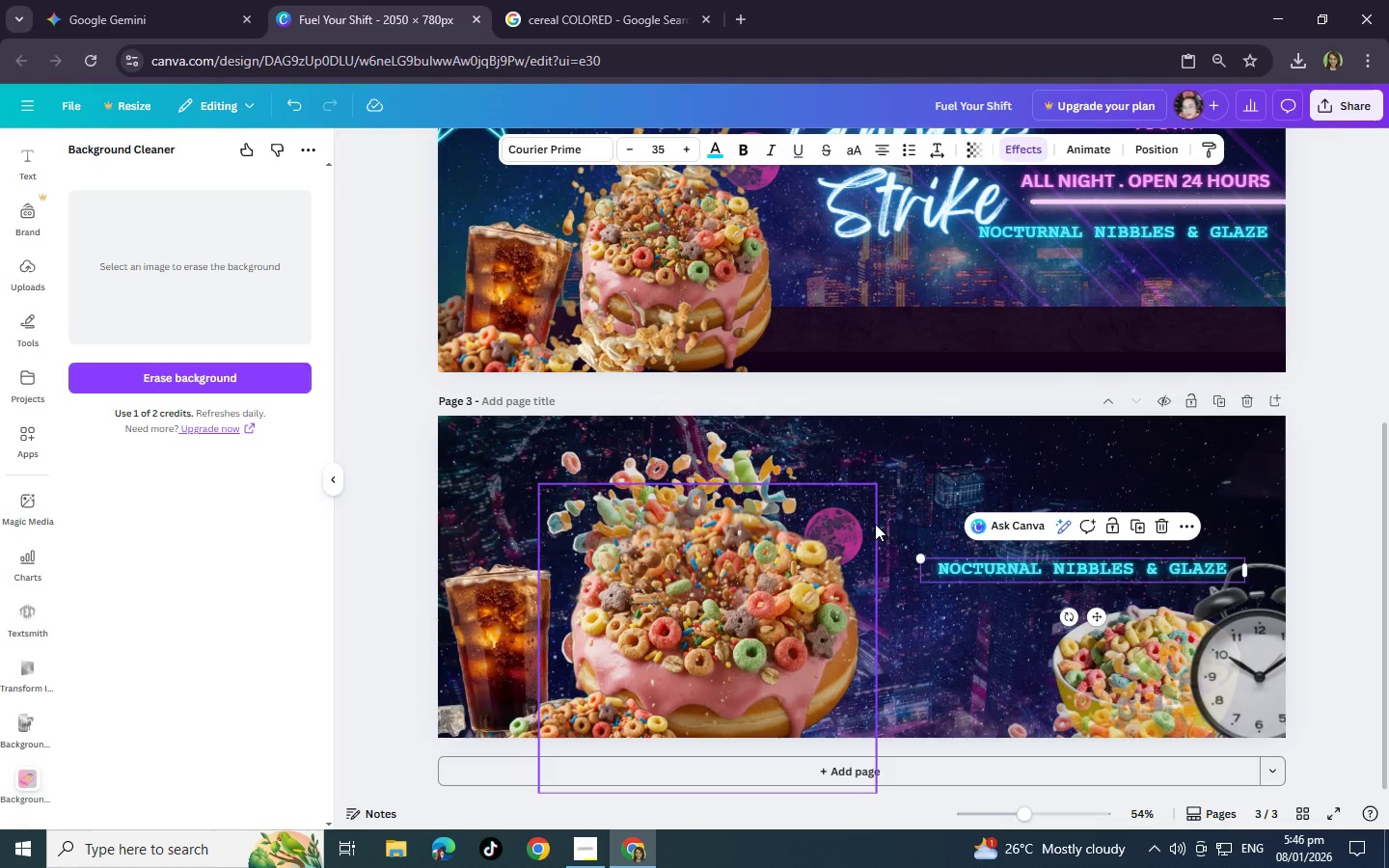 
left_click_drag(start_coordinate=[1103, 572], to_coordinate=[1071, 594])
 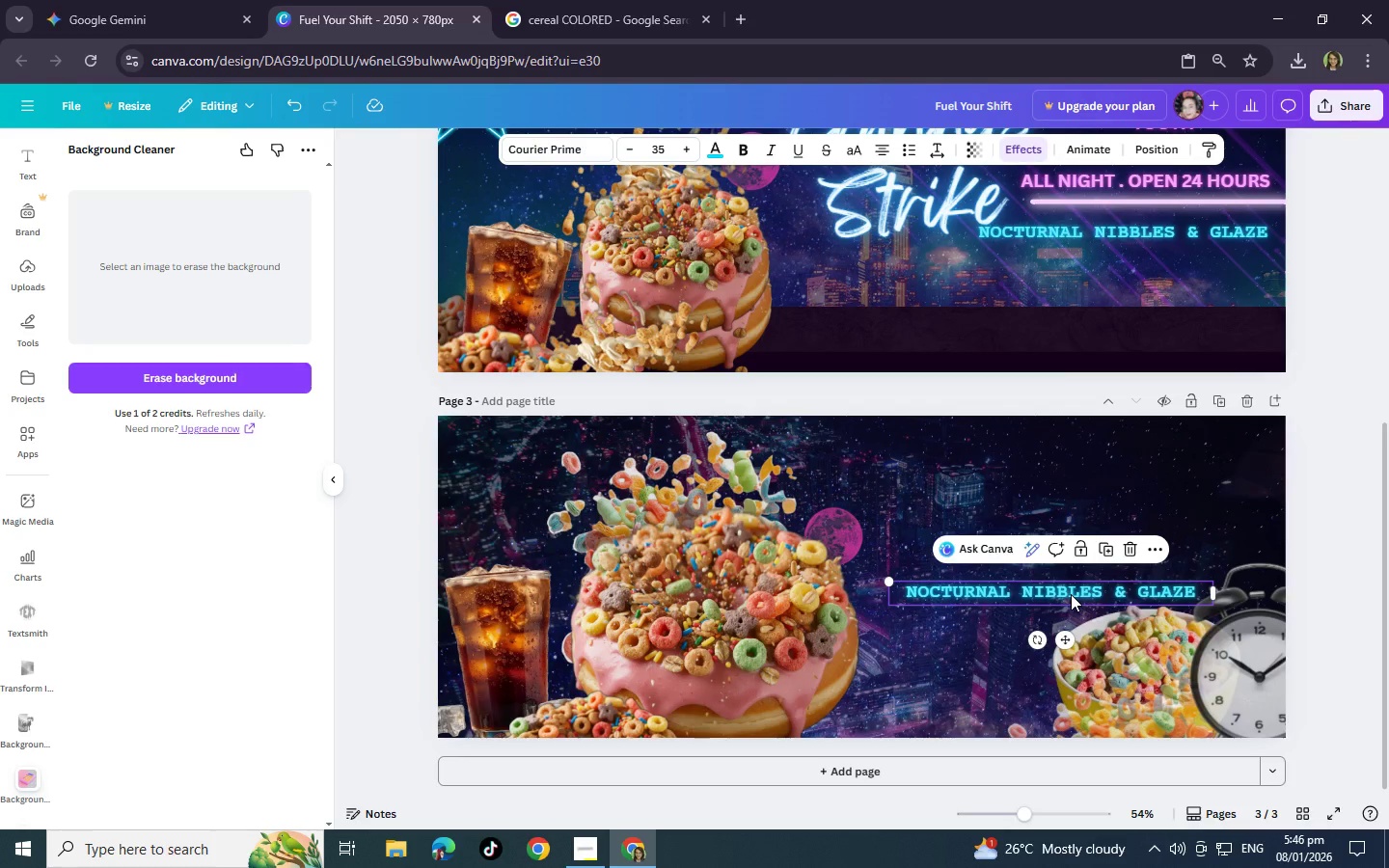 
key(Control+C)
 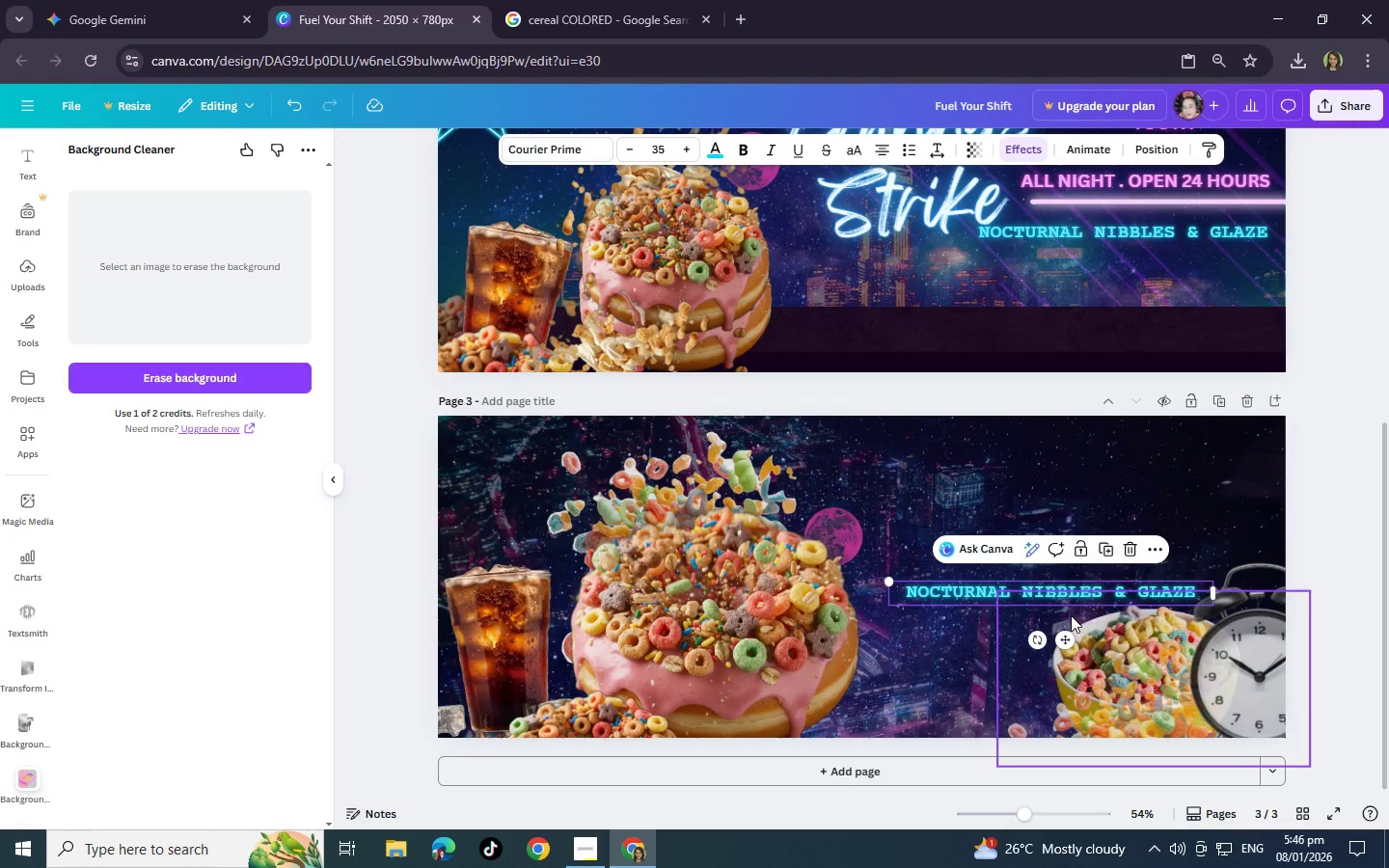 
key(Control+V)
 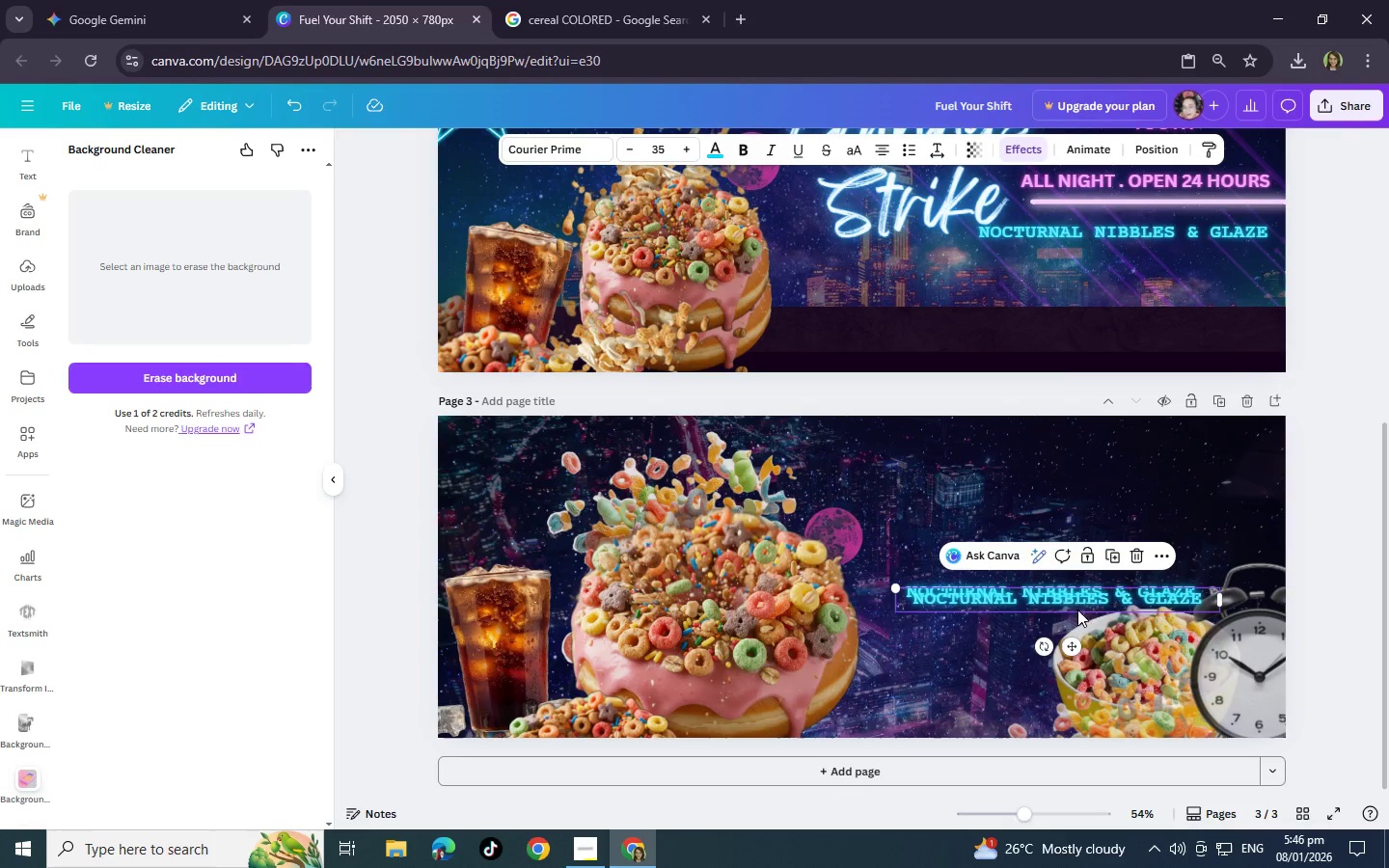 
left_click_drag(start_coordinate=[1077, 610], to_coordinate=[1074, 548])
 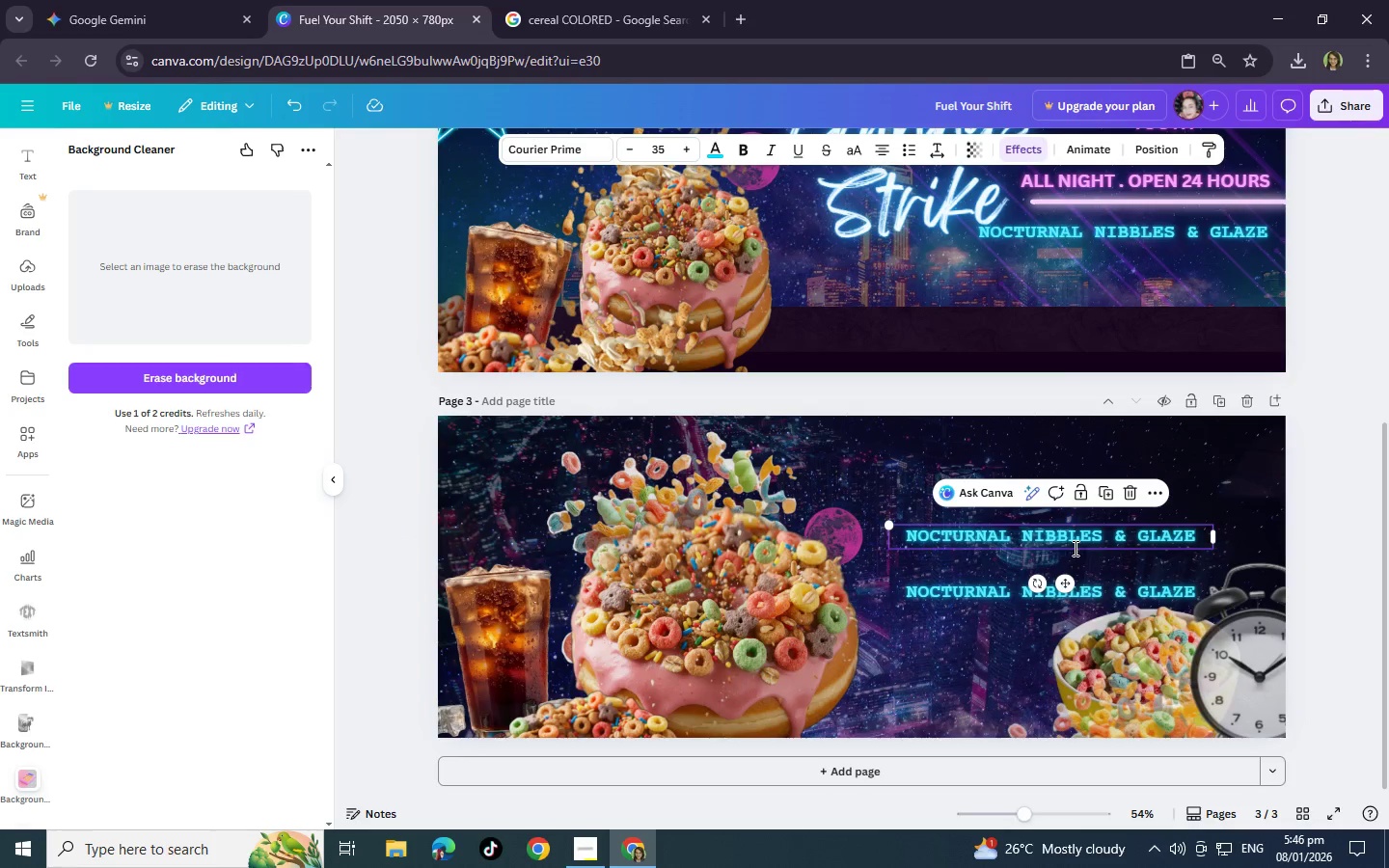 
double_click([1074, 548])
 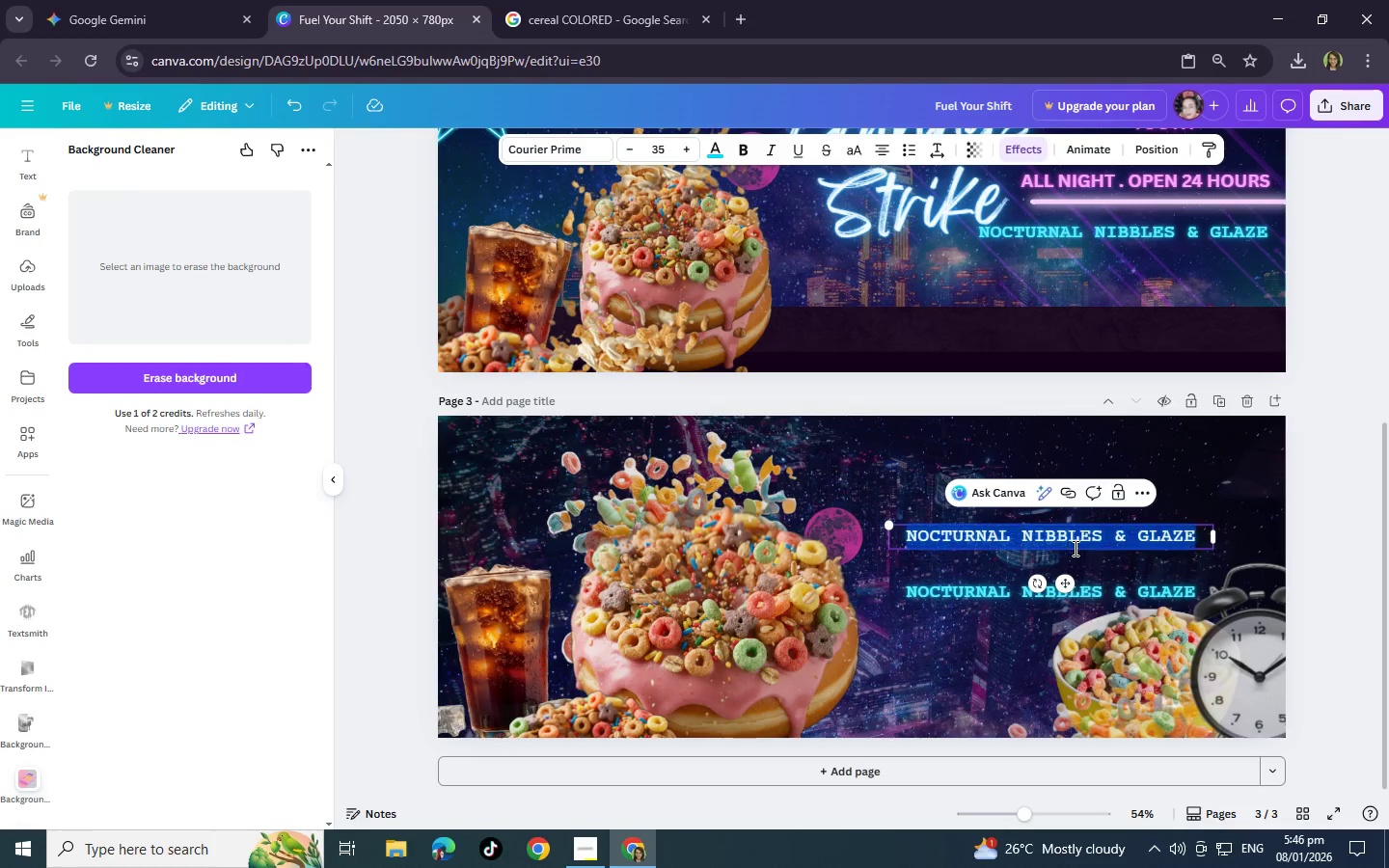 
triple_click([1074, 548])
 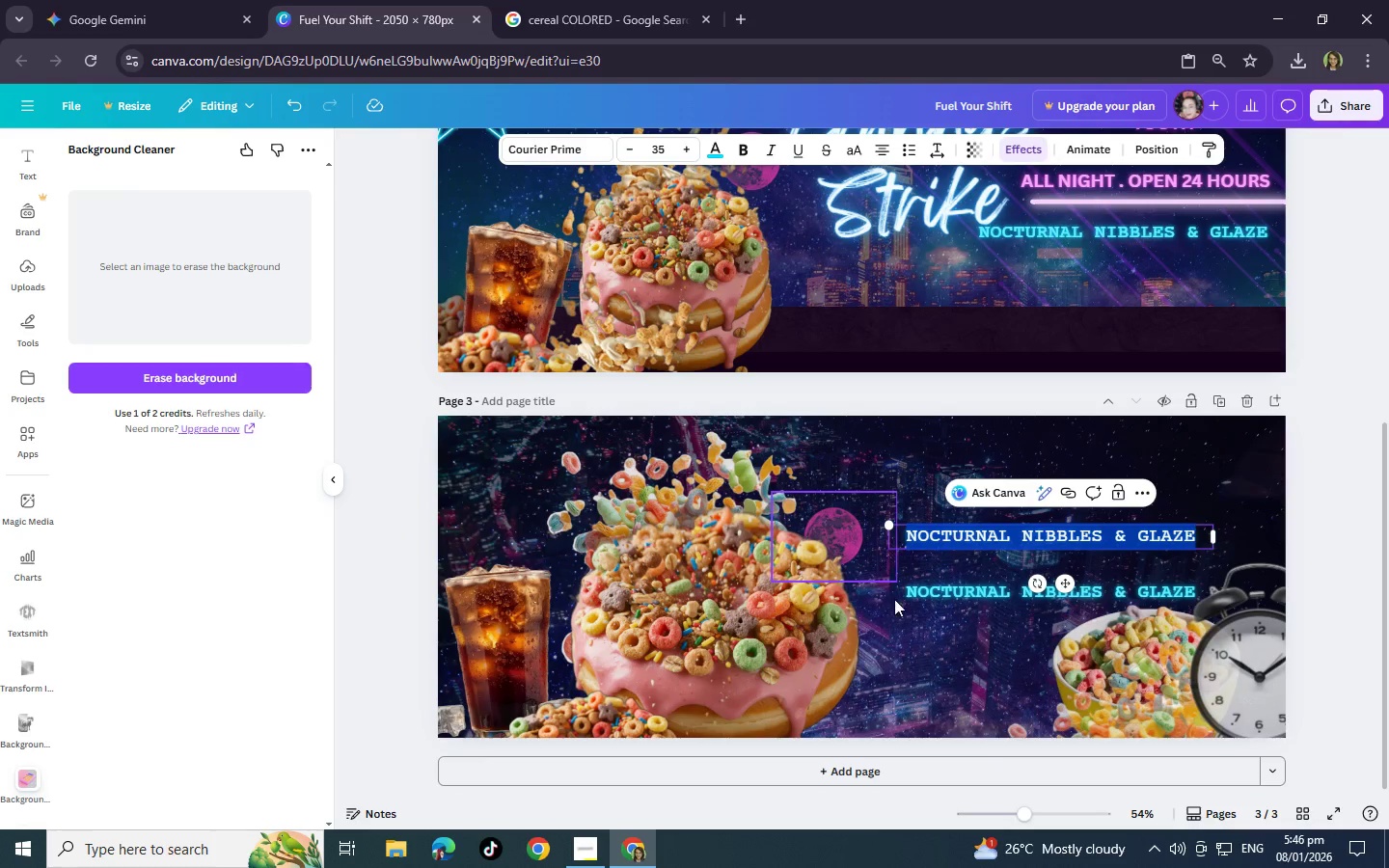 
scroll: coordinate [897, 602], scroll_direction: up, amount: 4.0
 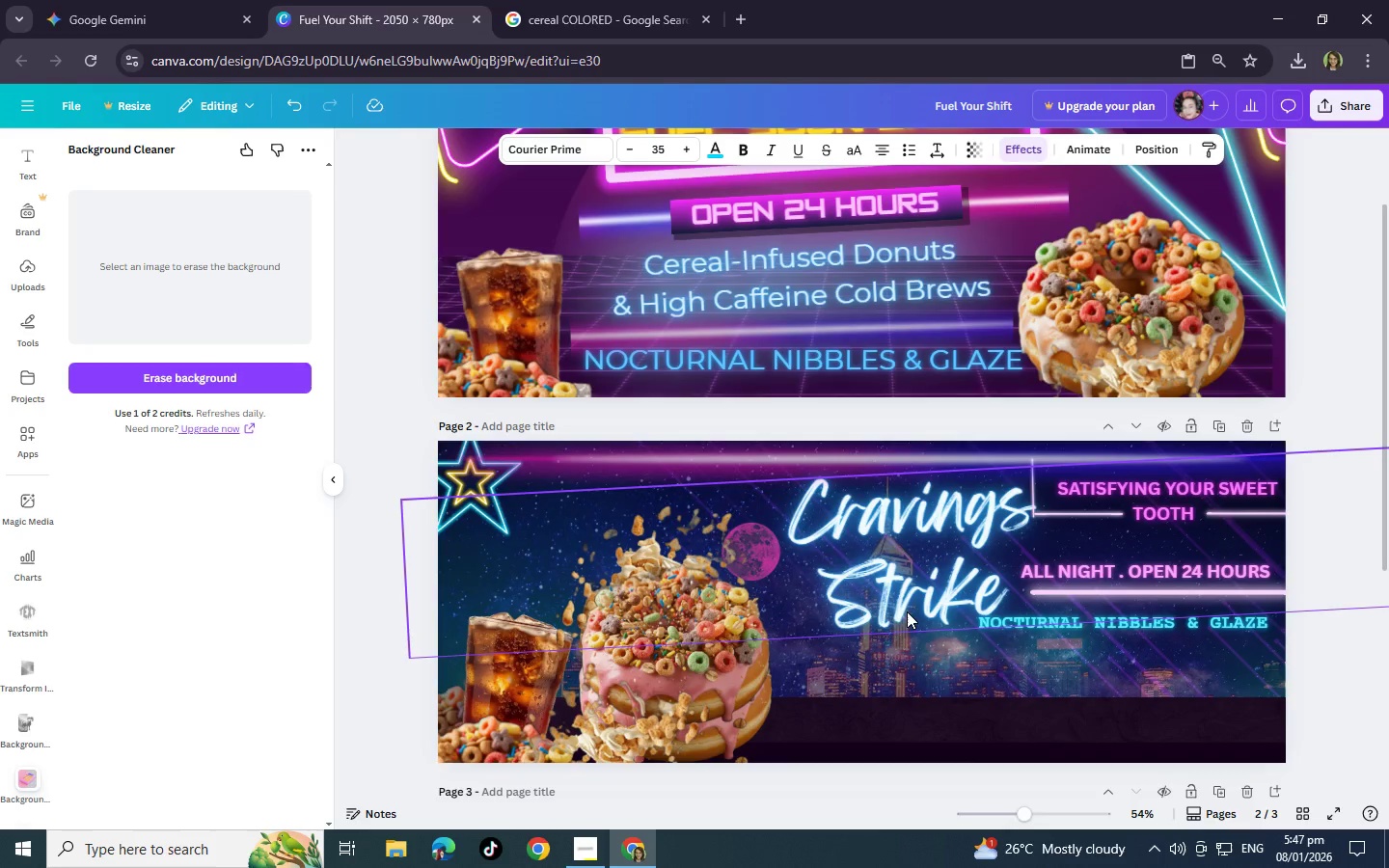 
scroll: coordinate [907, 611], scroll_direction: down, amount: 4.0
 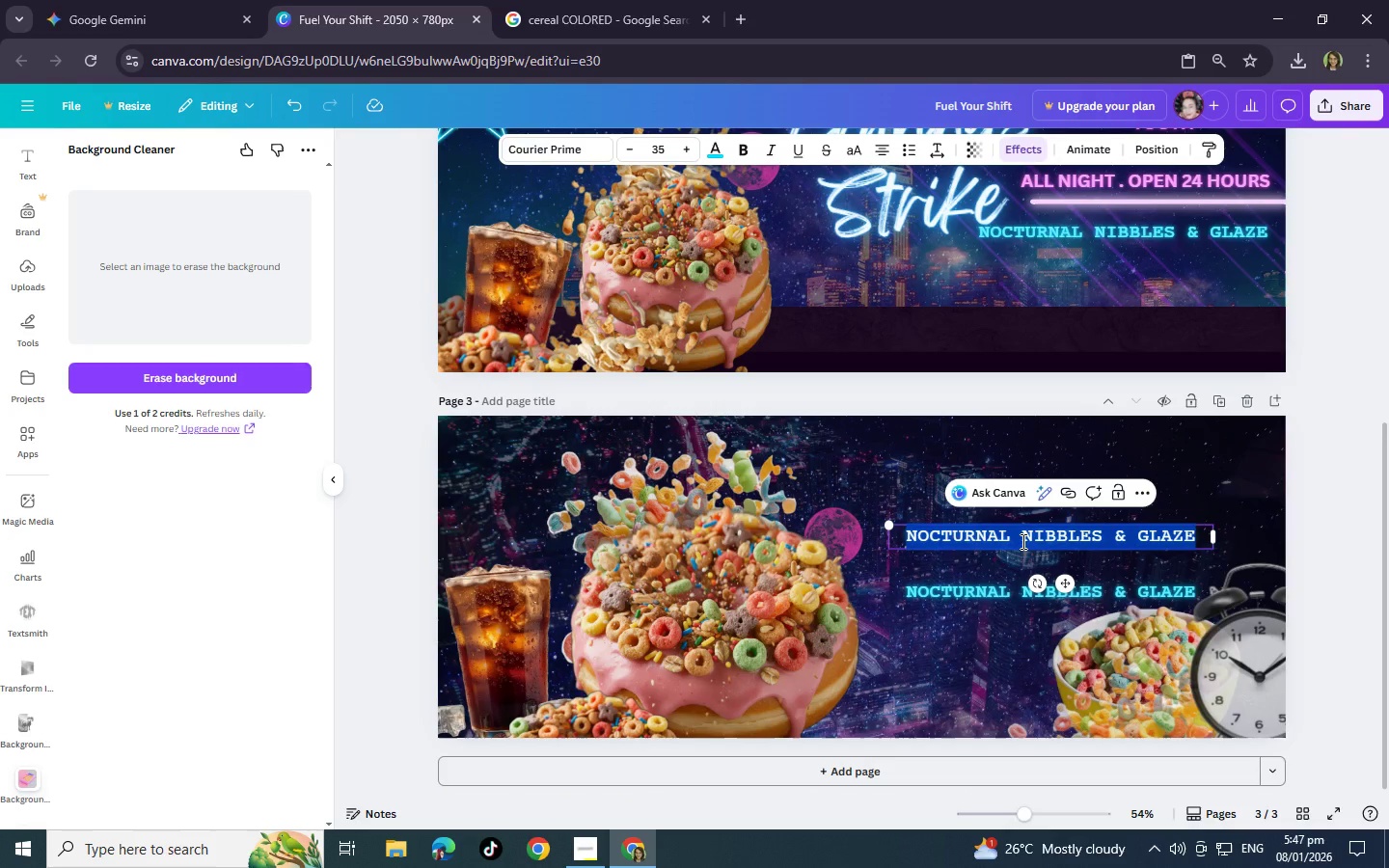 
type(DAWN)
key(Backspace)
key(Backspace)
key(Backspace)
key(Backspace)
type(dawn on the douggh)
key(Backspace)
 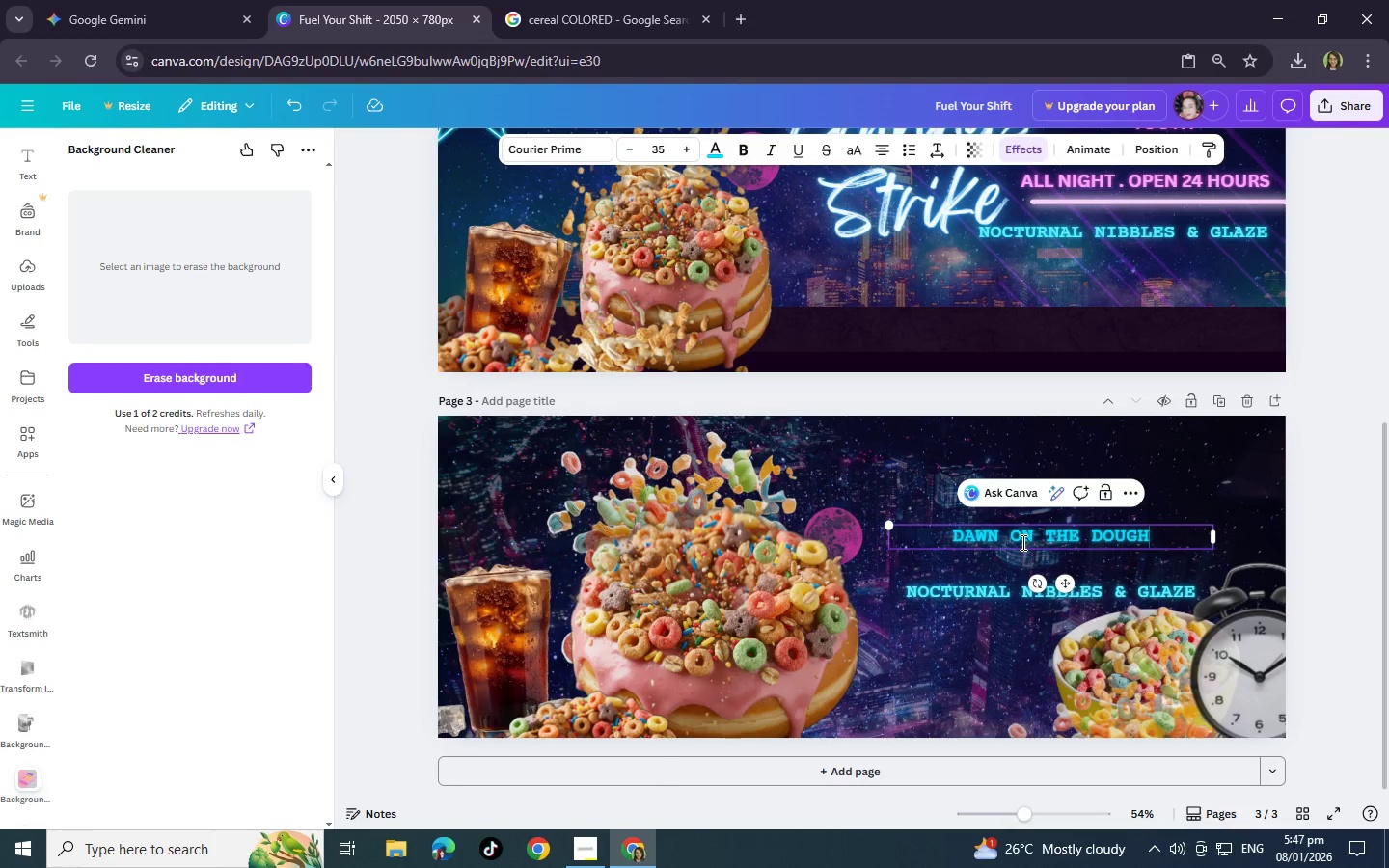 
double_click([1212, 501])
 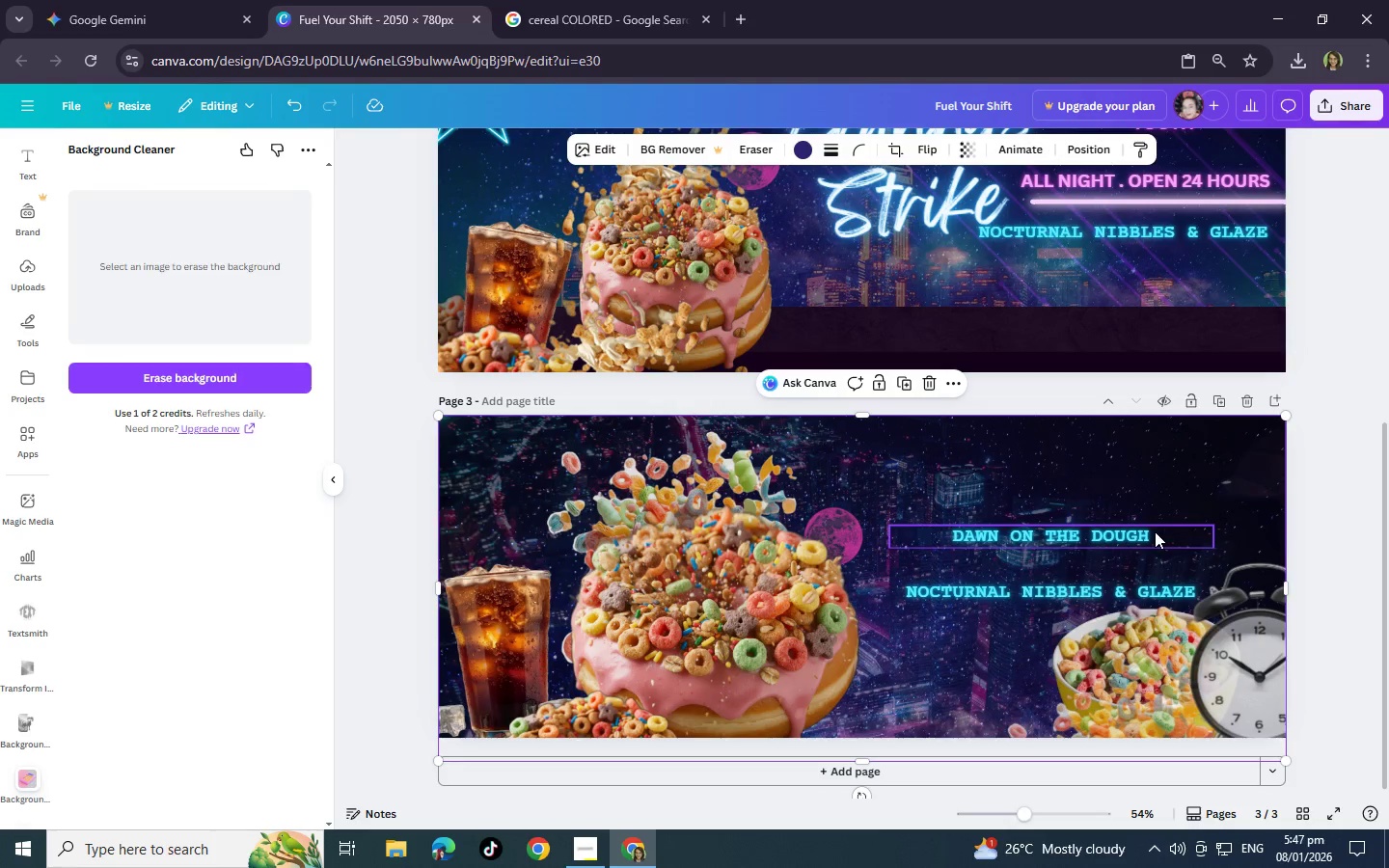 
left_click([1155, 531])
 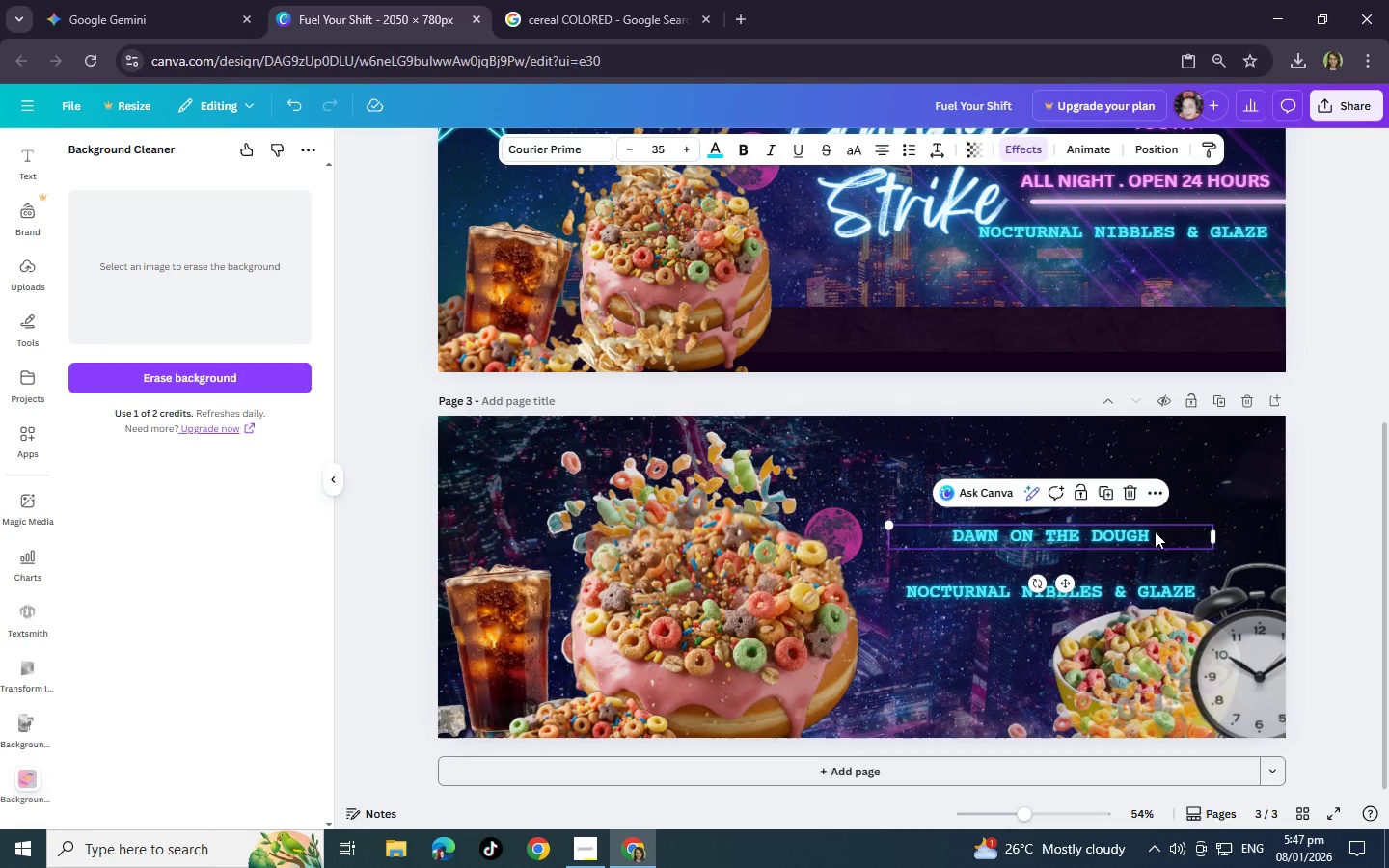 
key(Control+C)
 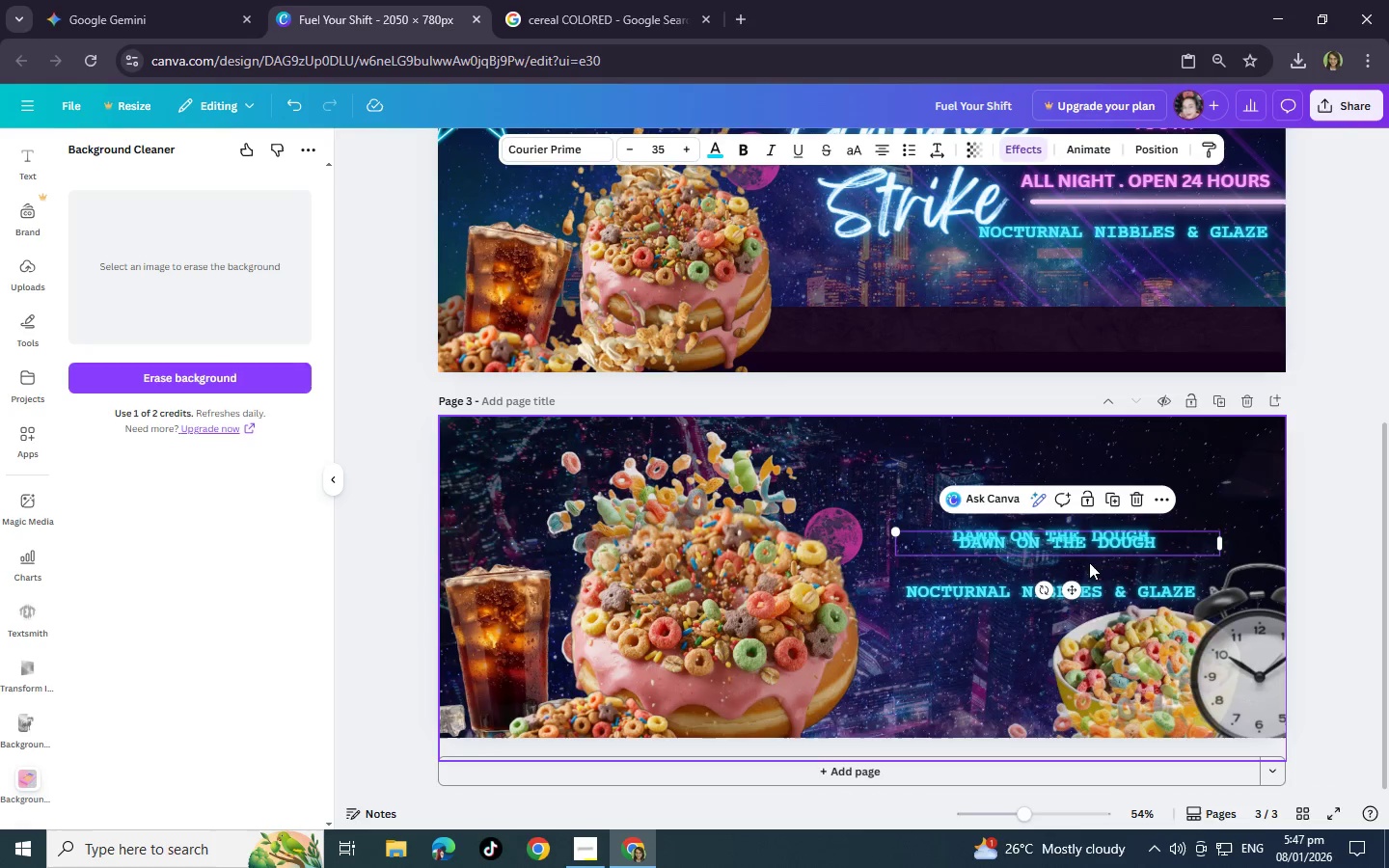 
key(Control+V)
 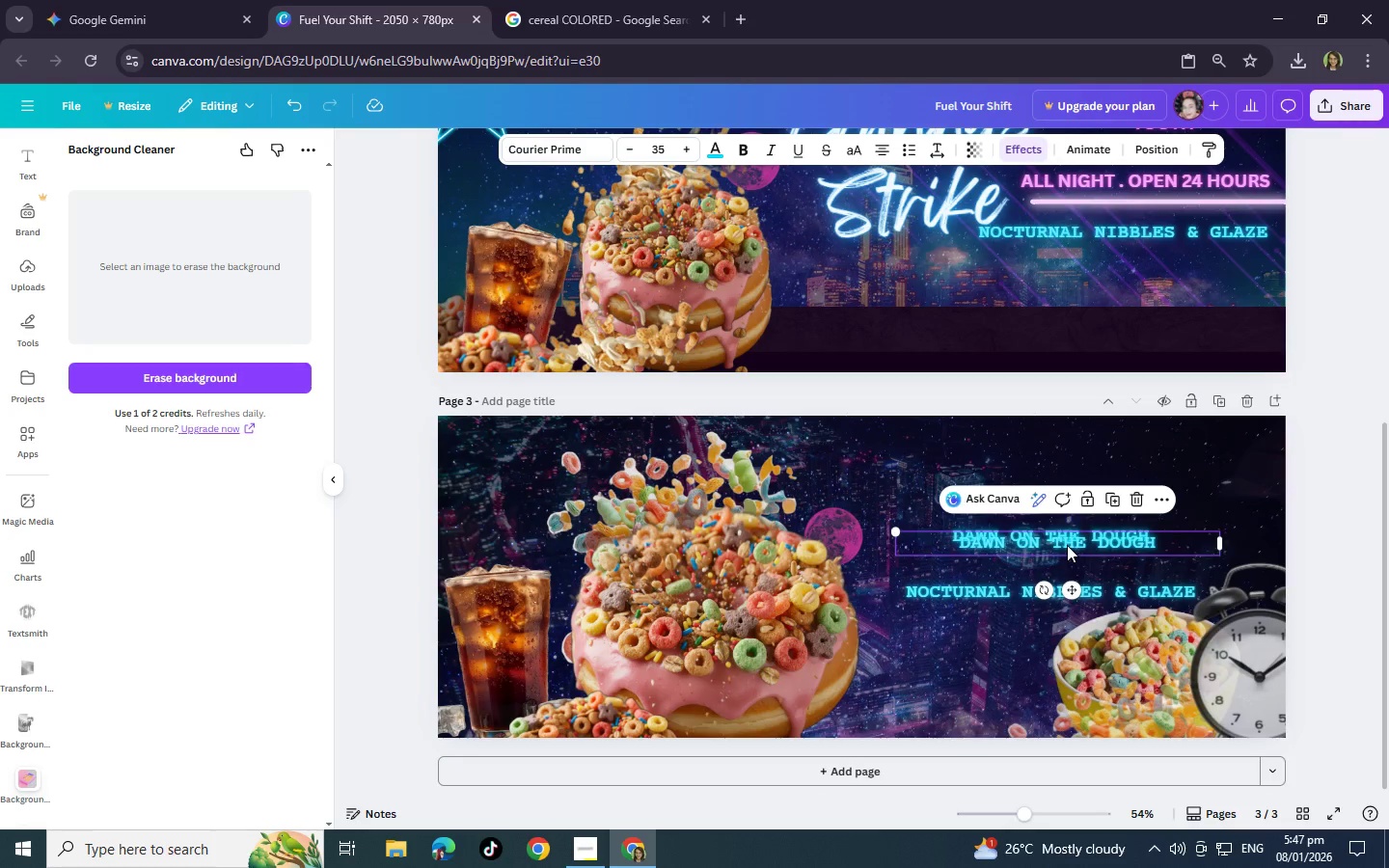 
left_click_drag(start_coordinate=[1067, 545], to_coordinate=[1049, 487])
 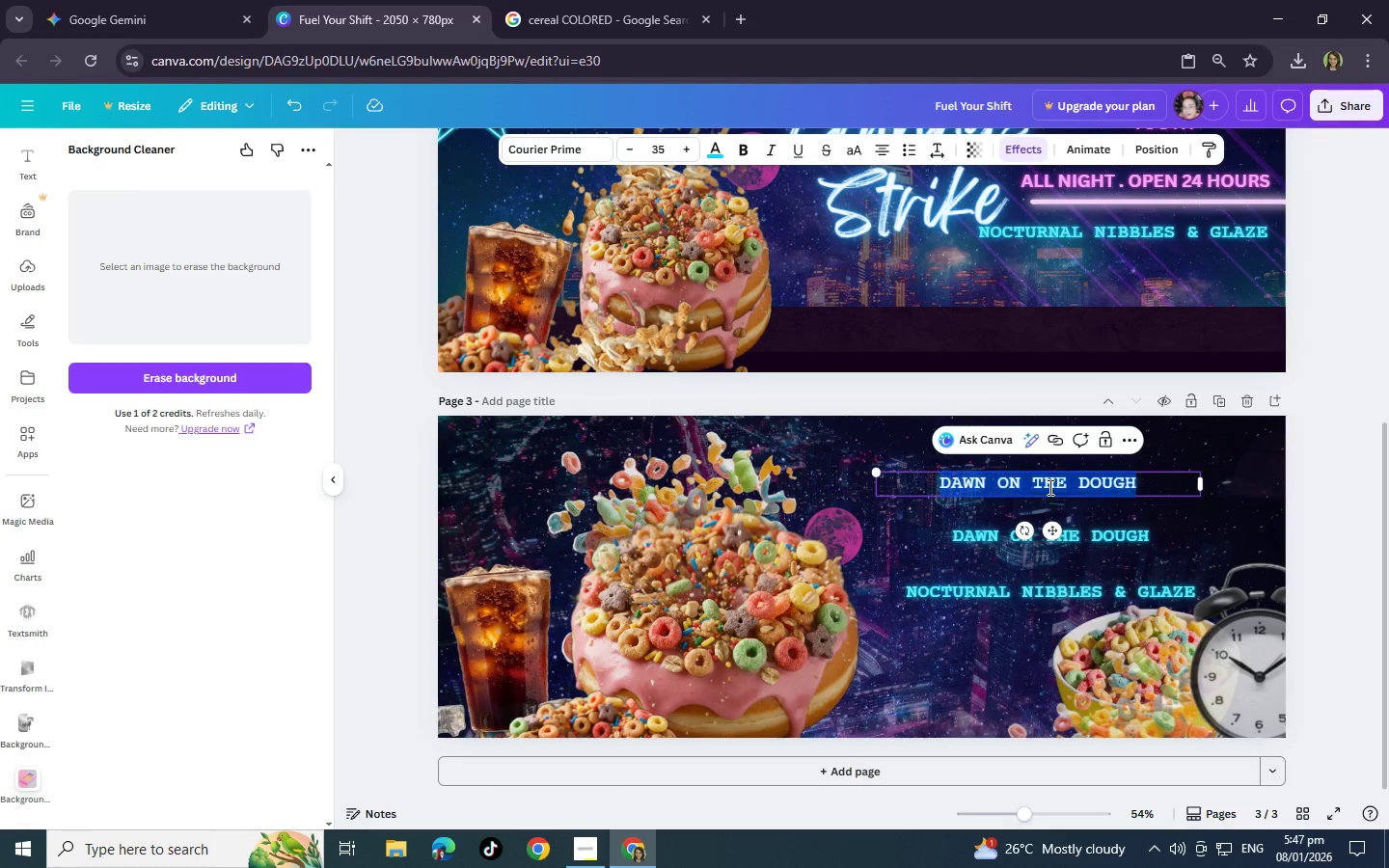 
double_click([1049, 487])
 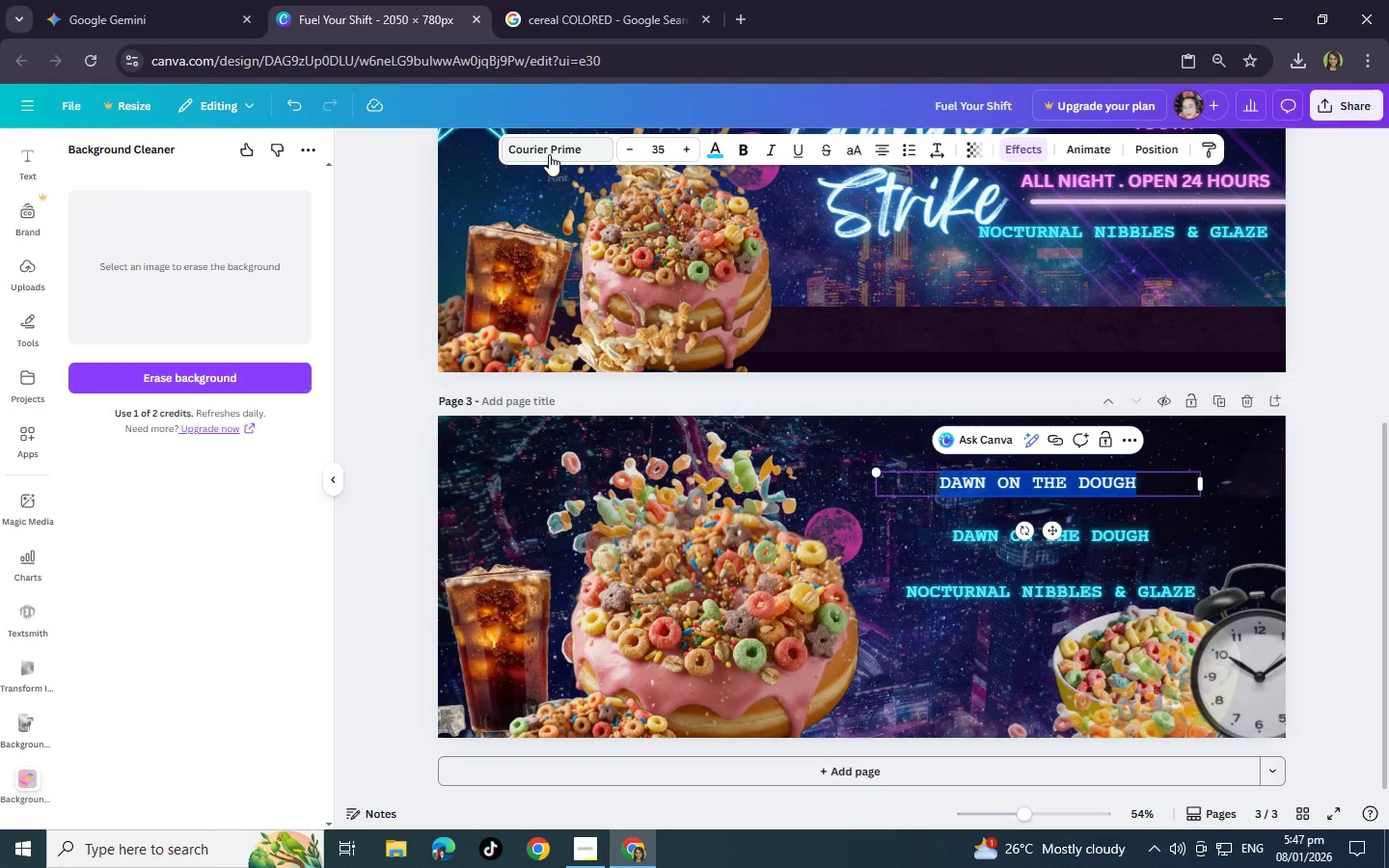 
left_click([550, 151])
 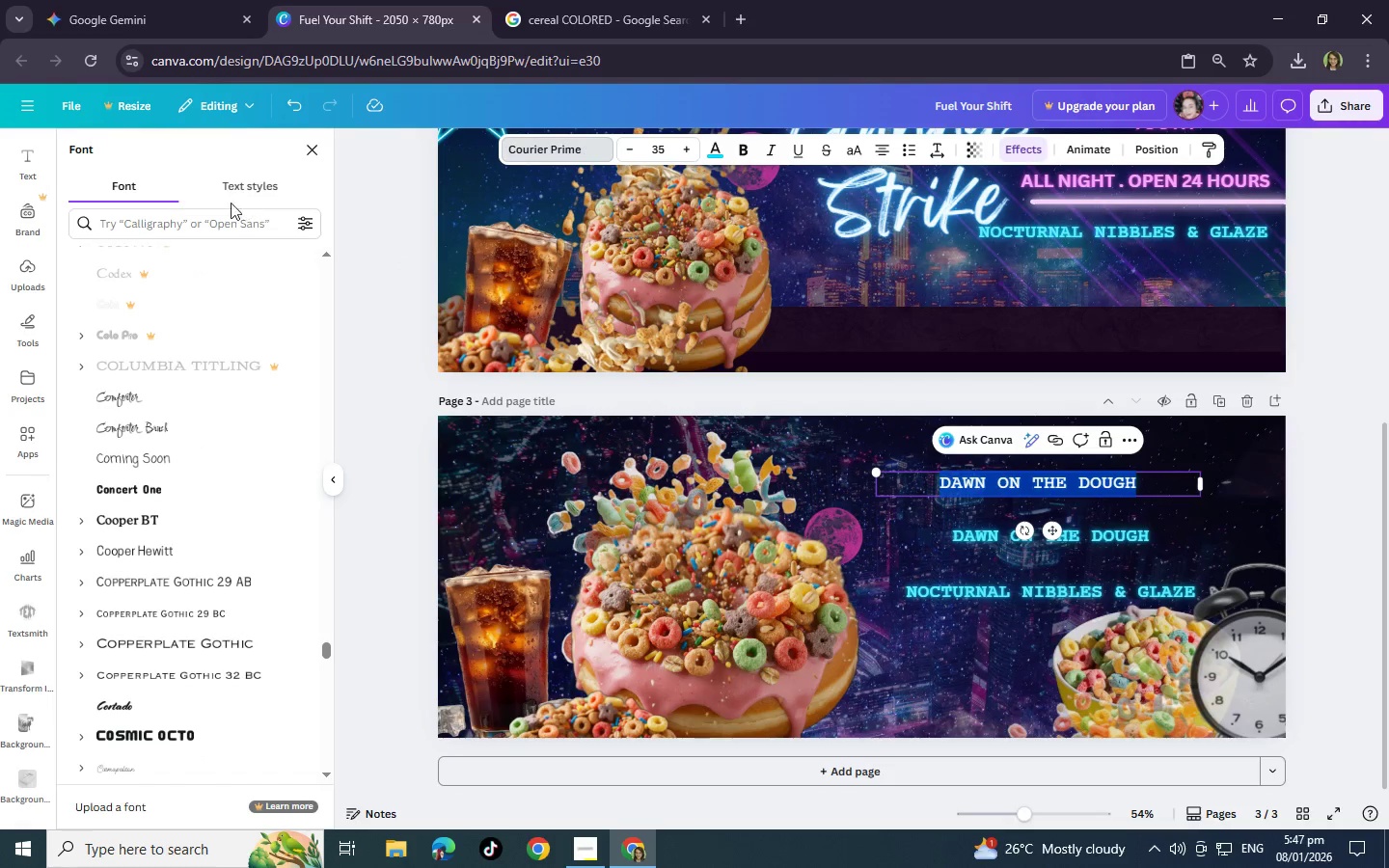 
left_click([208, 227])
 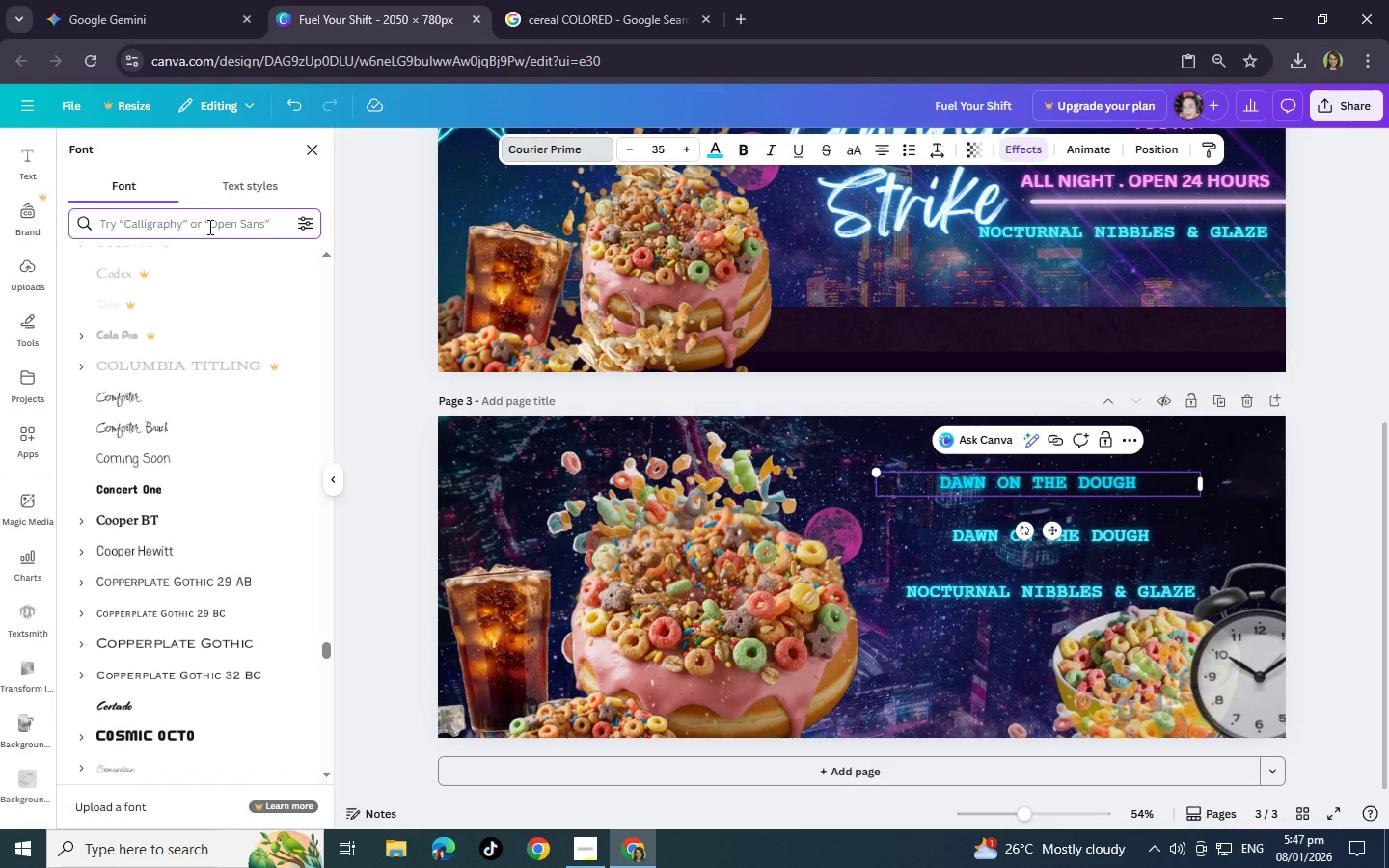 
type(playfai)
 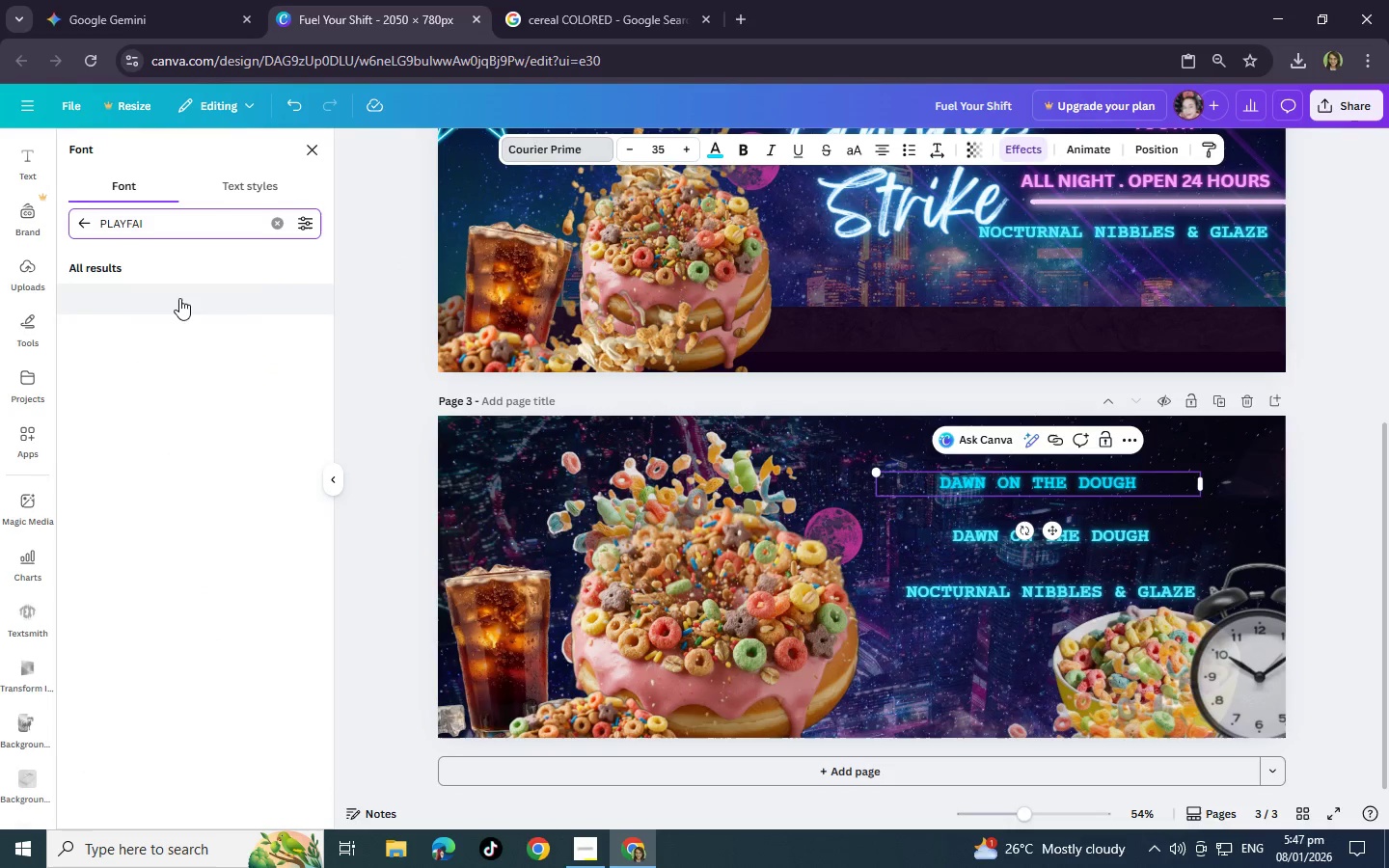 
key(R)
 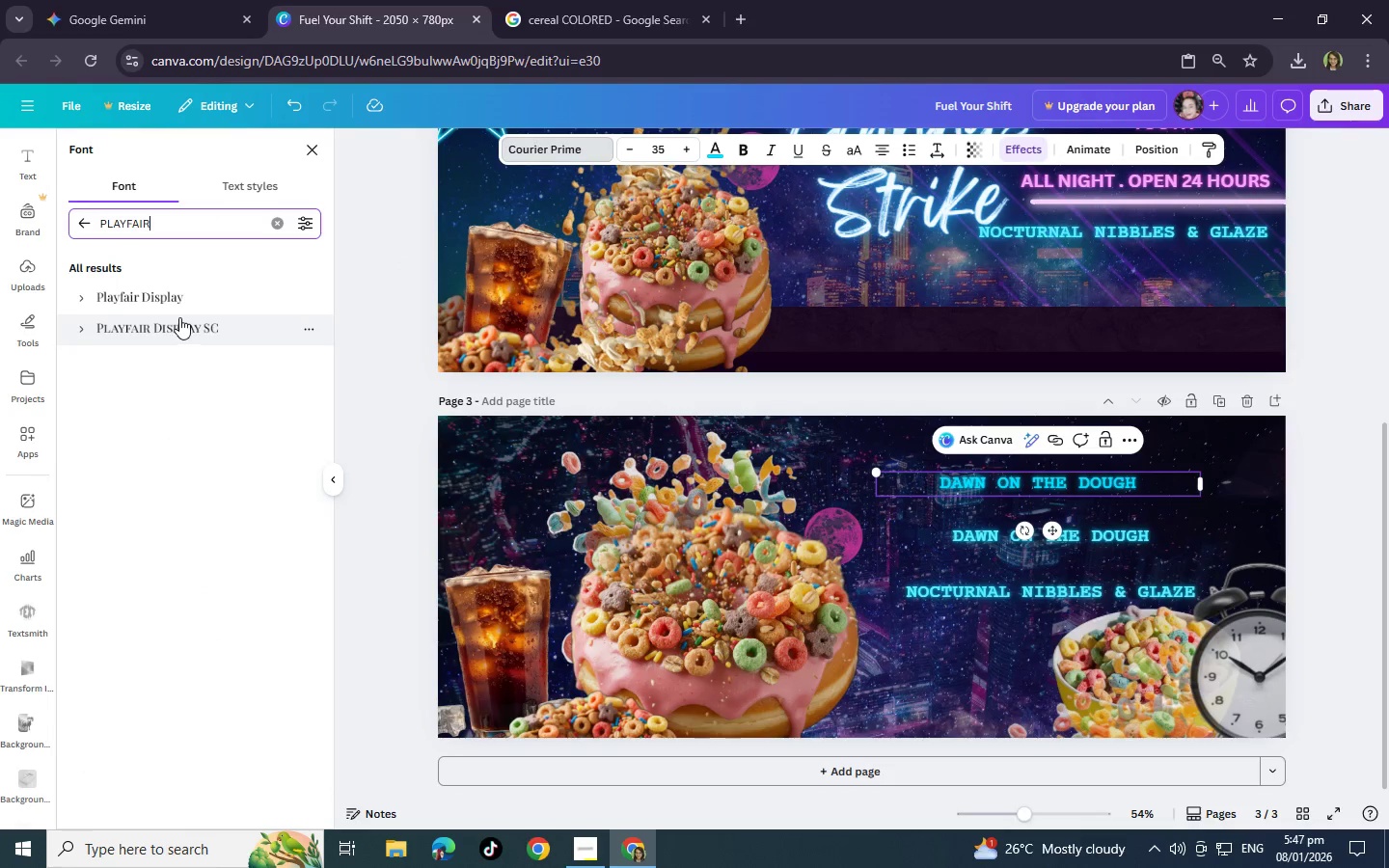 
left_click([178, 292])
 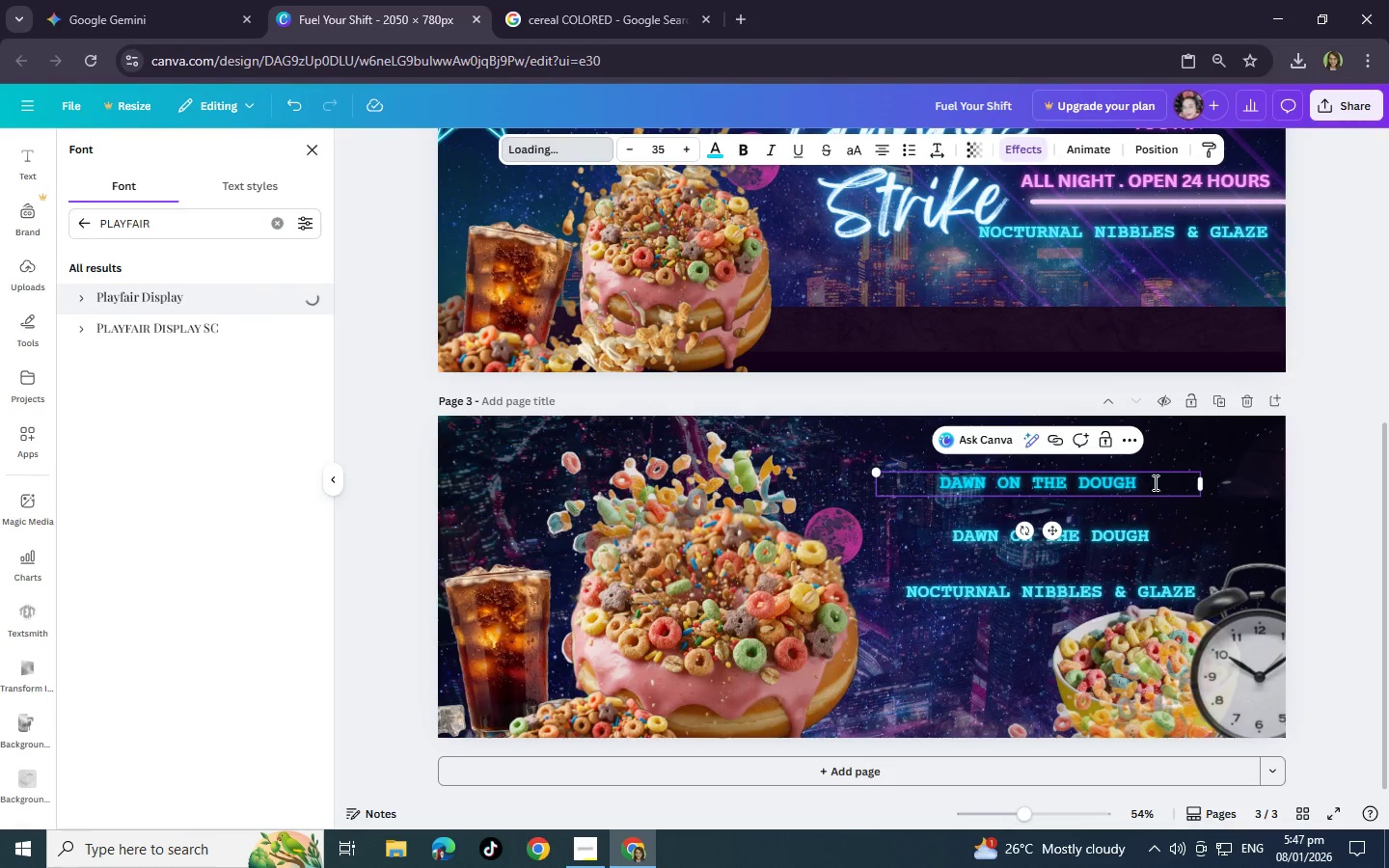 
double_click([1154, 482])
 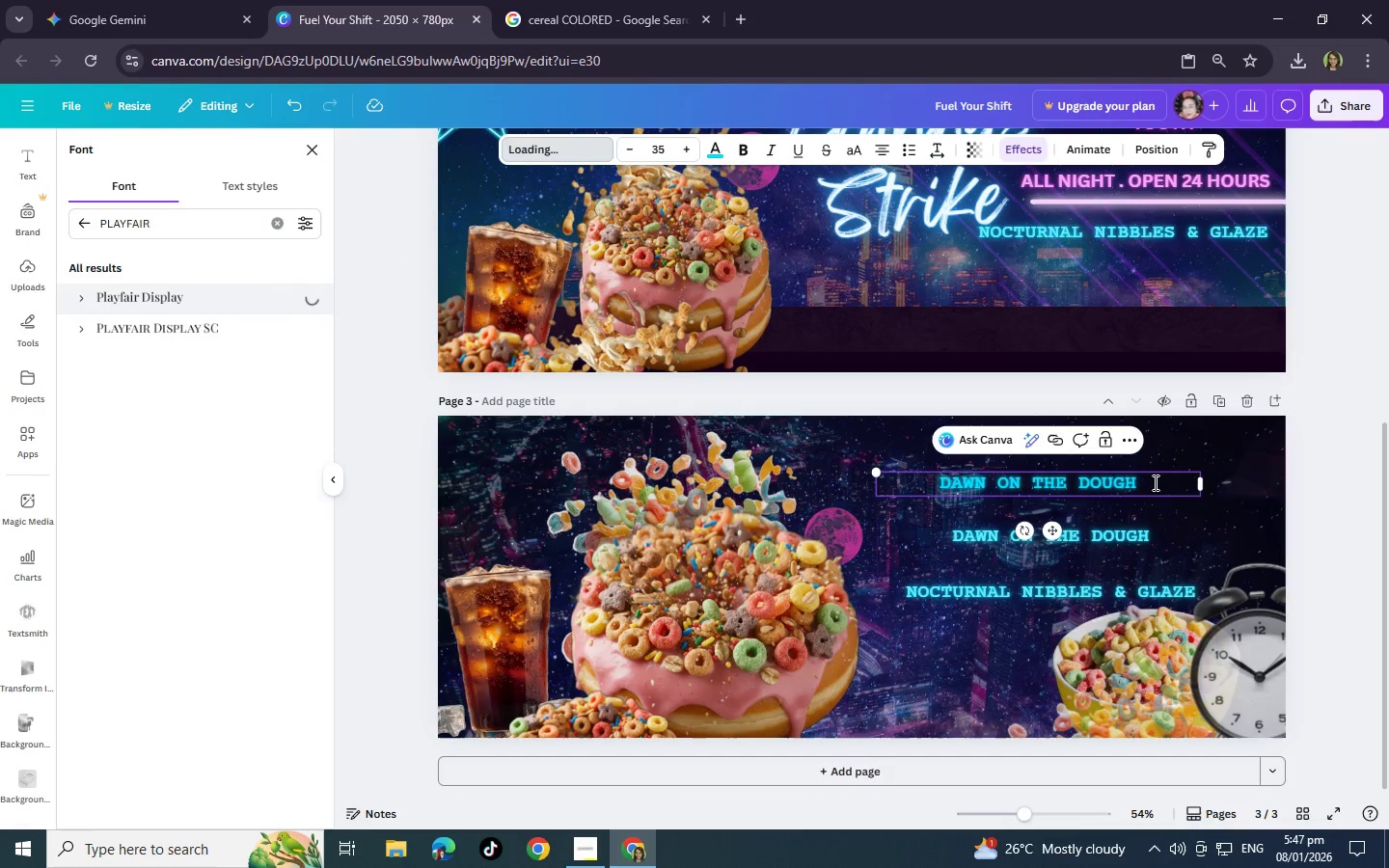 
triple_click([1154, 482])
 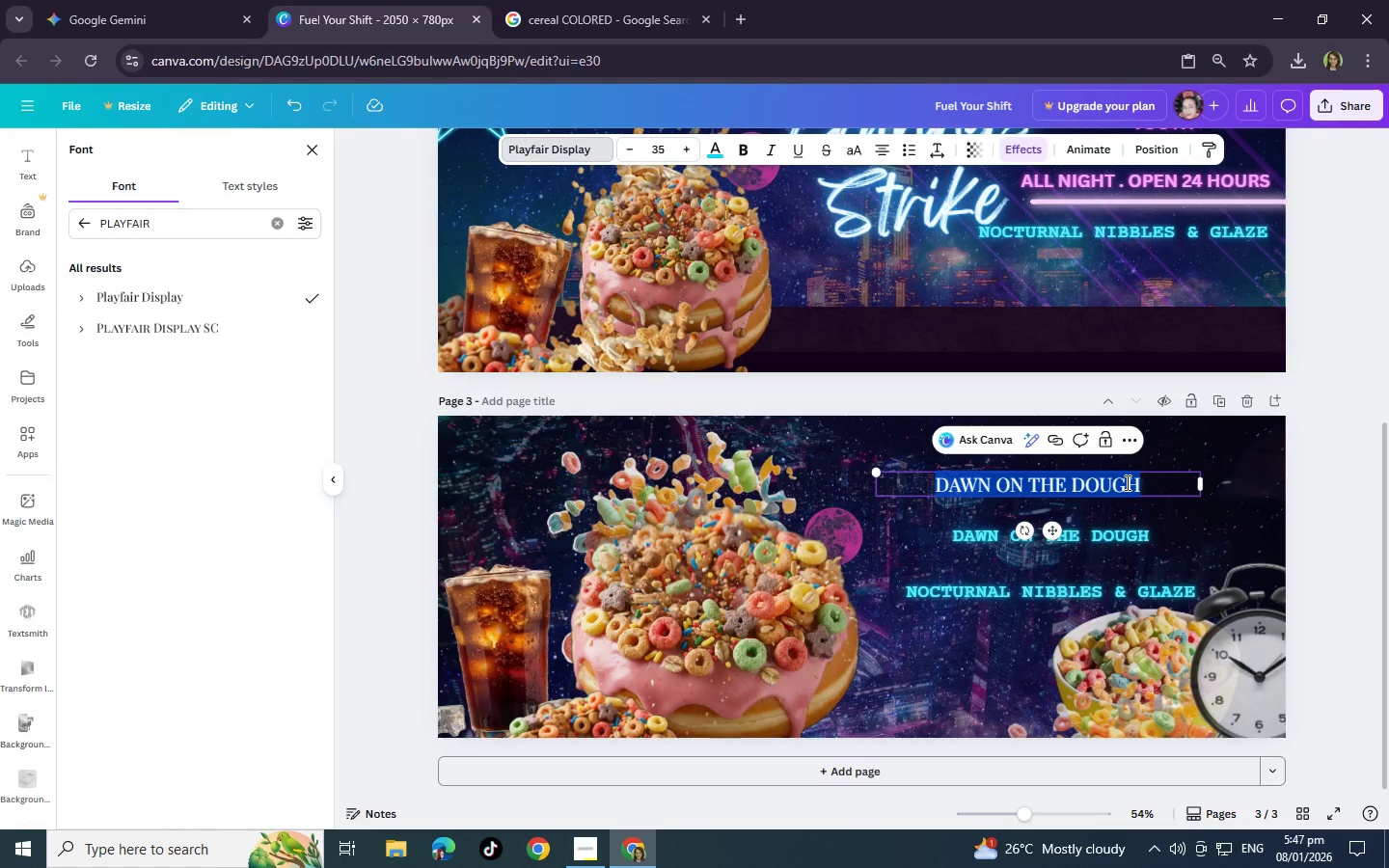 
left_click([1126, 482])
 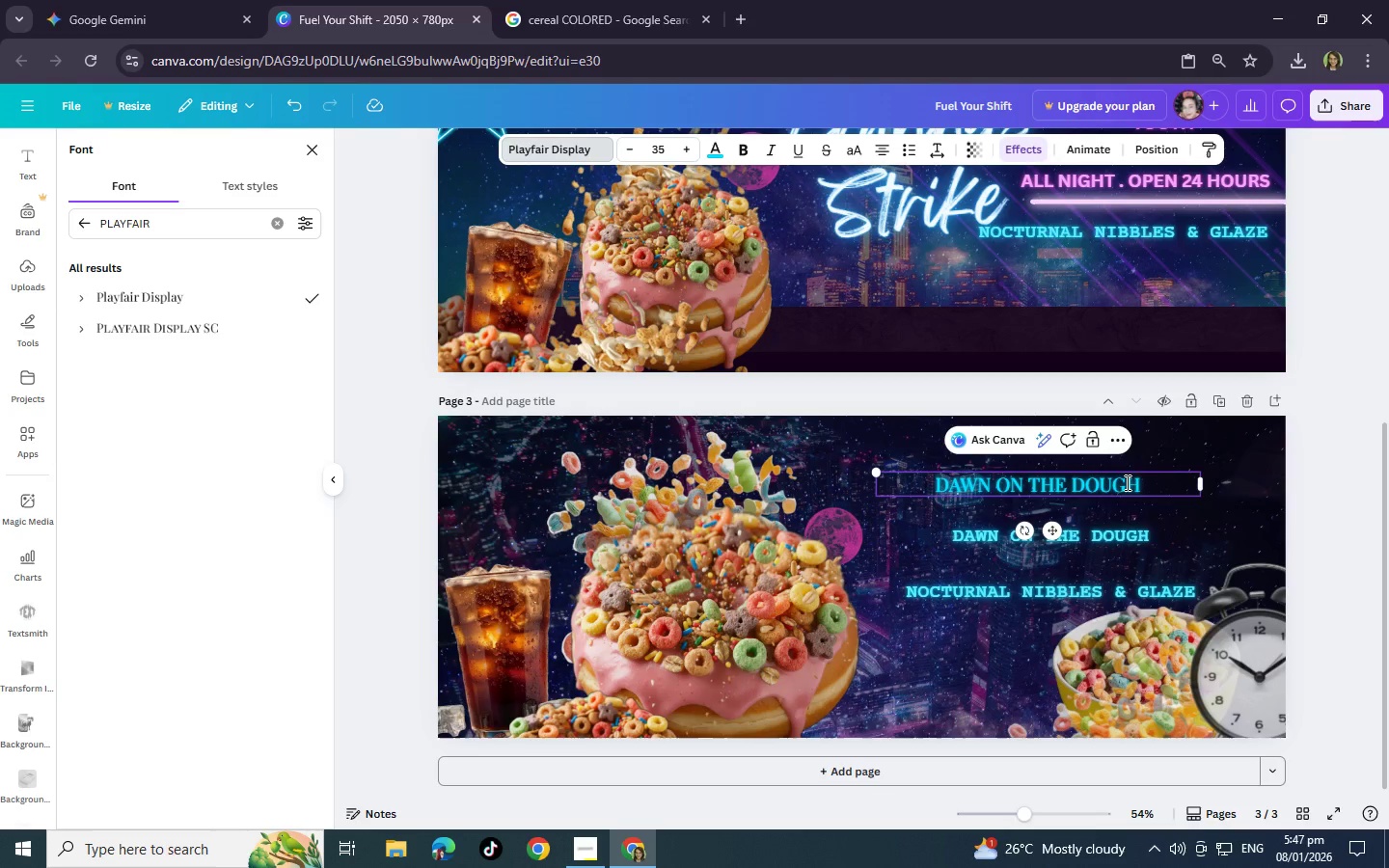 
double_click([1126, 482])
 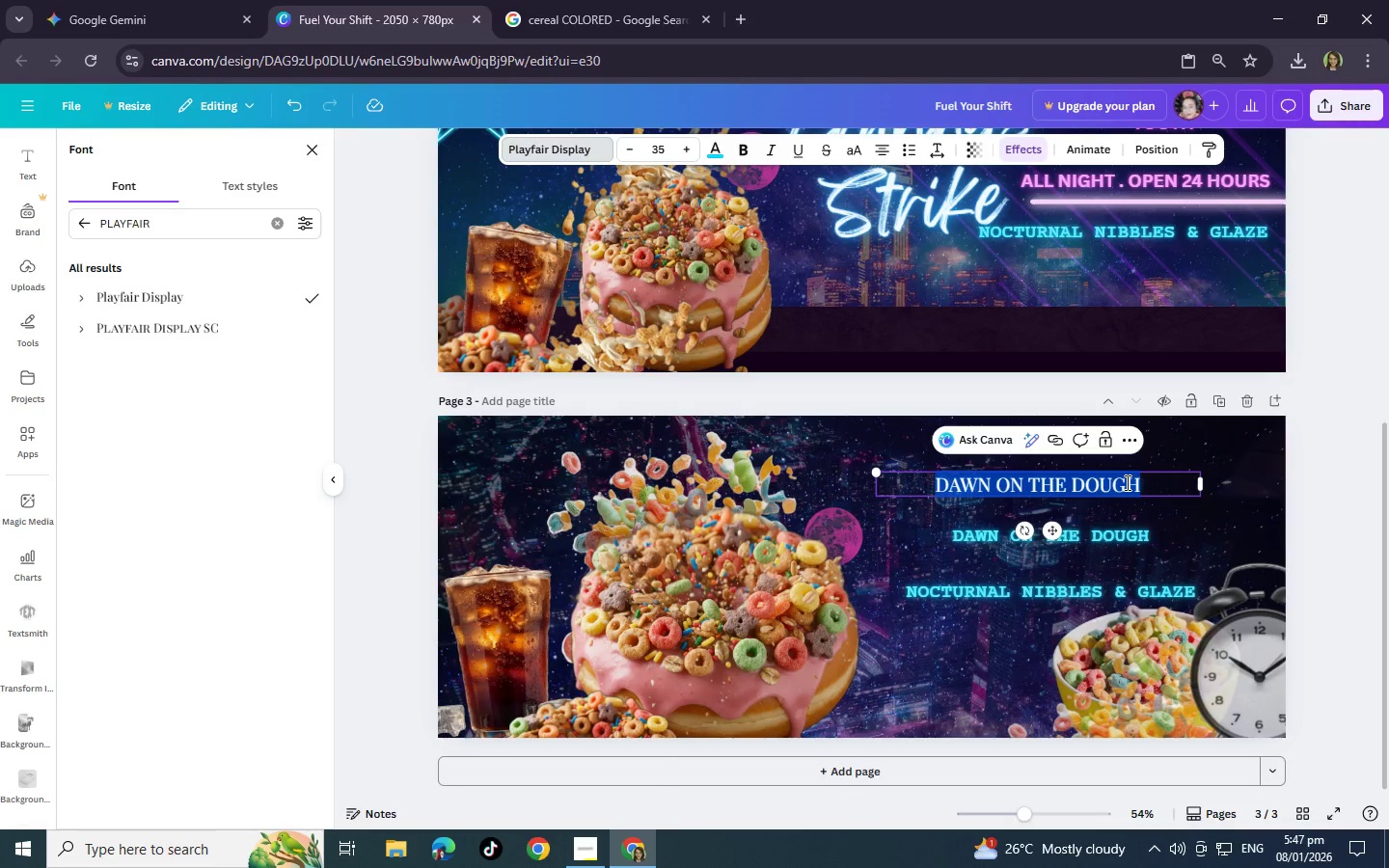 
triple_click([1126, 482])
 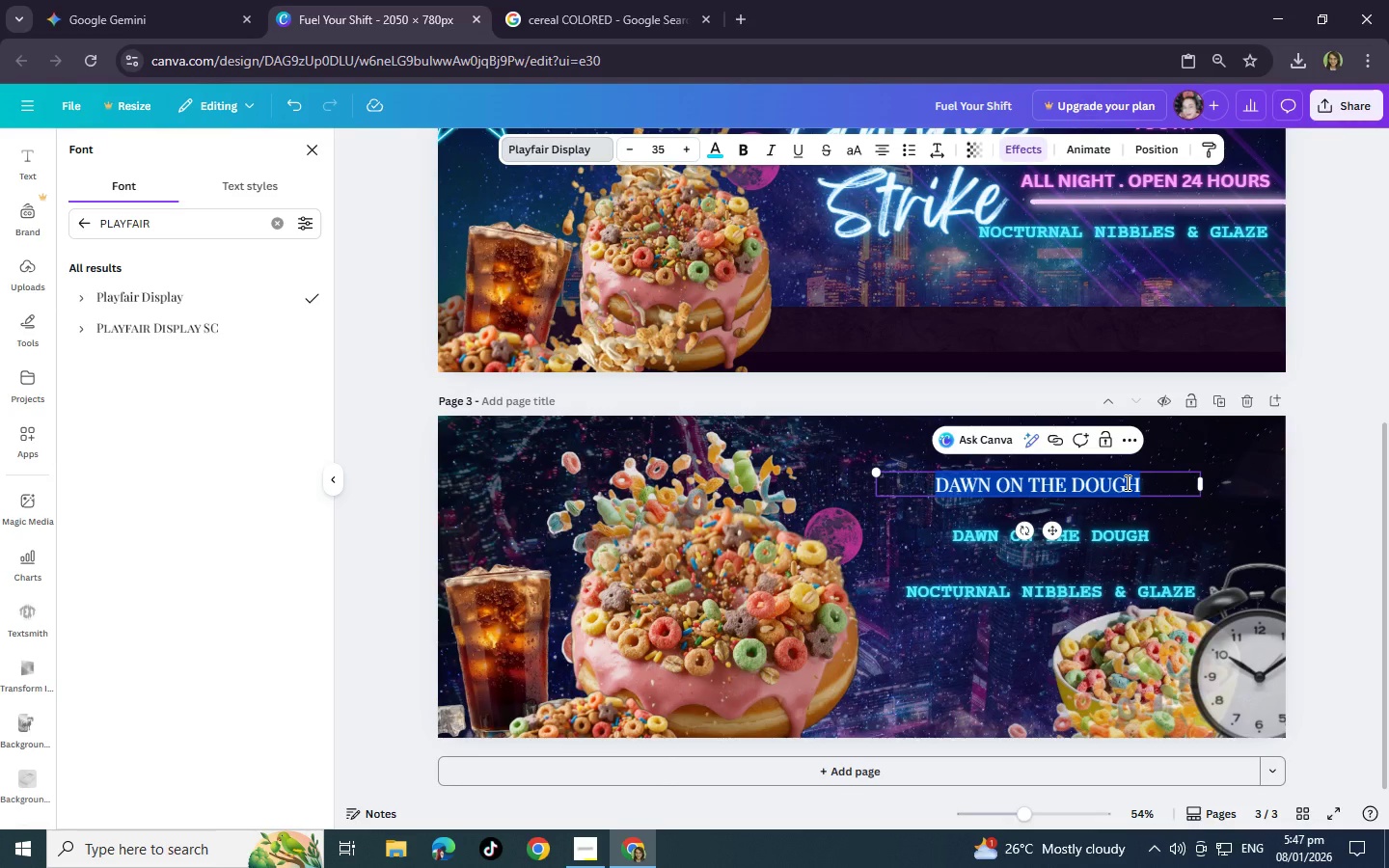 
type(tHE sT)
key(Backspace)
key(Backspace)
key(Backspace)
key(Backspace)
key(Backspace)
key(Backspace)
type(The Studuy)
key(Backspace)
key(Backspace)
type(y Gro)
key(Backspace)
type(ind Starts Here)
 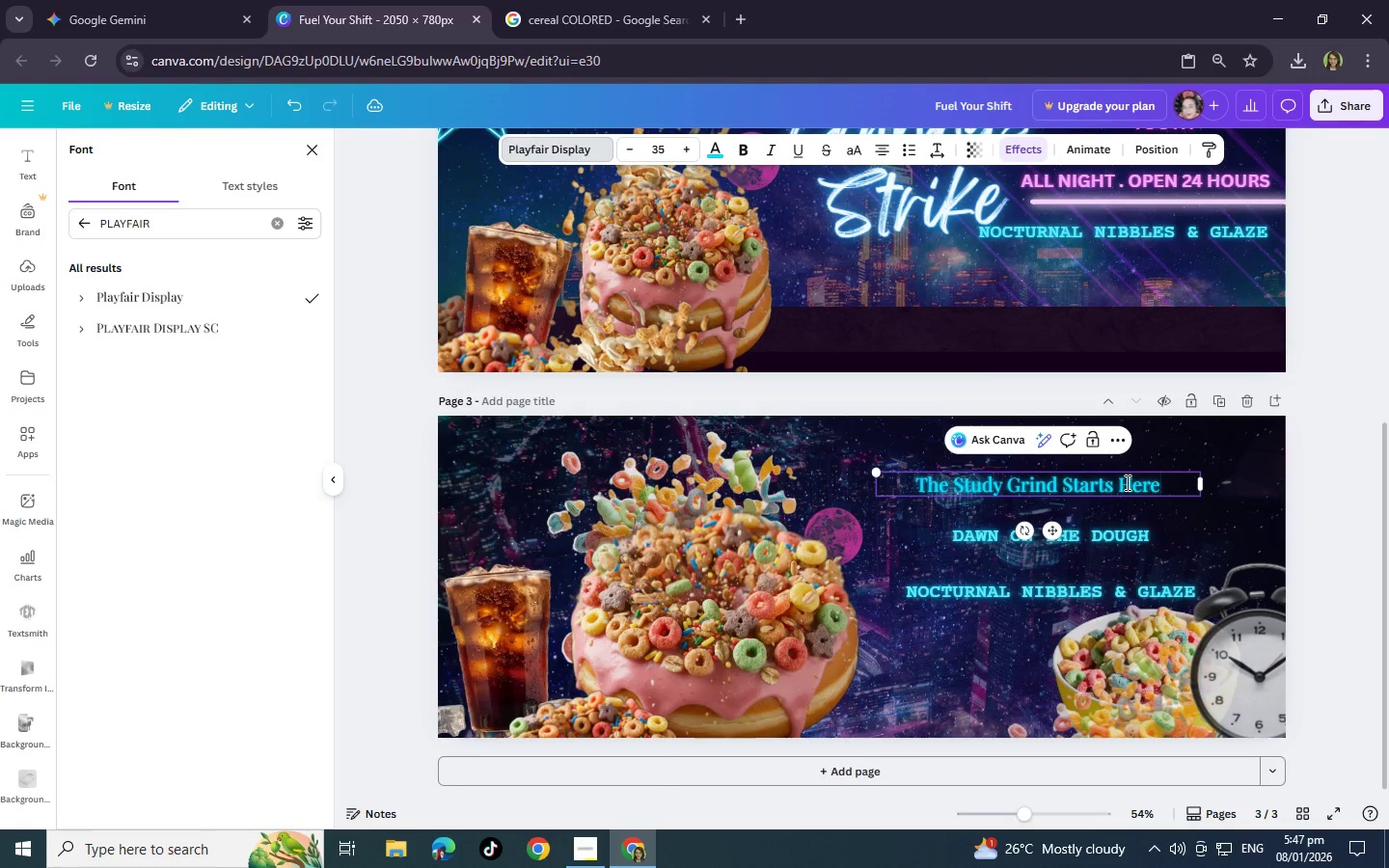 
left_click_drag(start_coordinate=[878, 471], to_coordinate=[494, 383])
 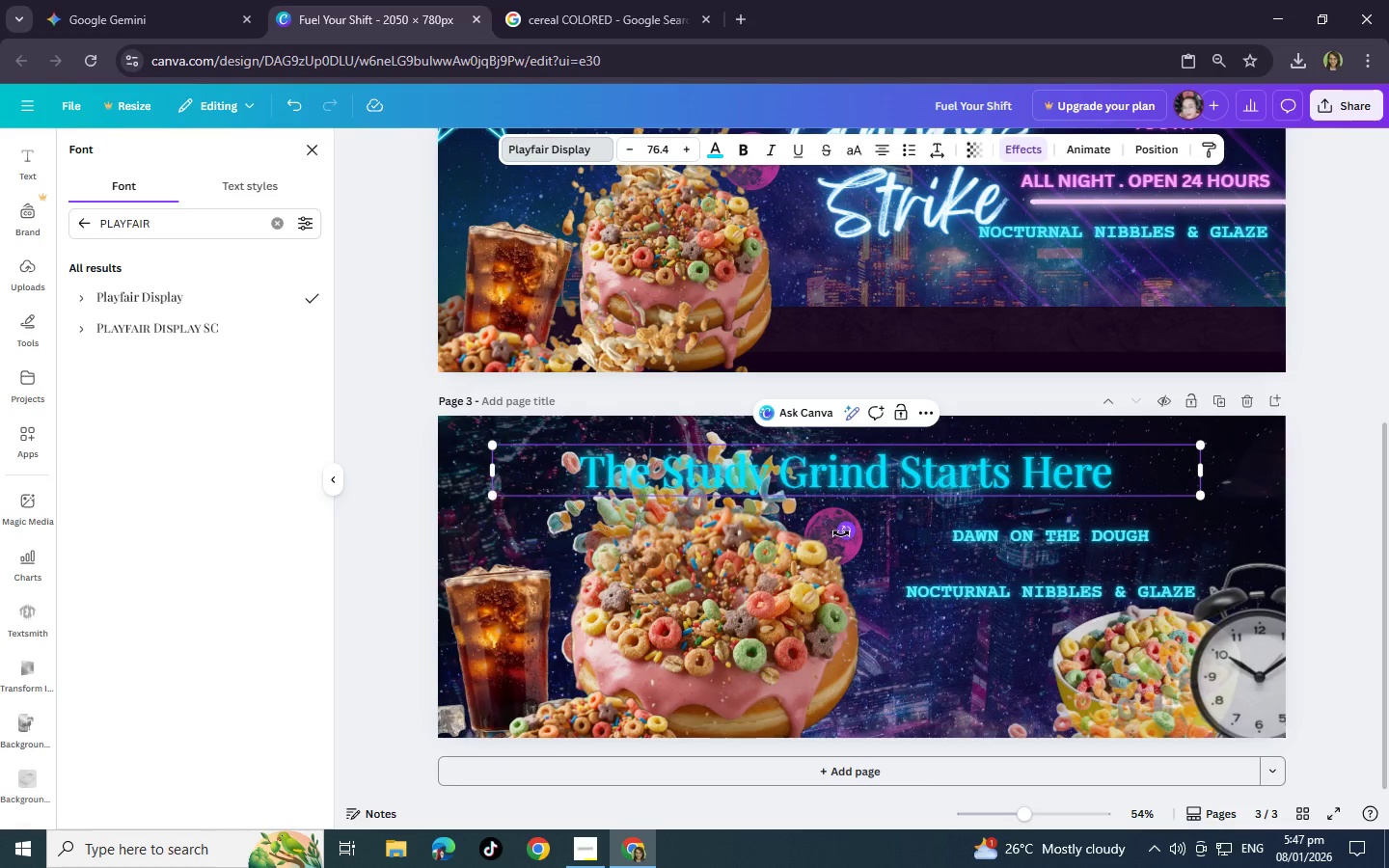 
left_click_drag(start_coordinate=[1042, 479], to_coordinate=[1037, 452])
 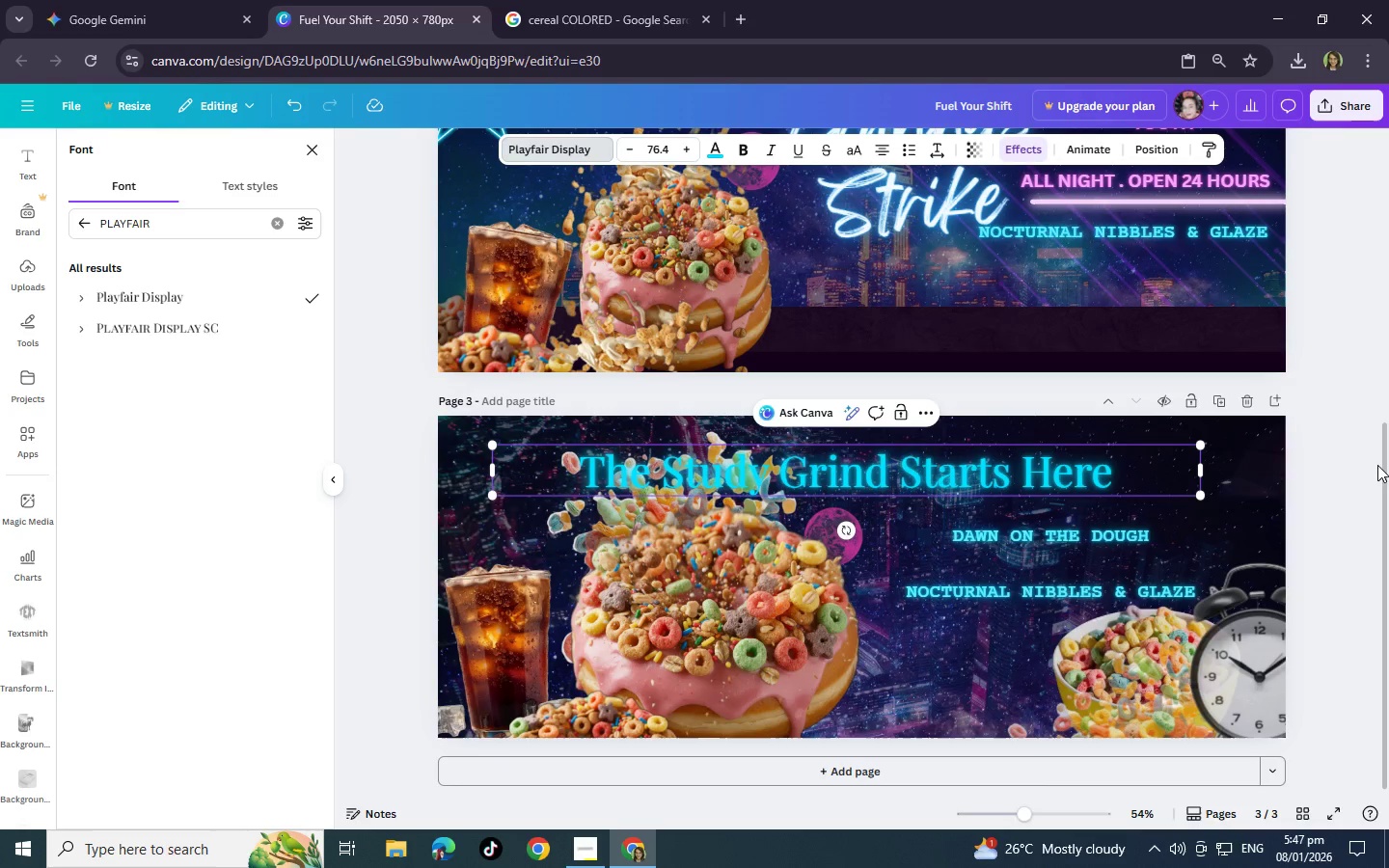 
left_click([1377, 465])
 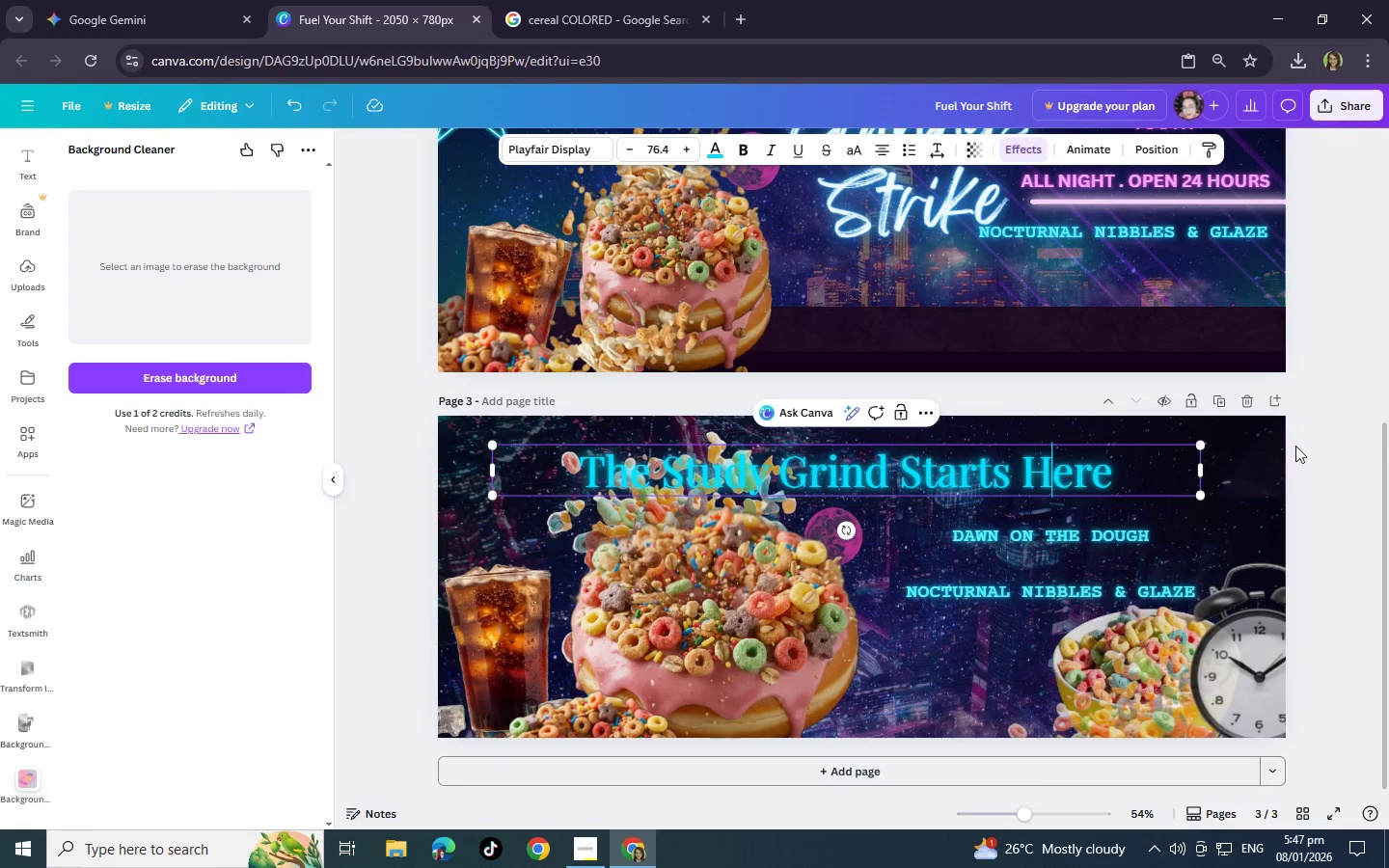 
double_click([1388, 433])
 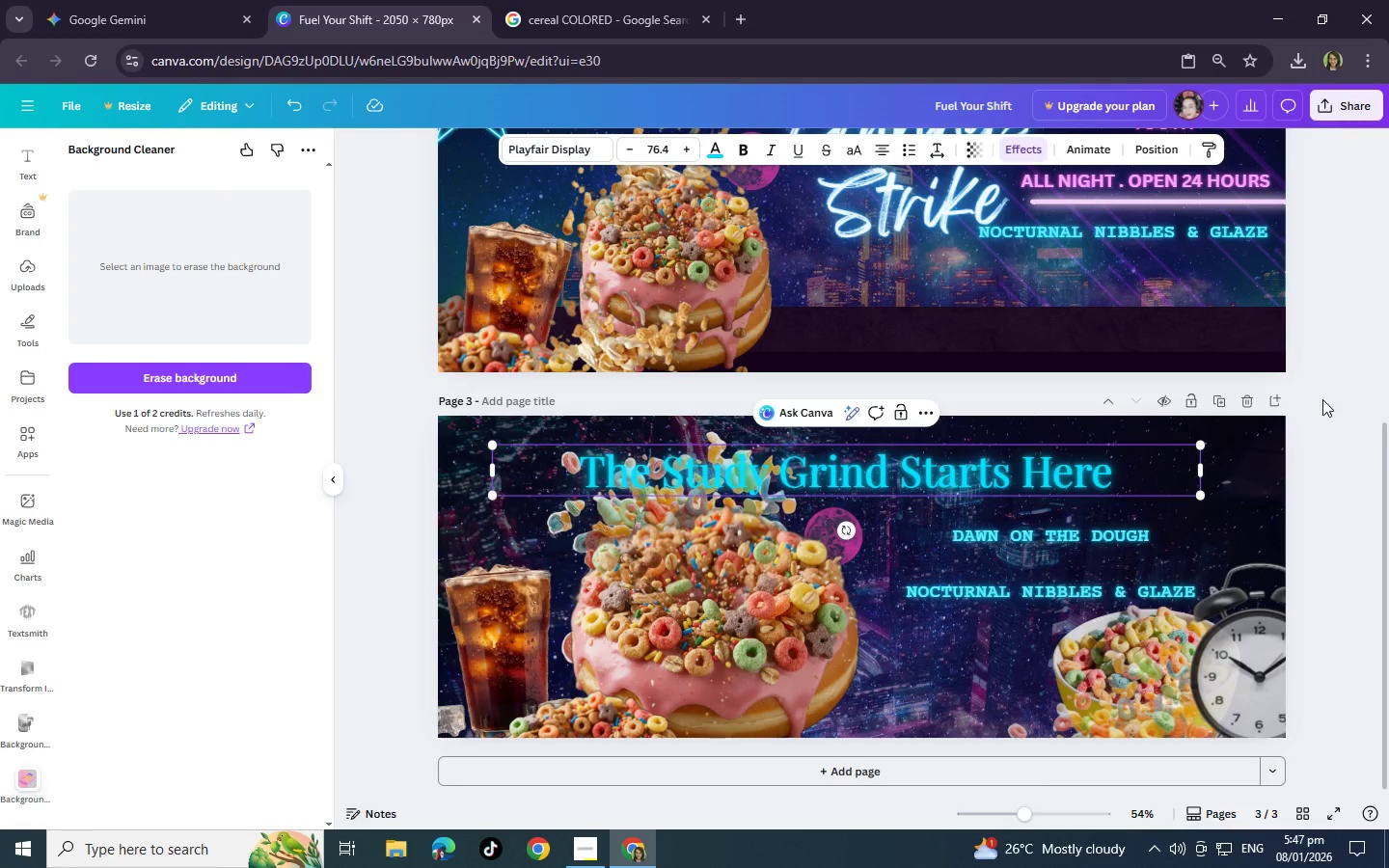 
left_click([1325, 396])
 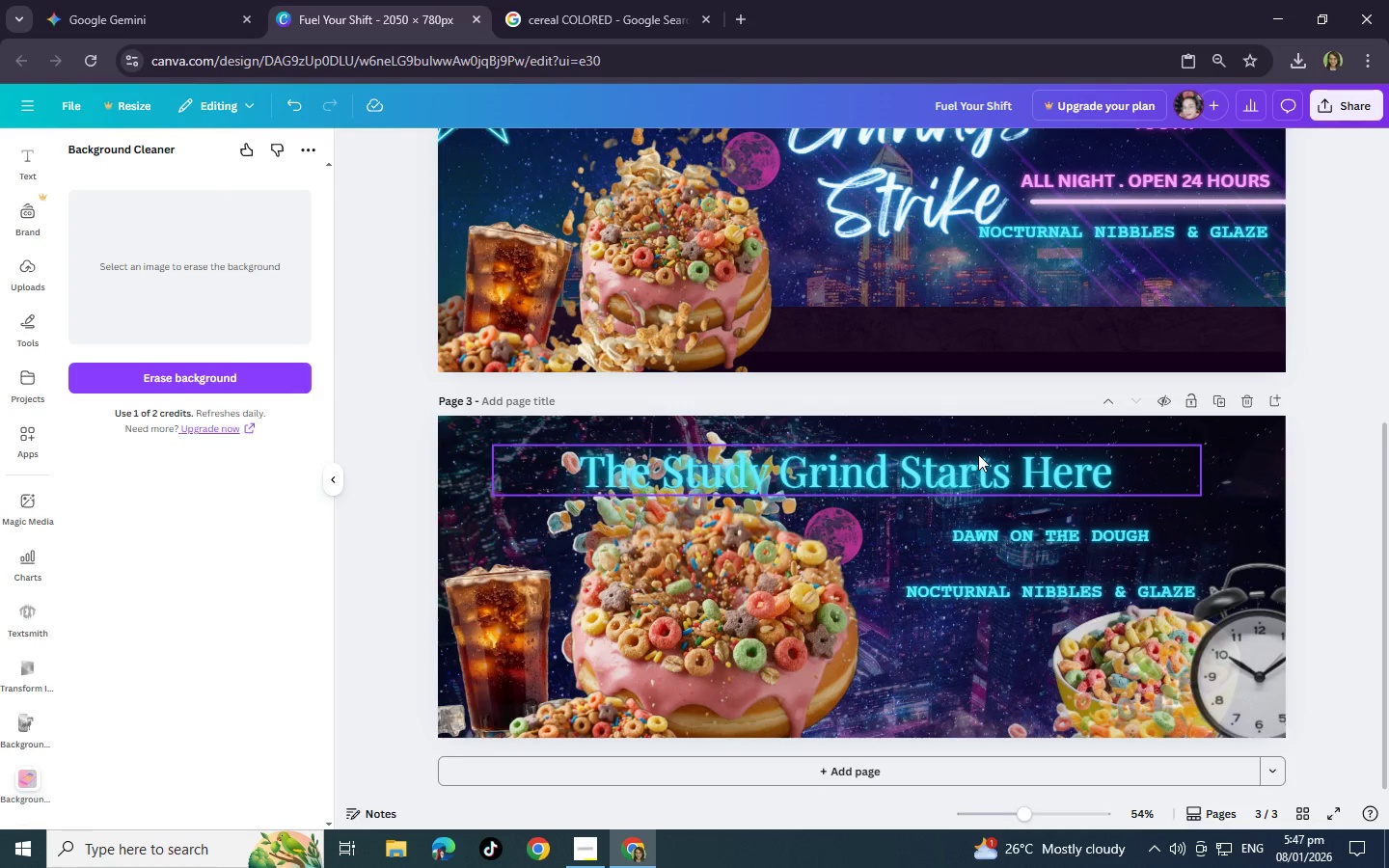 
left_click([978, 454])
 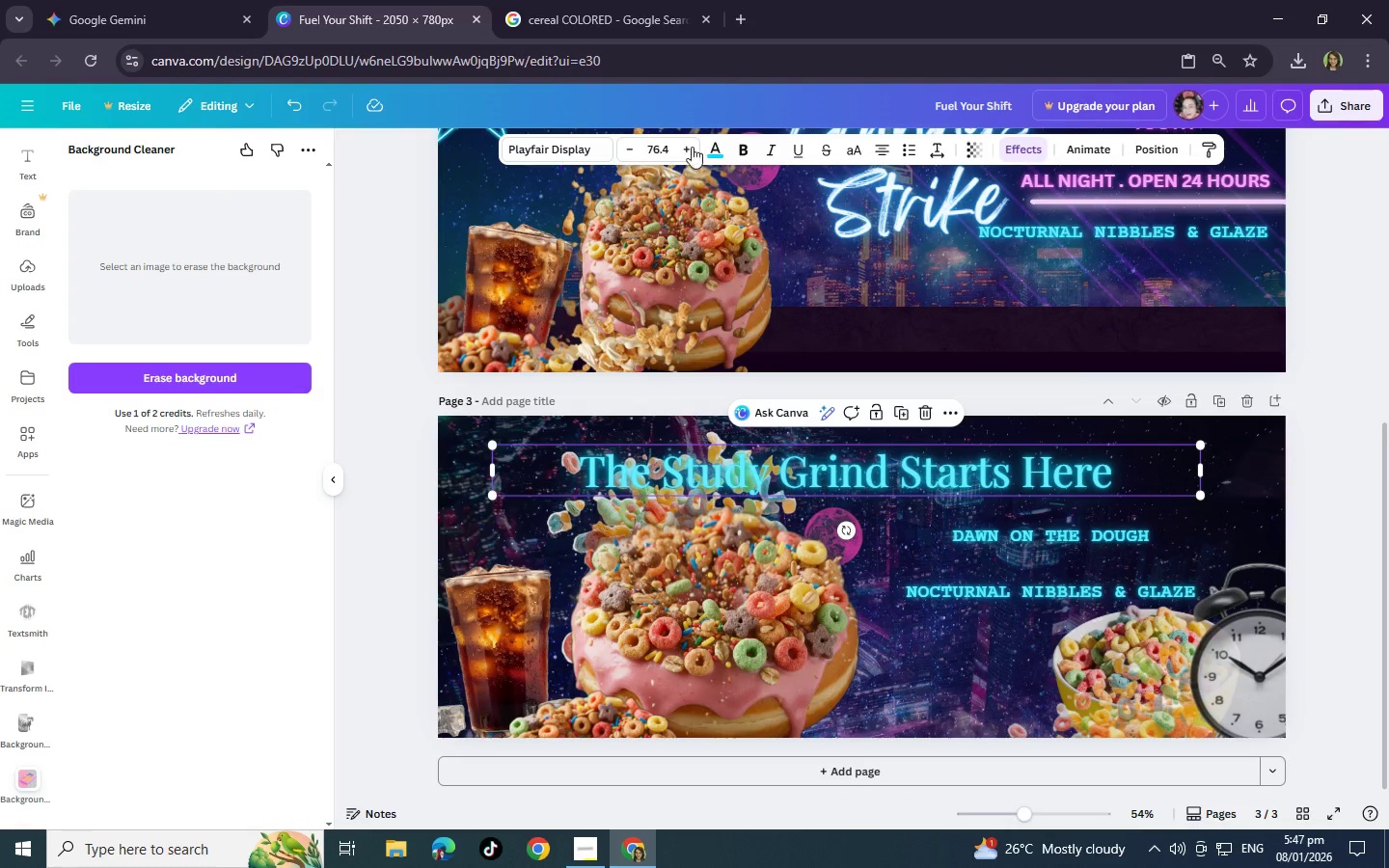 
left_click([714, 146])
 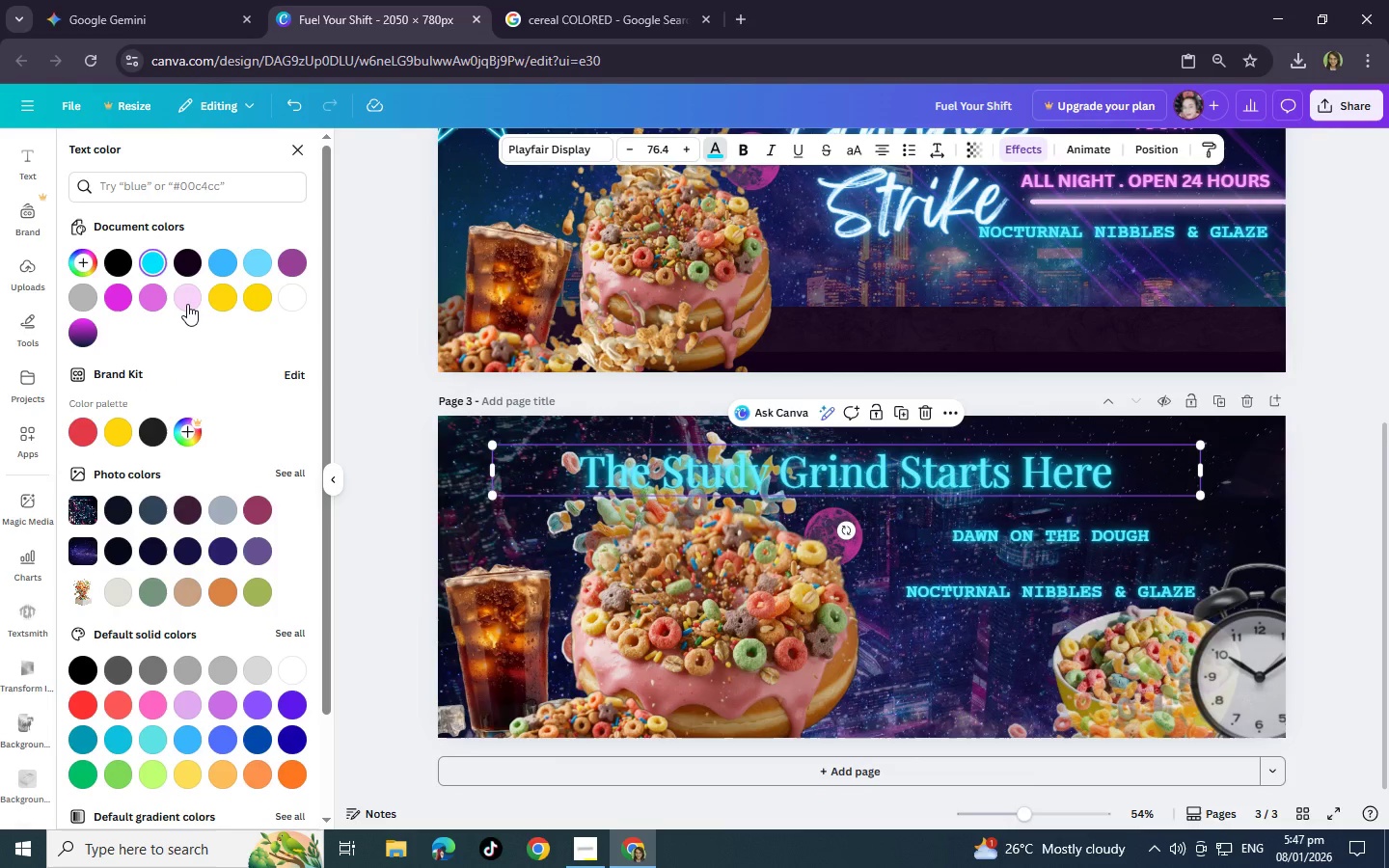 
left_click([228, 299])
 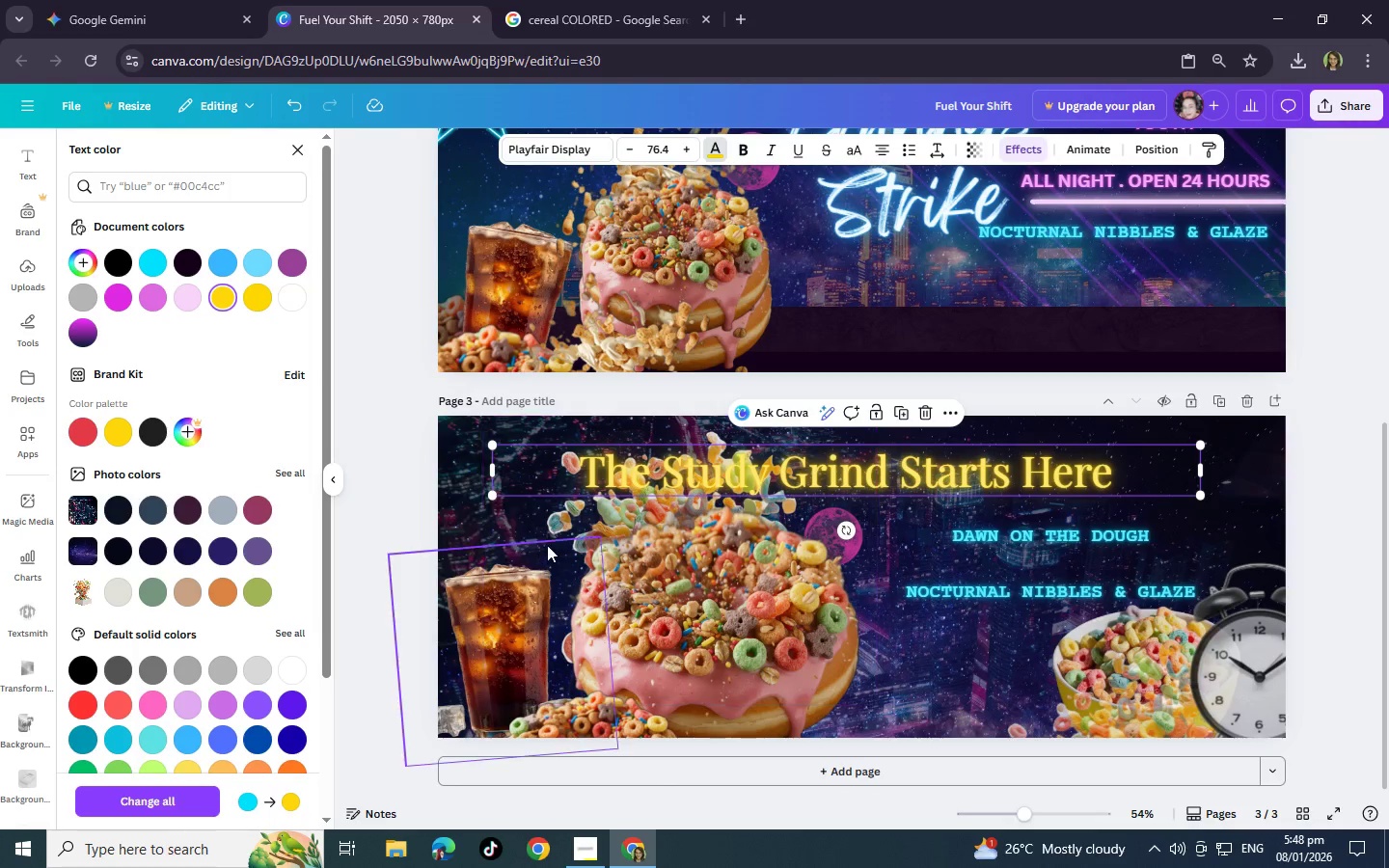 
left_click_drag(start_coordinate=[689, 593], to_coordinate=[652, 608])
 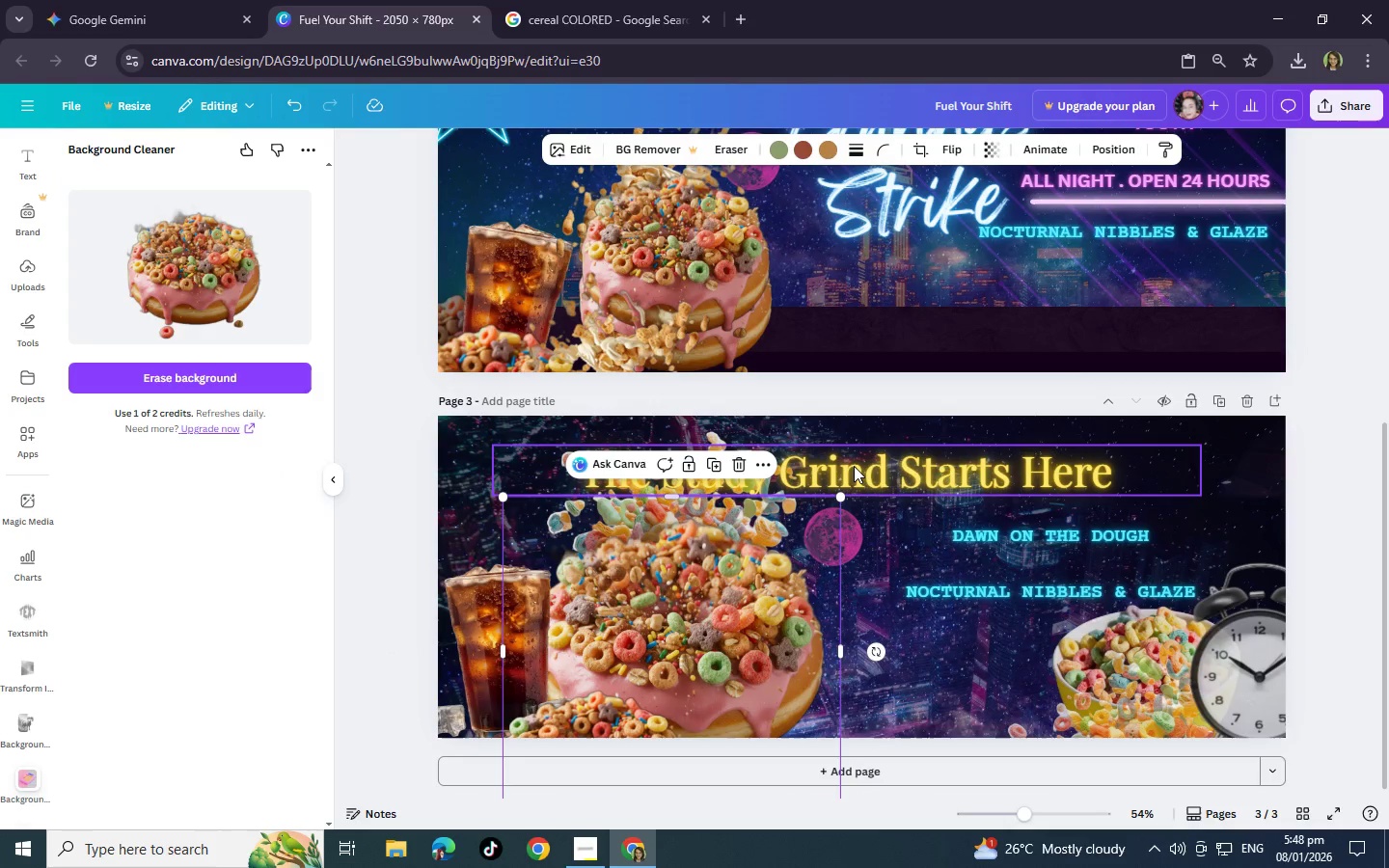 
key(Control+ControlLeft)
 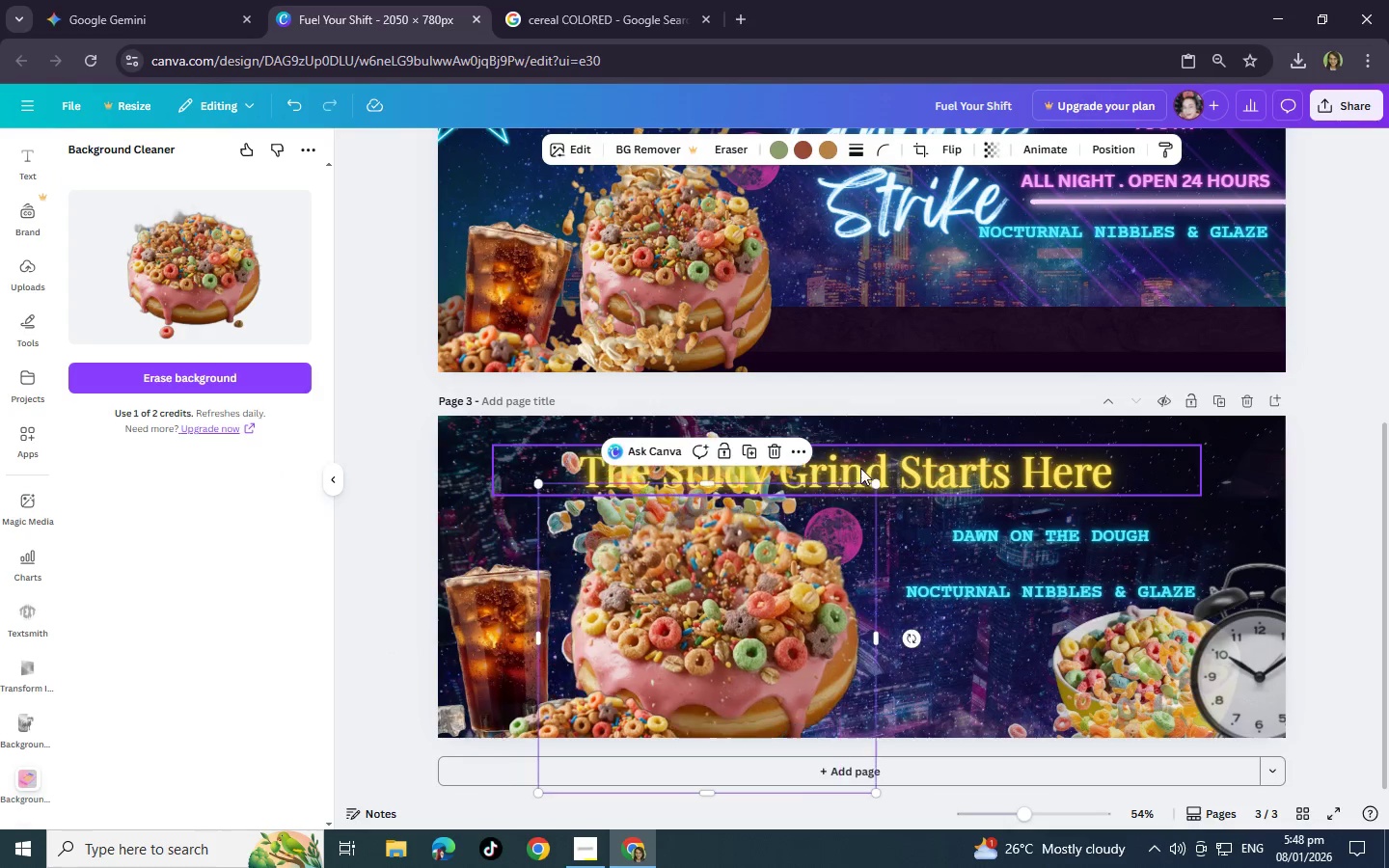 
key(Control+Z)
 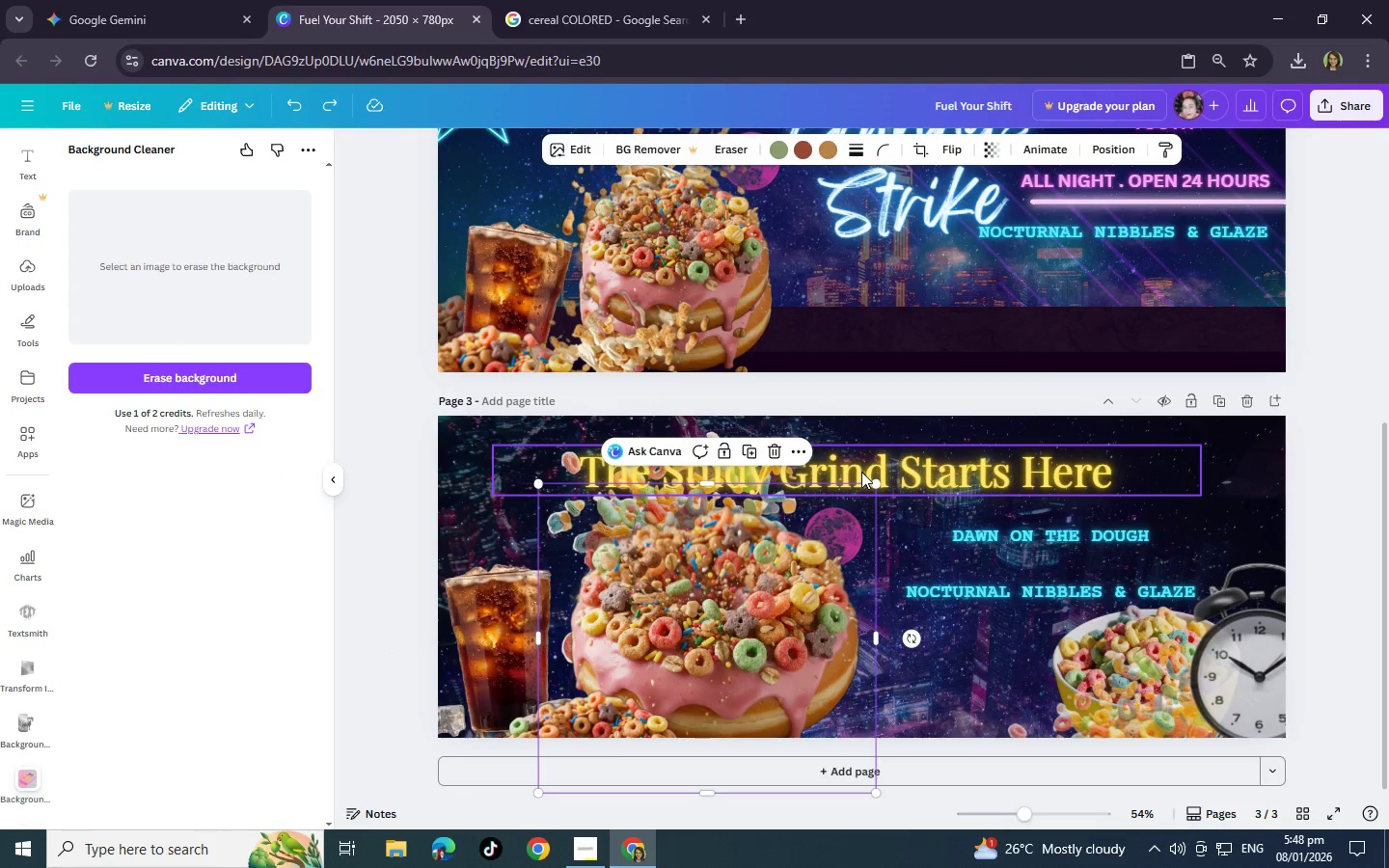 
left_click_drag(start_coordinate=[861, 472], to_coordinate=[1014, 448])
 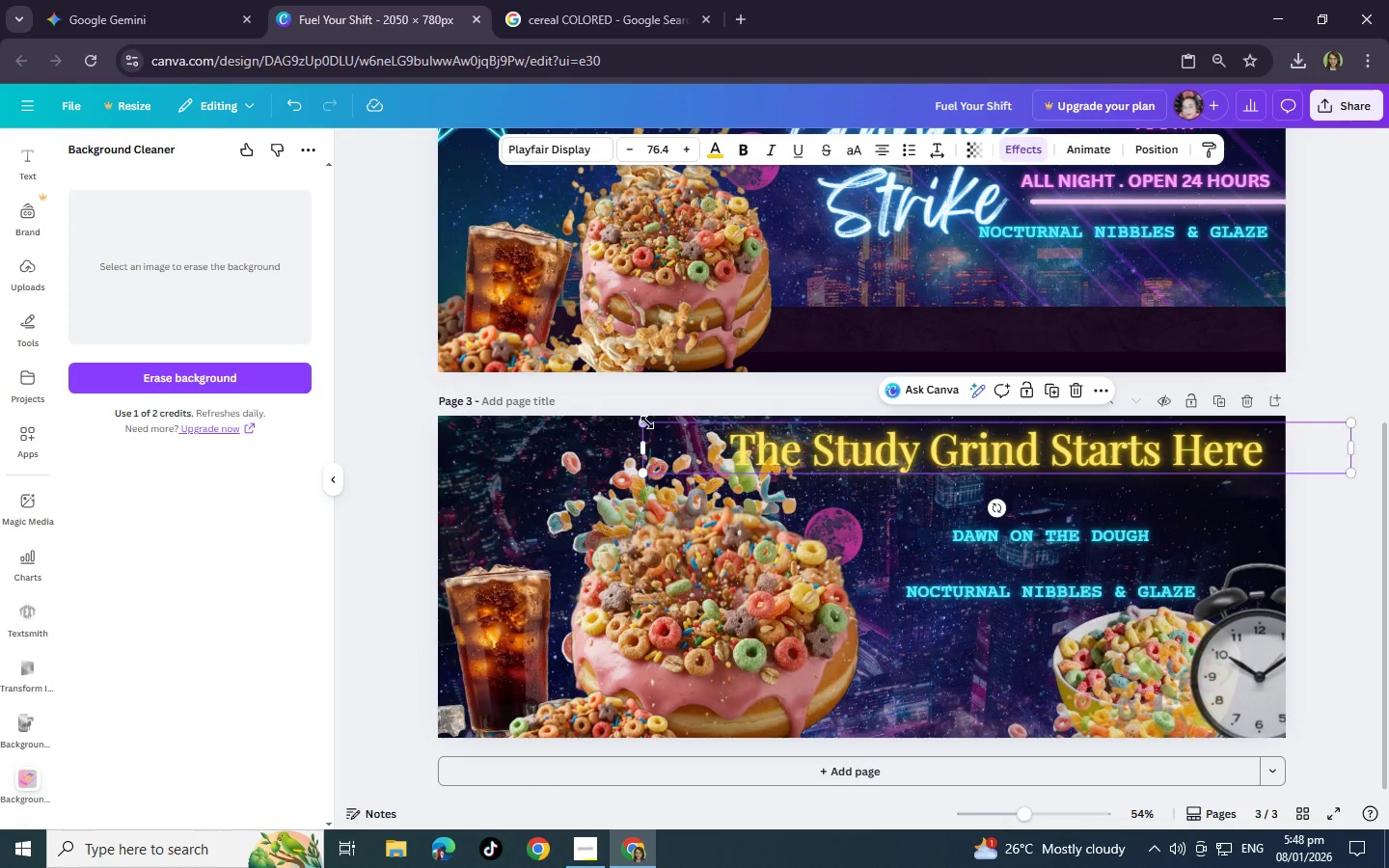 
left_click_drag(start_coordinate=[647, 422], to_coordinate=[730, 442])
 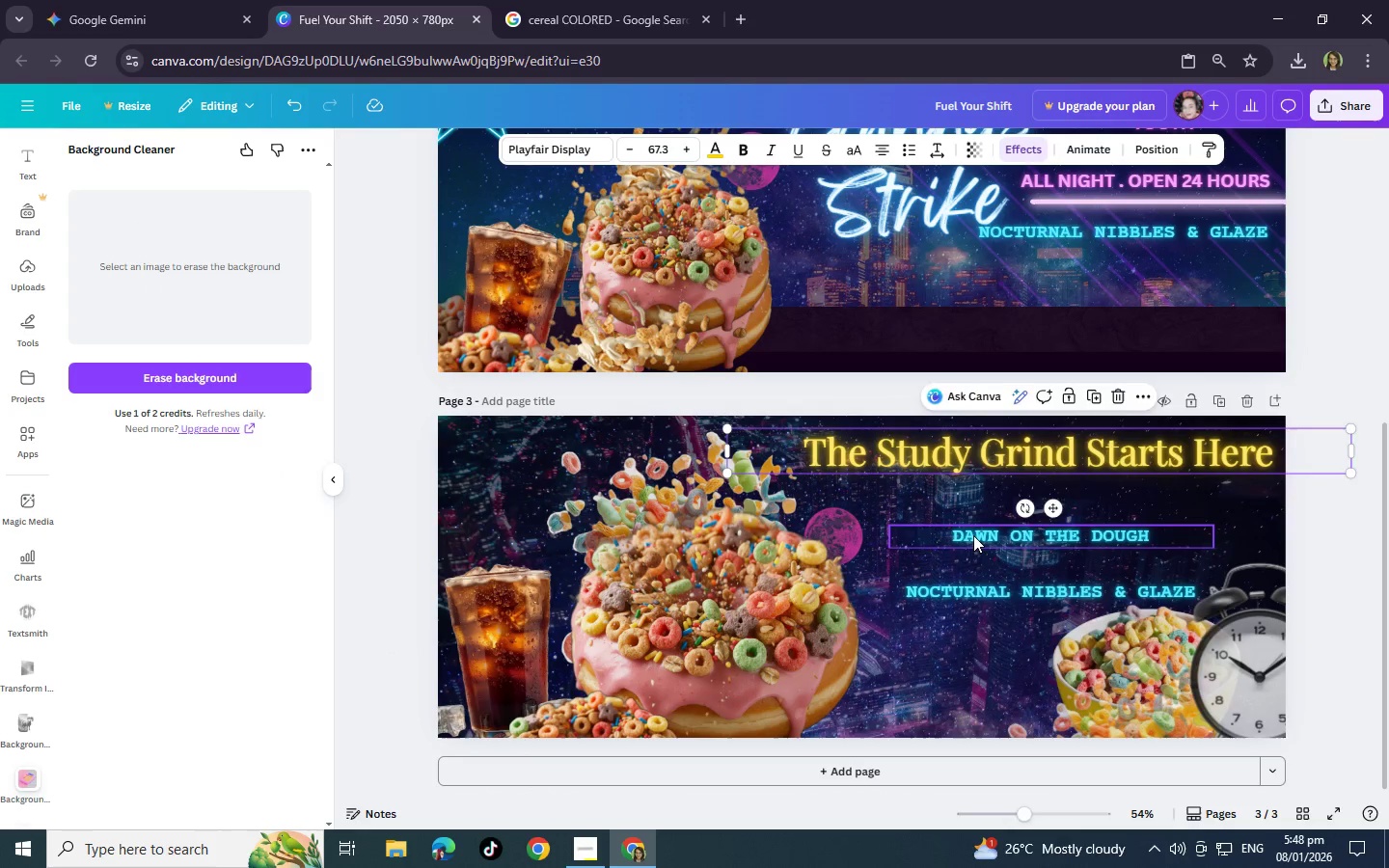 
left_click_drag(start_coordinate=[973, 535], to_coordinate=[946, 498])
 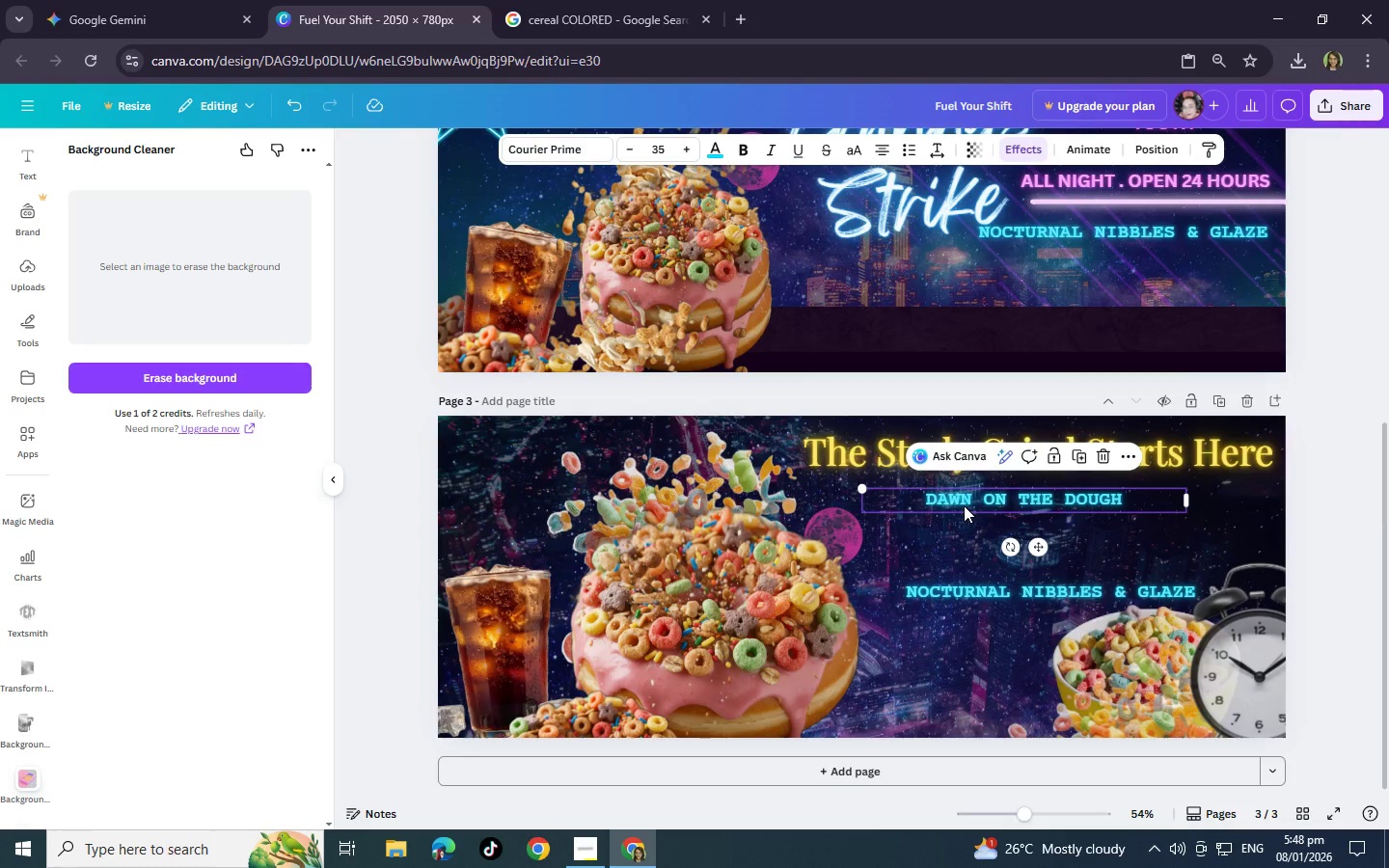 
left_click_drag(start_coordinate=[959, 505], to_coordinate=[967, 503])
 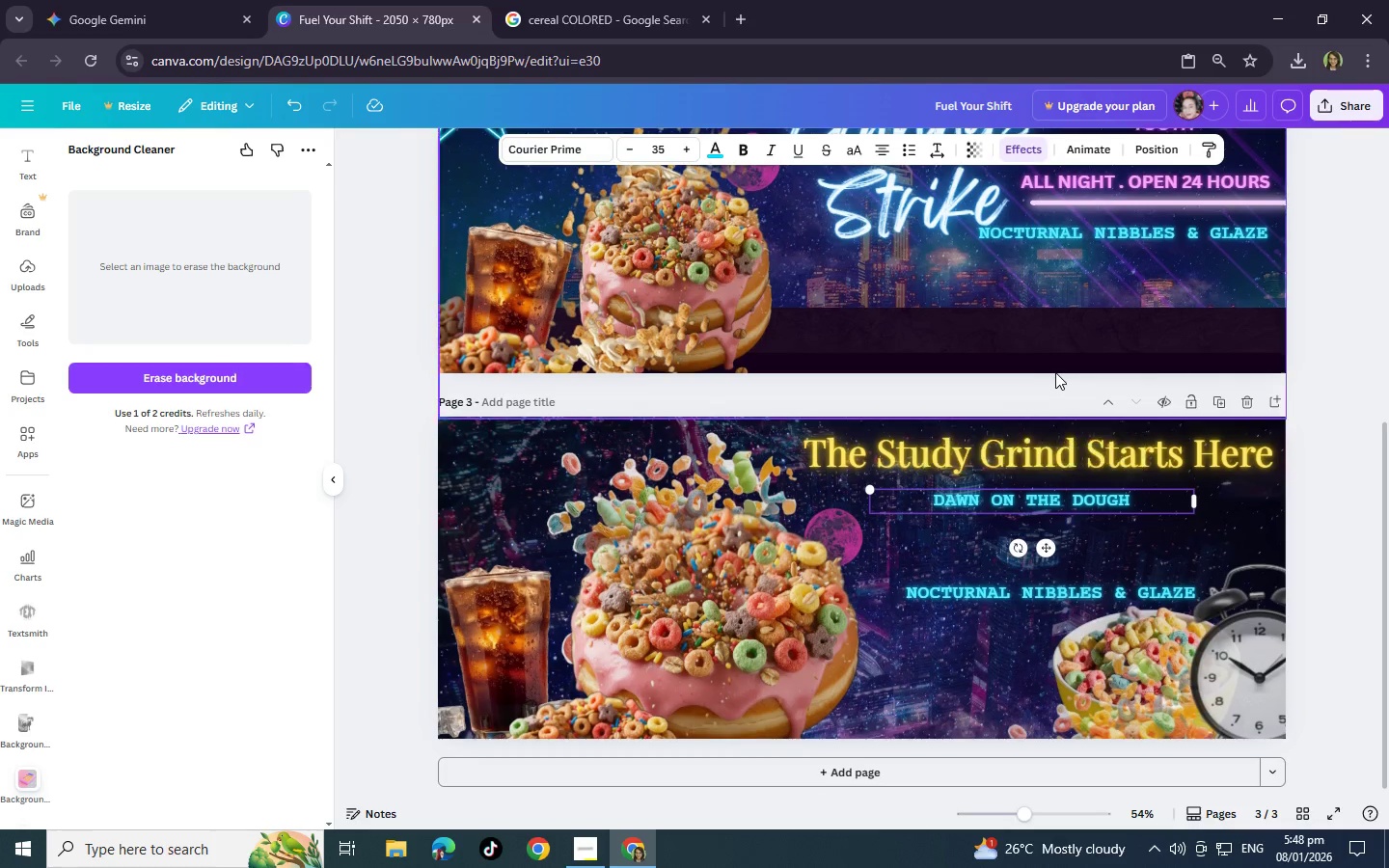 
scroll: coordinate [1032, 550], scroll_direction: up, amount: 5.0
 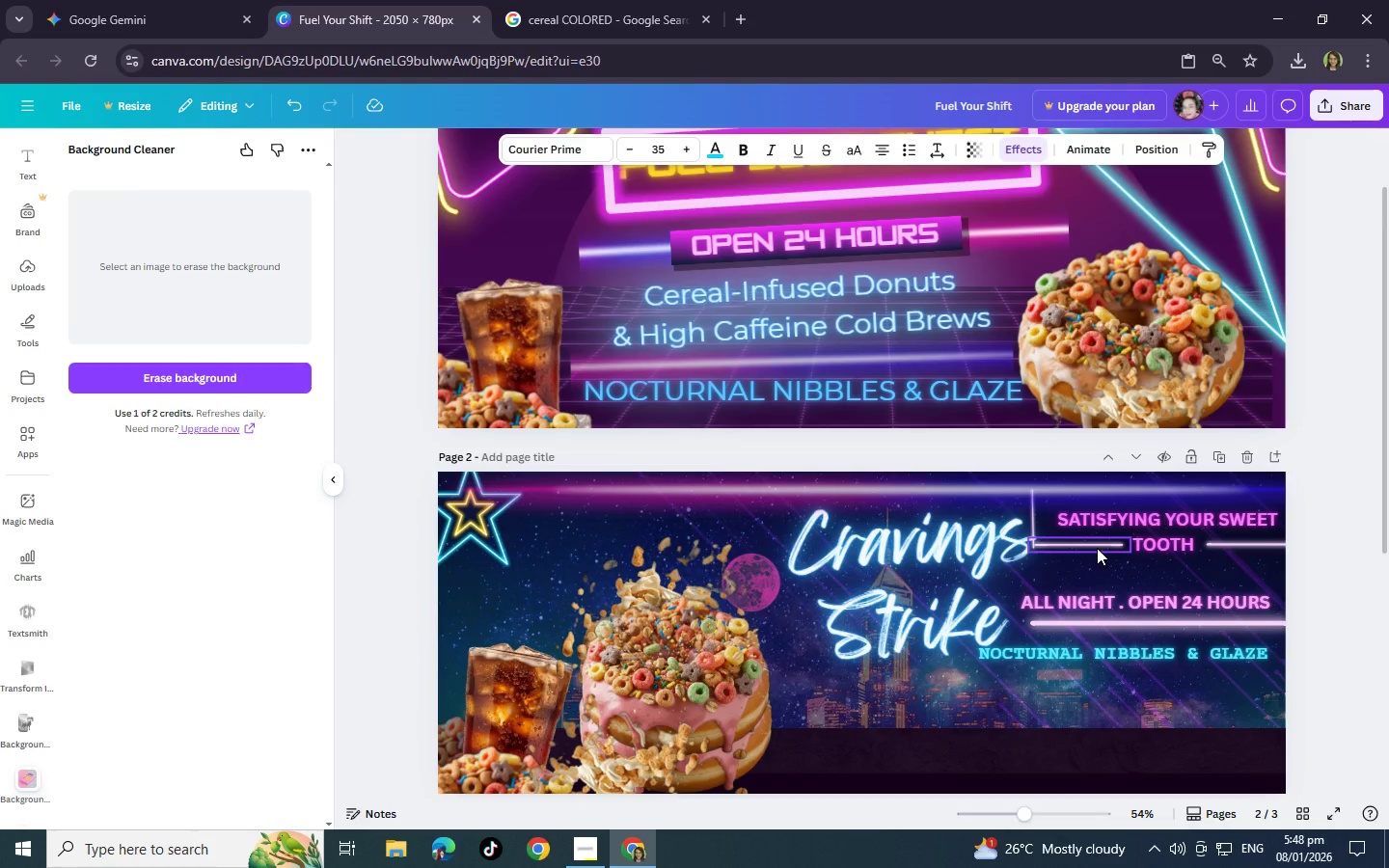 
left_click([1097, 548])
 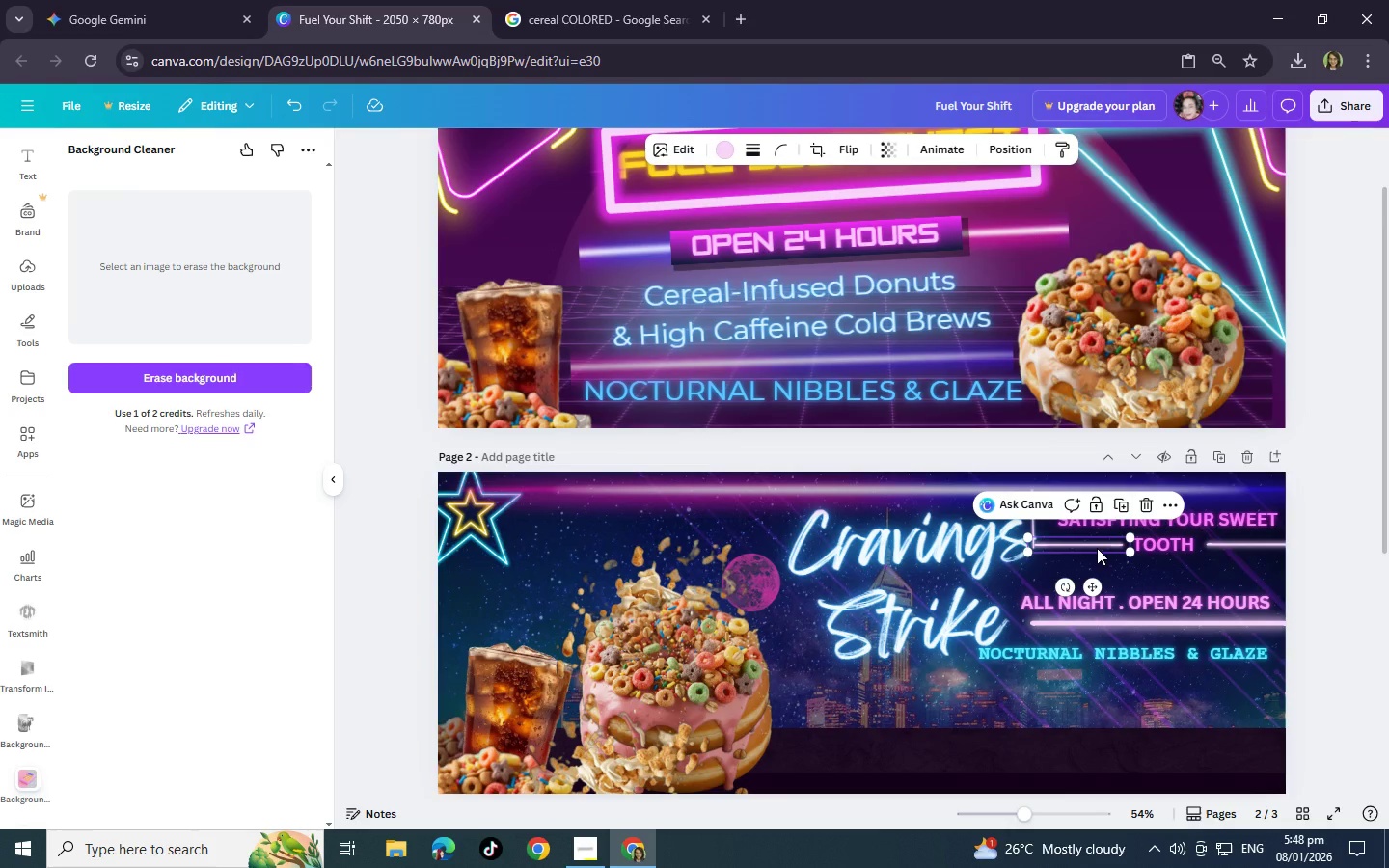 
key(Control+C)
 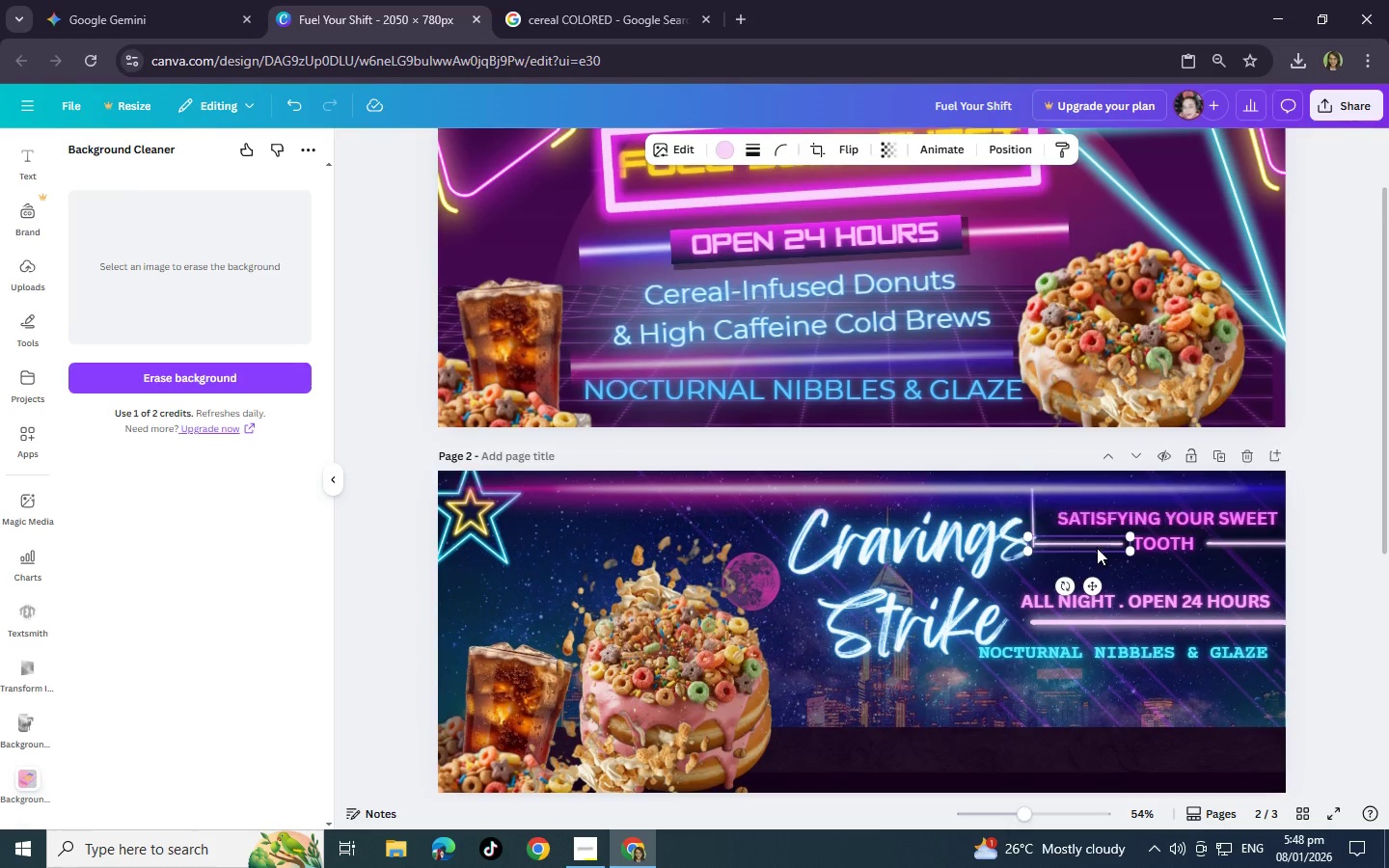 
scroll: coordinate [1097, 548], scroll_direction: down, amount: 3.0
 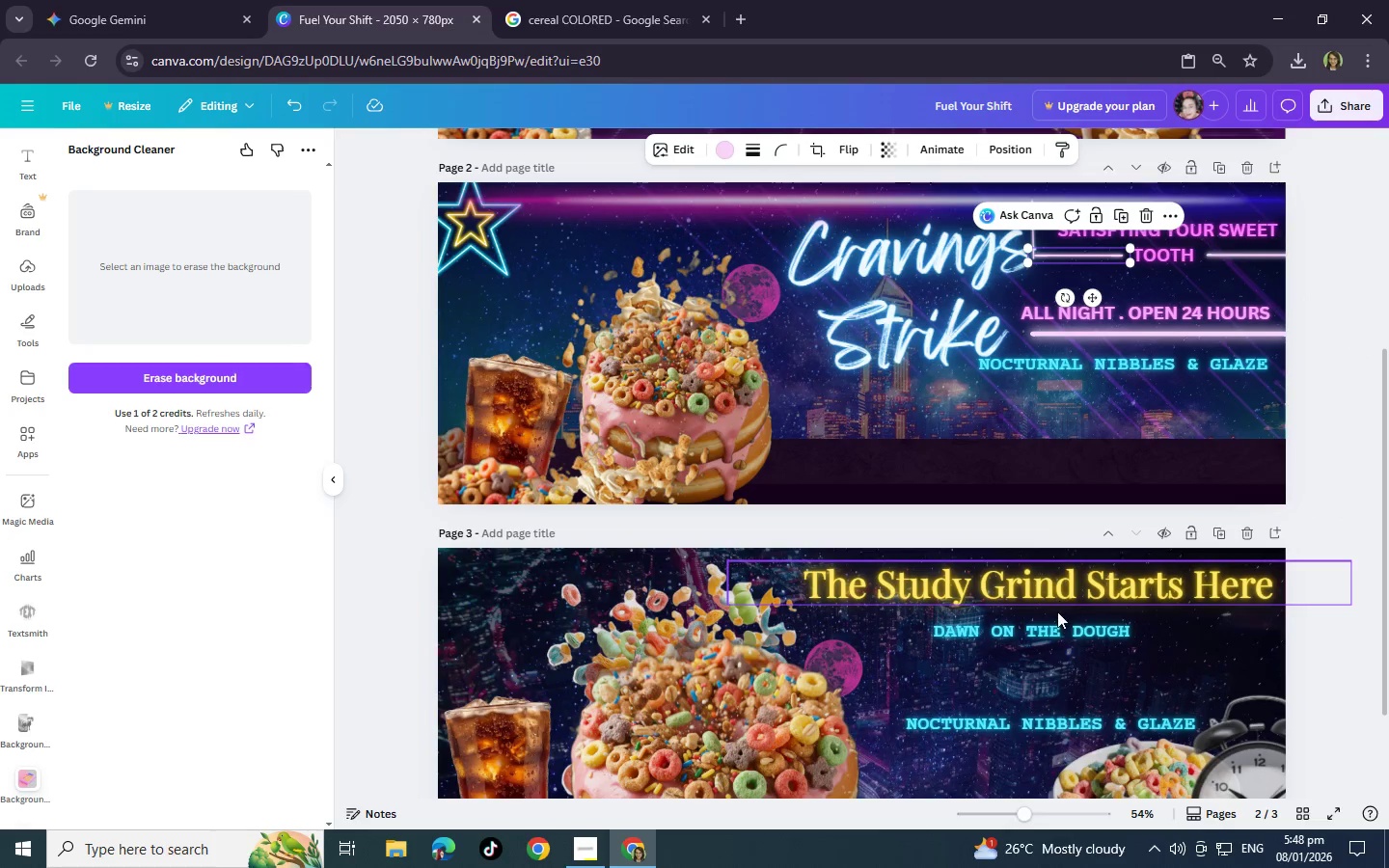 
key(Control+V)
 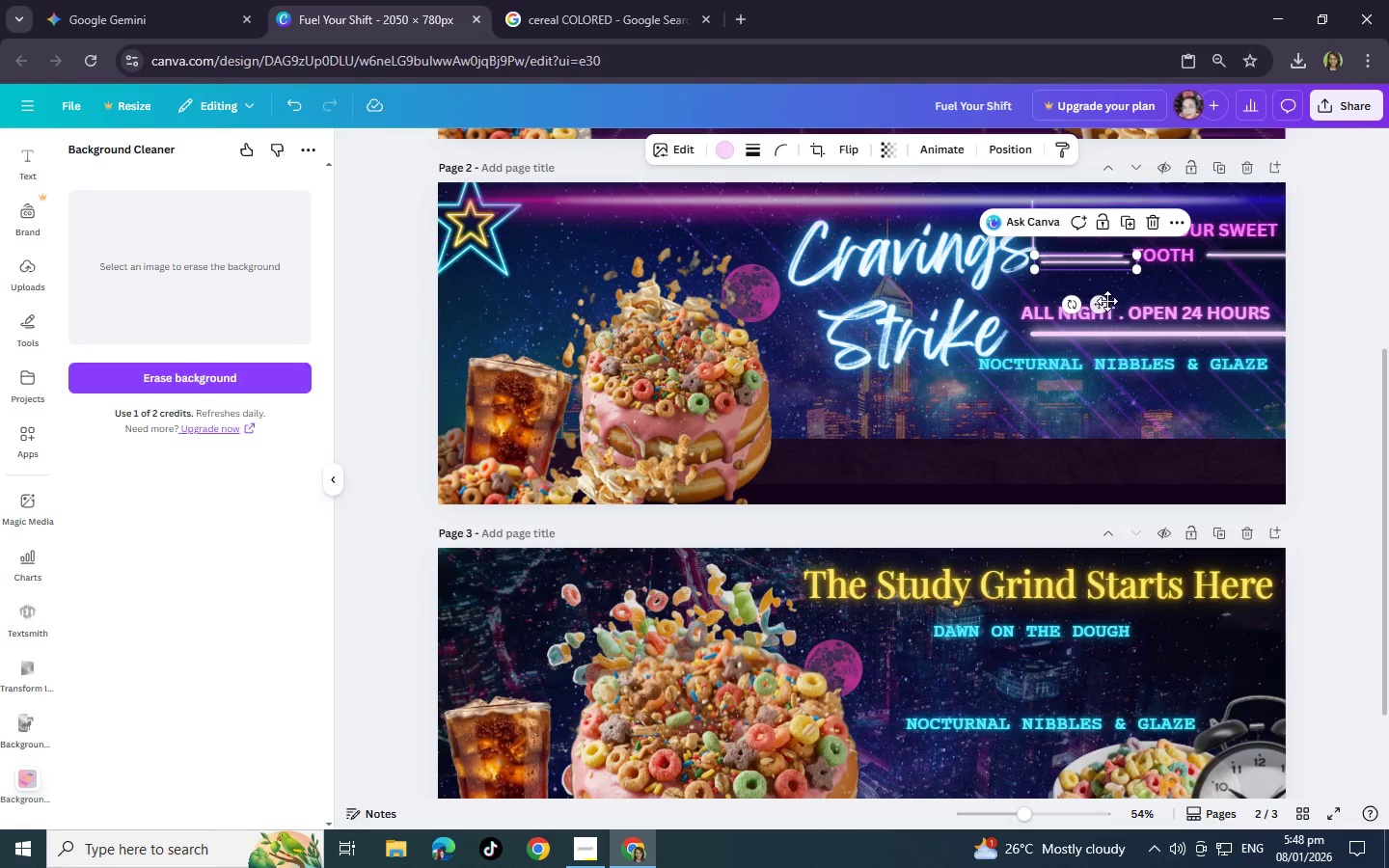 
left_click_drag(start_coordinate=[1107, 301], to_coordinate=[1210, 668])
 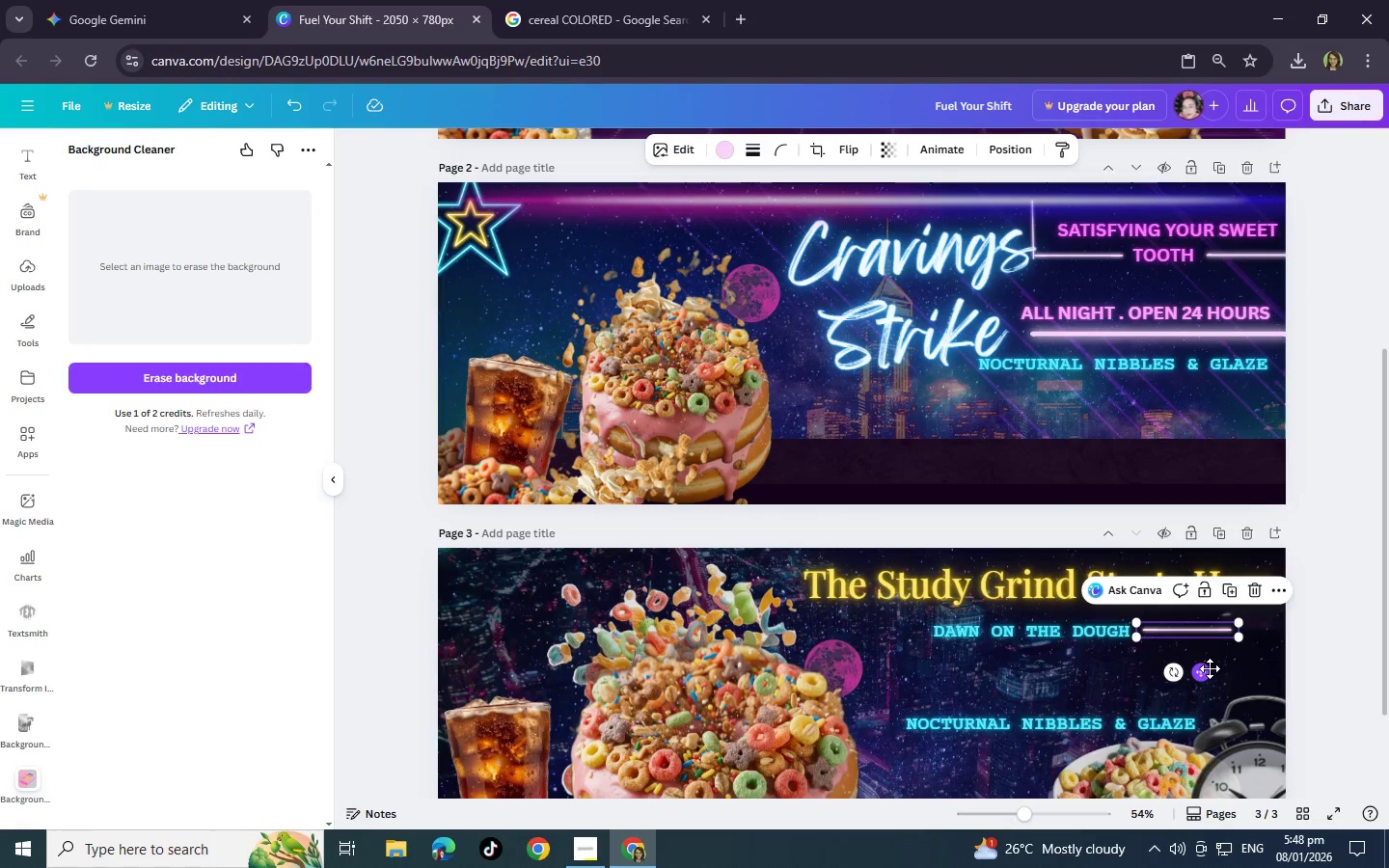 
key(Control+V)
 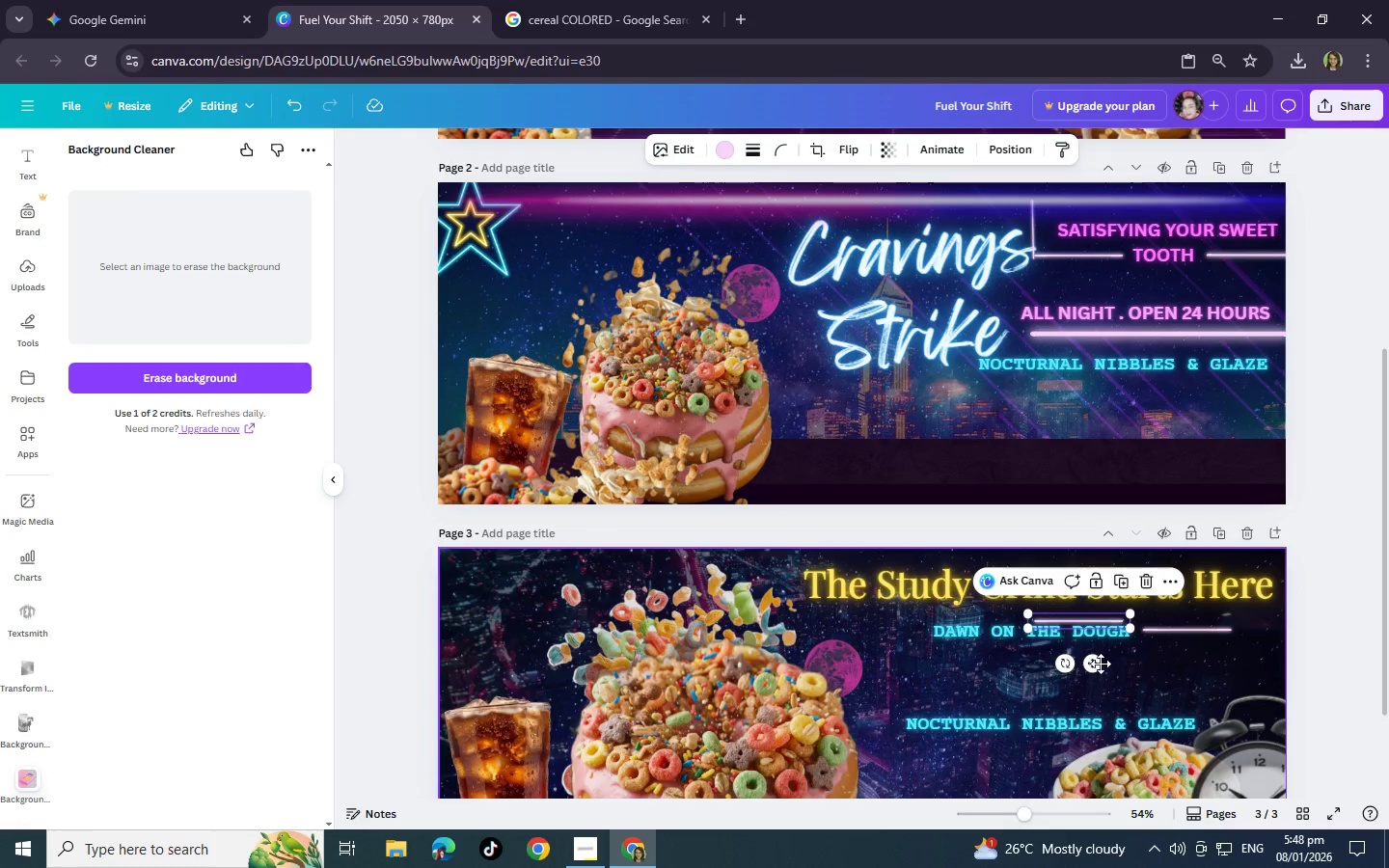 
left_click_drag(start_coordinate=[1098, 665], to_coordinate=[896, 674])
 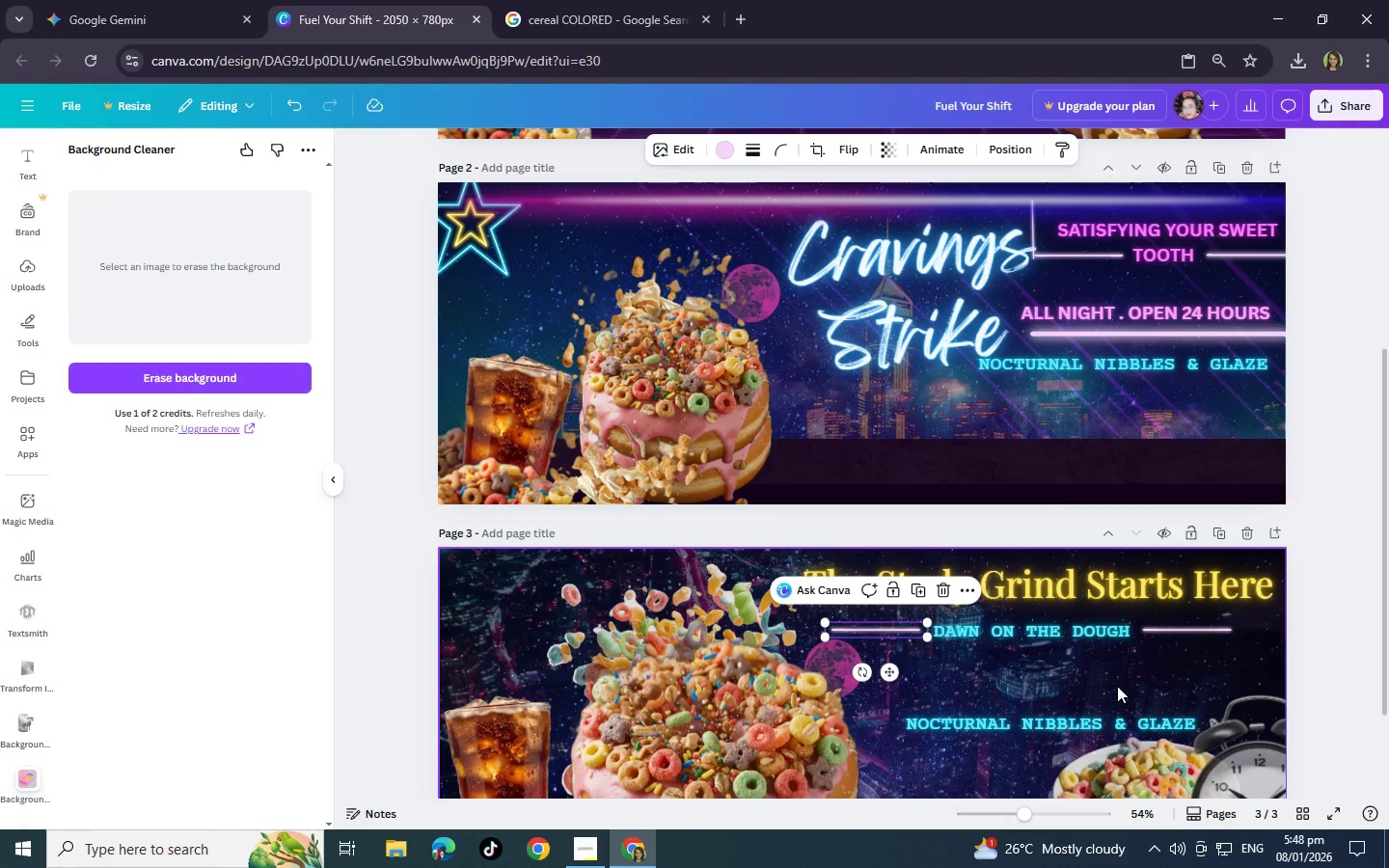 
left_click([1117, 686])
 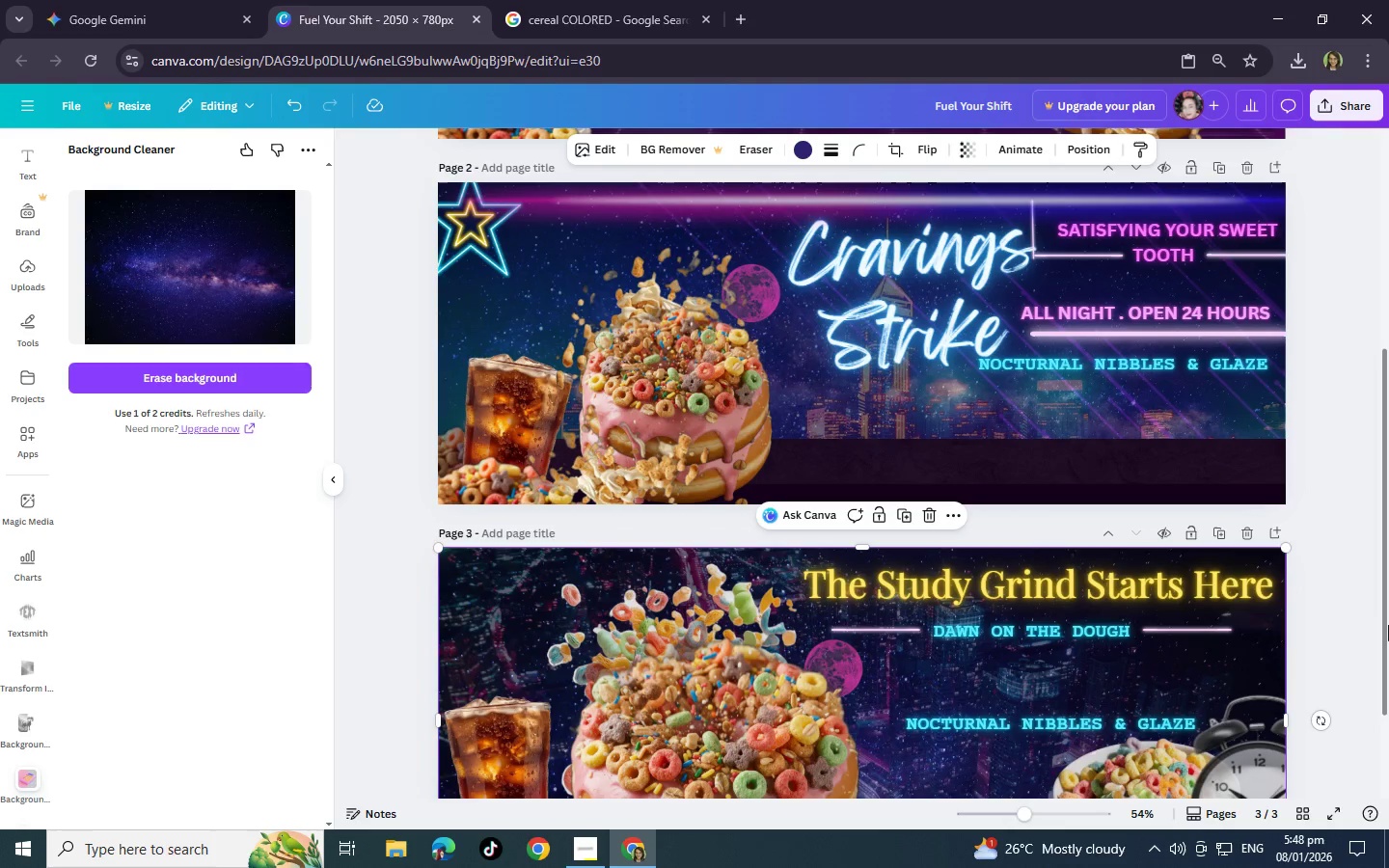 
left_click([1388, 625])
 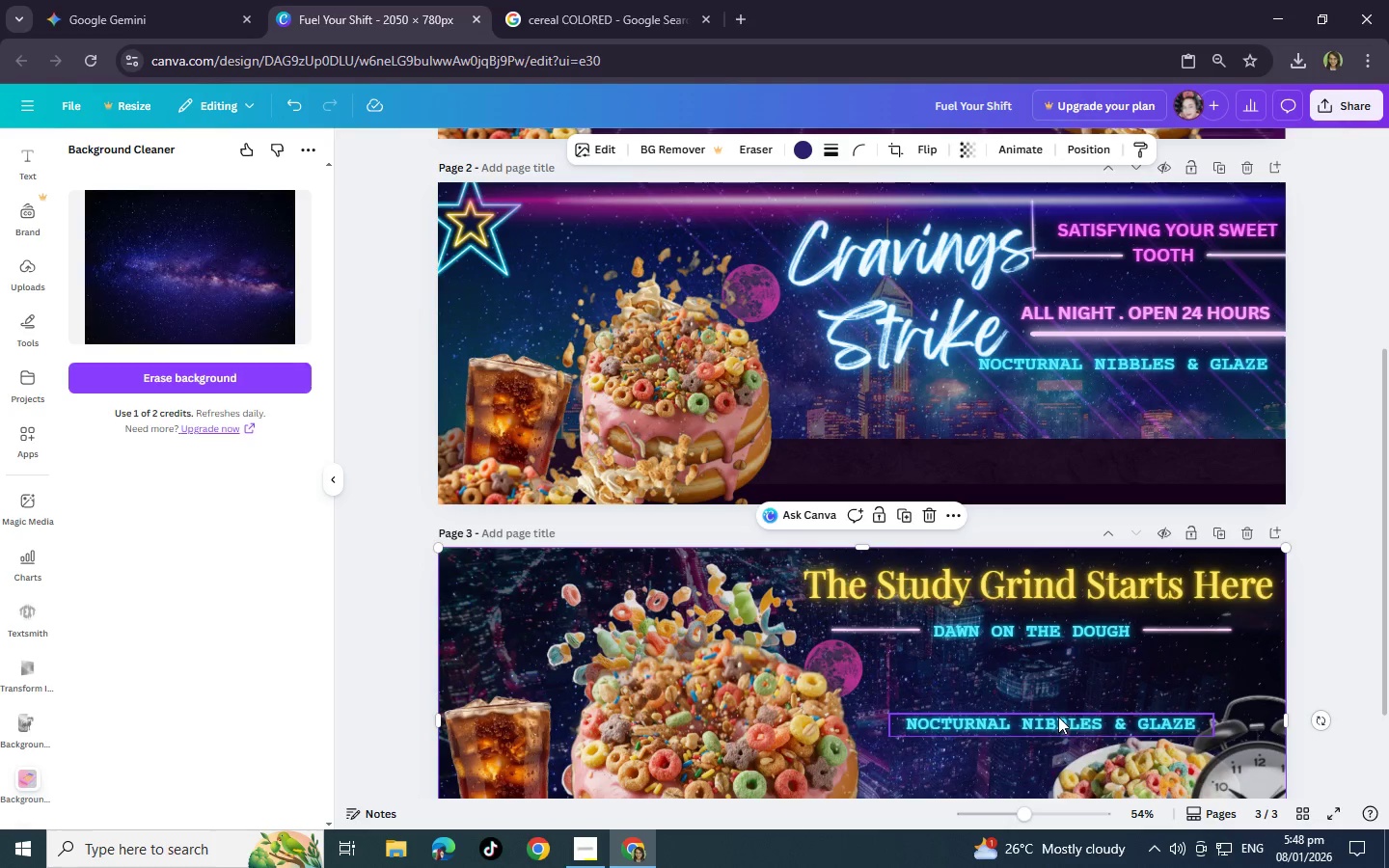 
left_click_drag(start_coordinate=[1058, 717], to_coordinate=[1043, 665])
 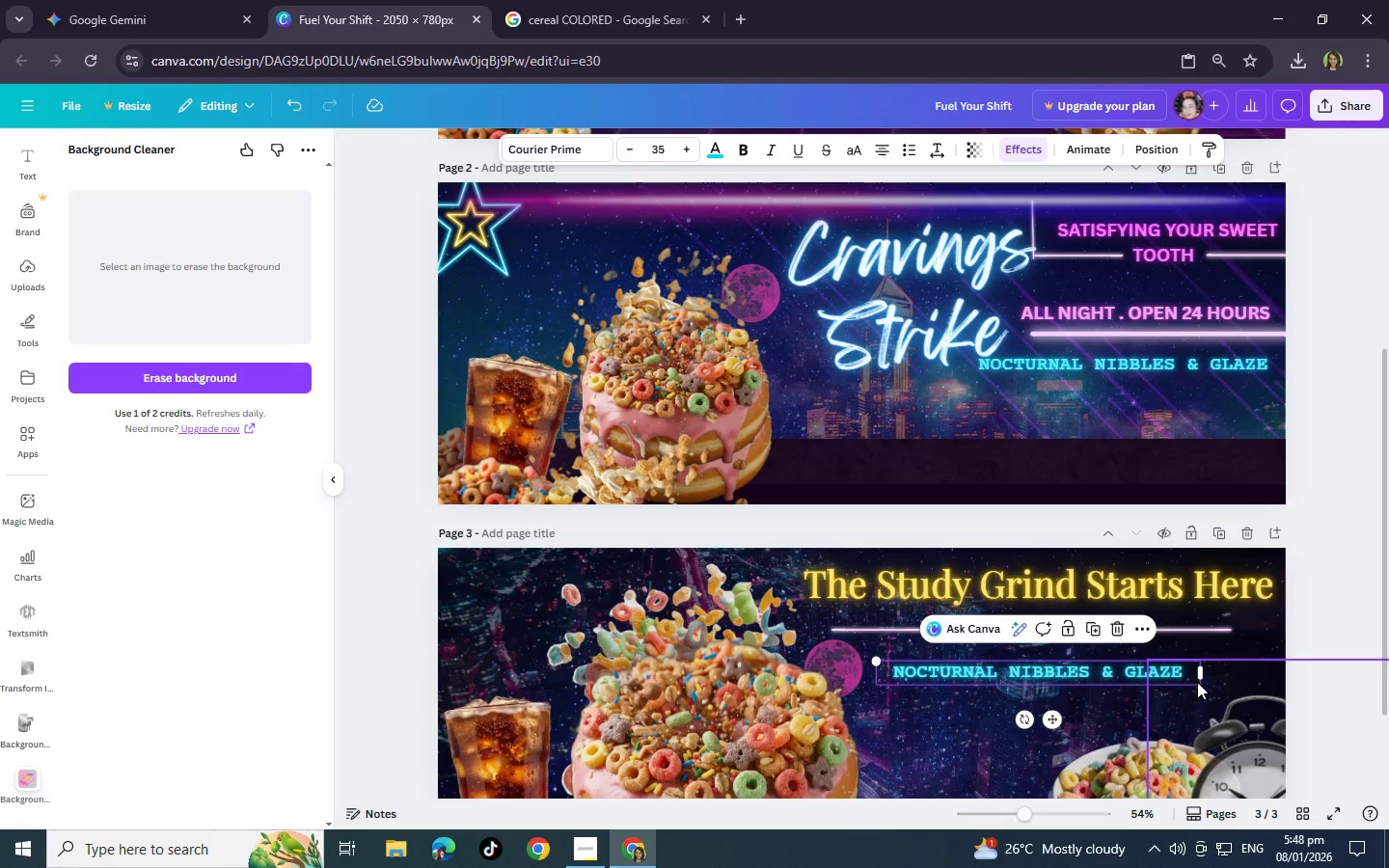 
left_click_drag(start_coordinate=[875, 661], to_coordinate=[836, 649])
 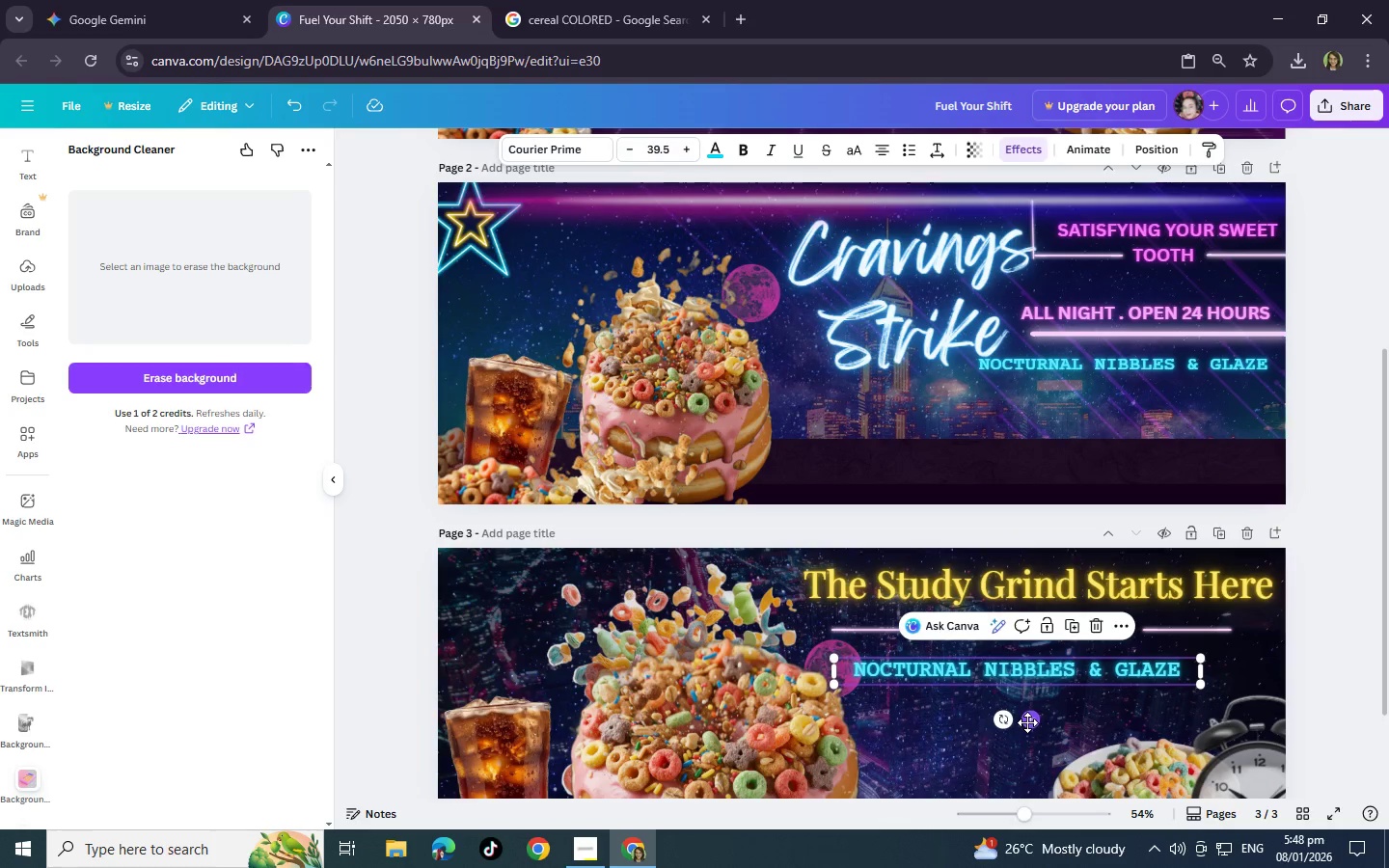 
left_click_drag(start_coordinate=[1028, 722], to_coordinate=[1052, 733])
 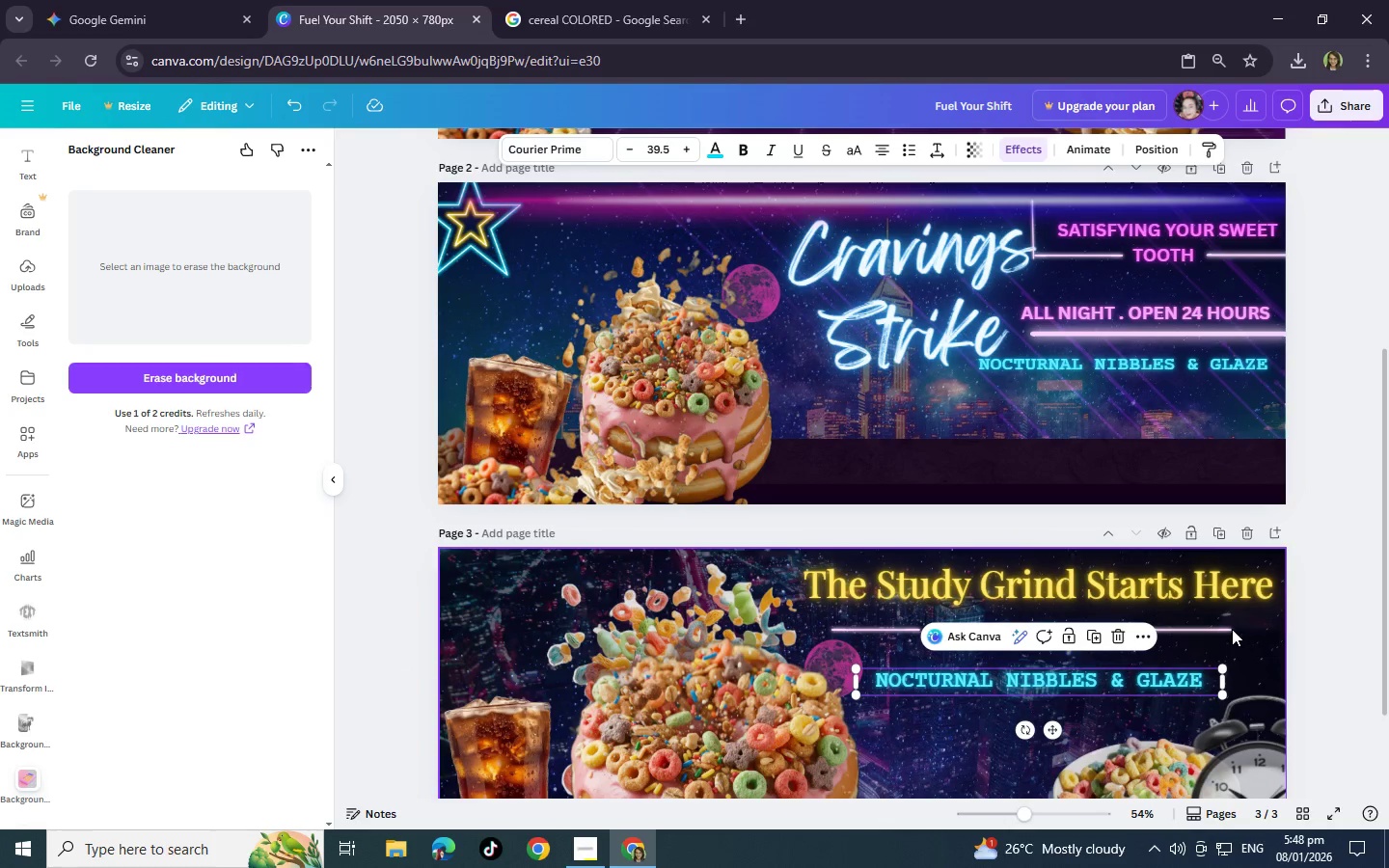 
left_click([1229, 628])
 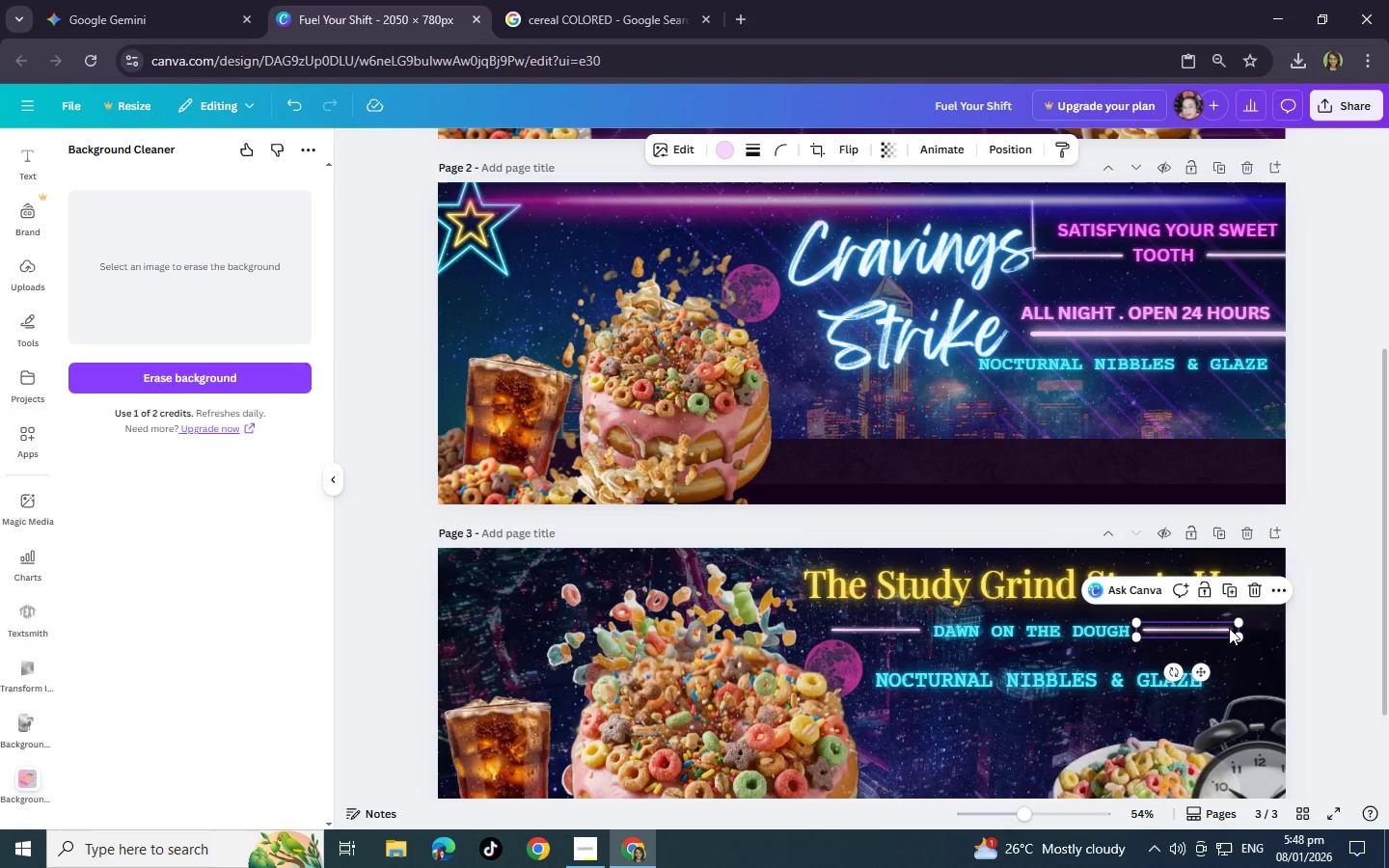 
key(Control+C)
 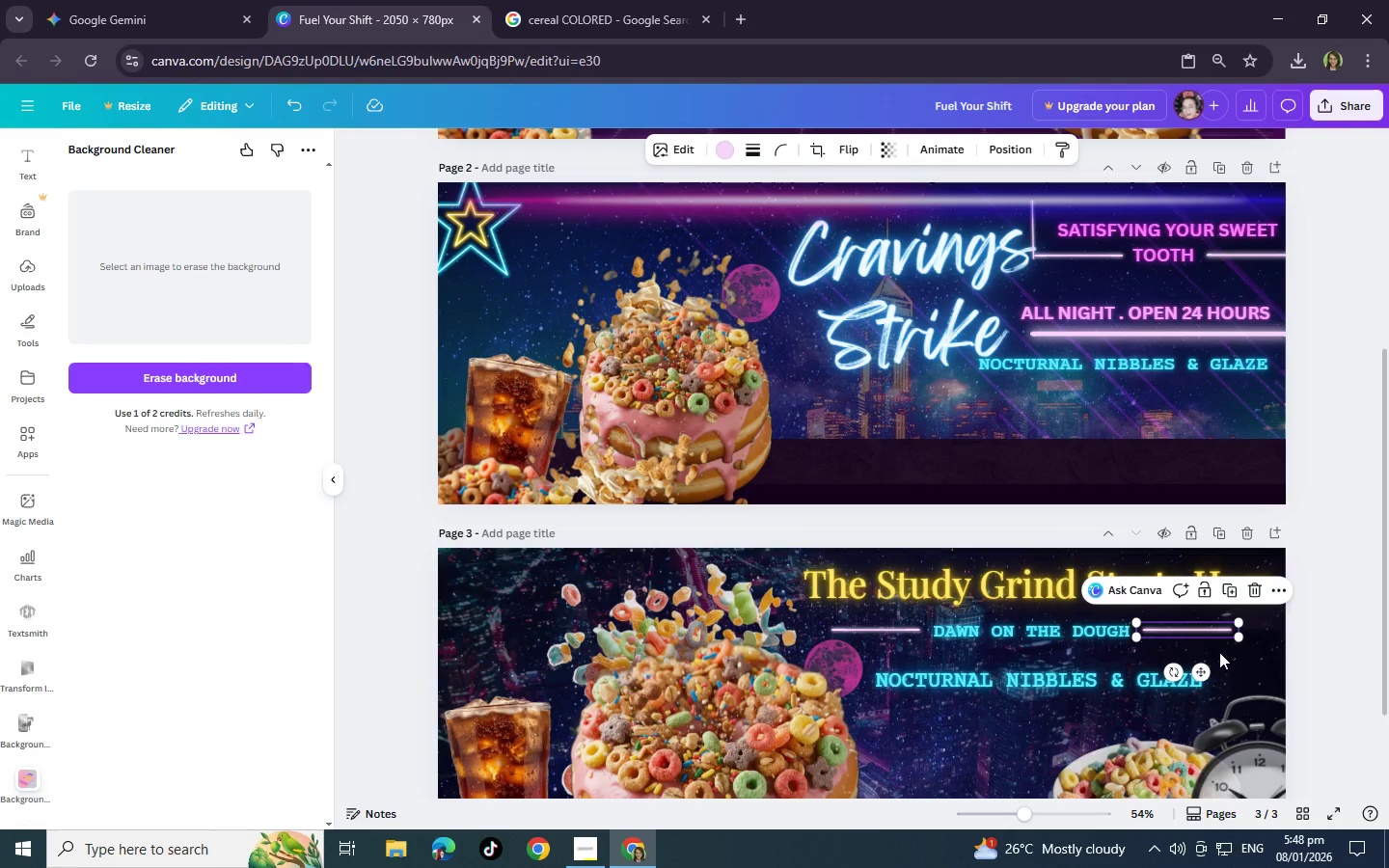 
key(Control+V)
 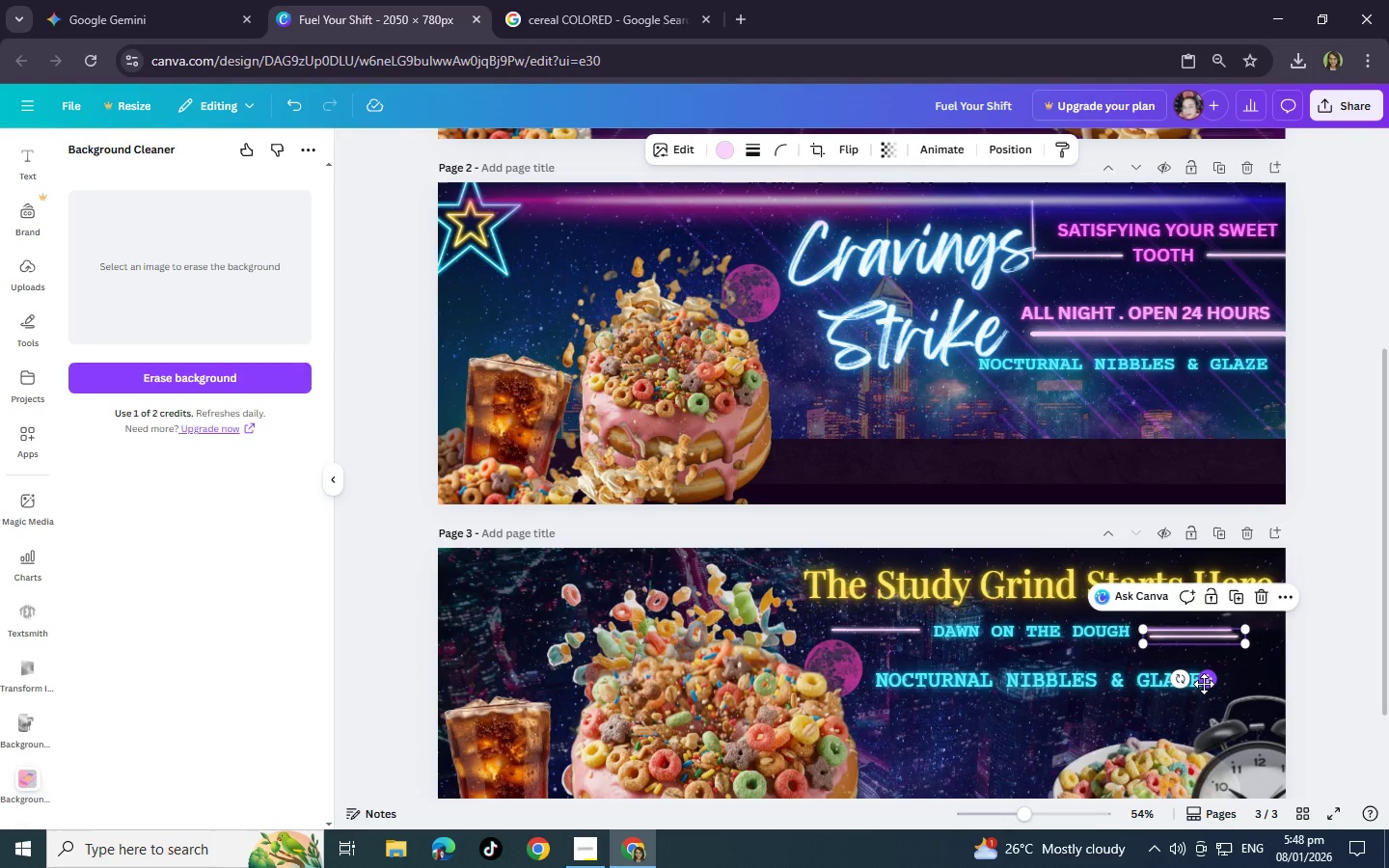 
left_click_drag(start_coordinate=[1204, 684], to_coordinate=[957, 698])
 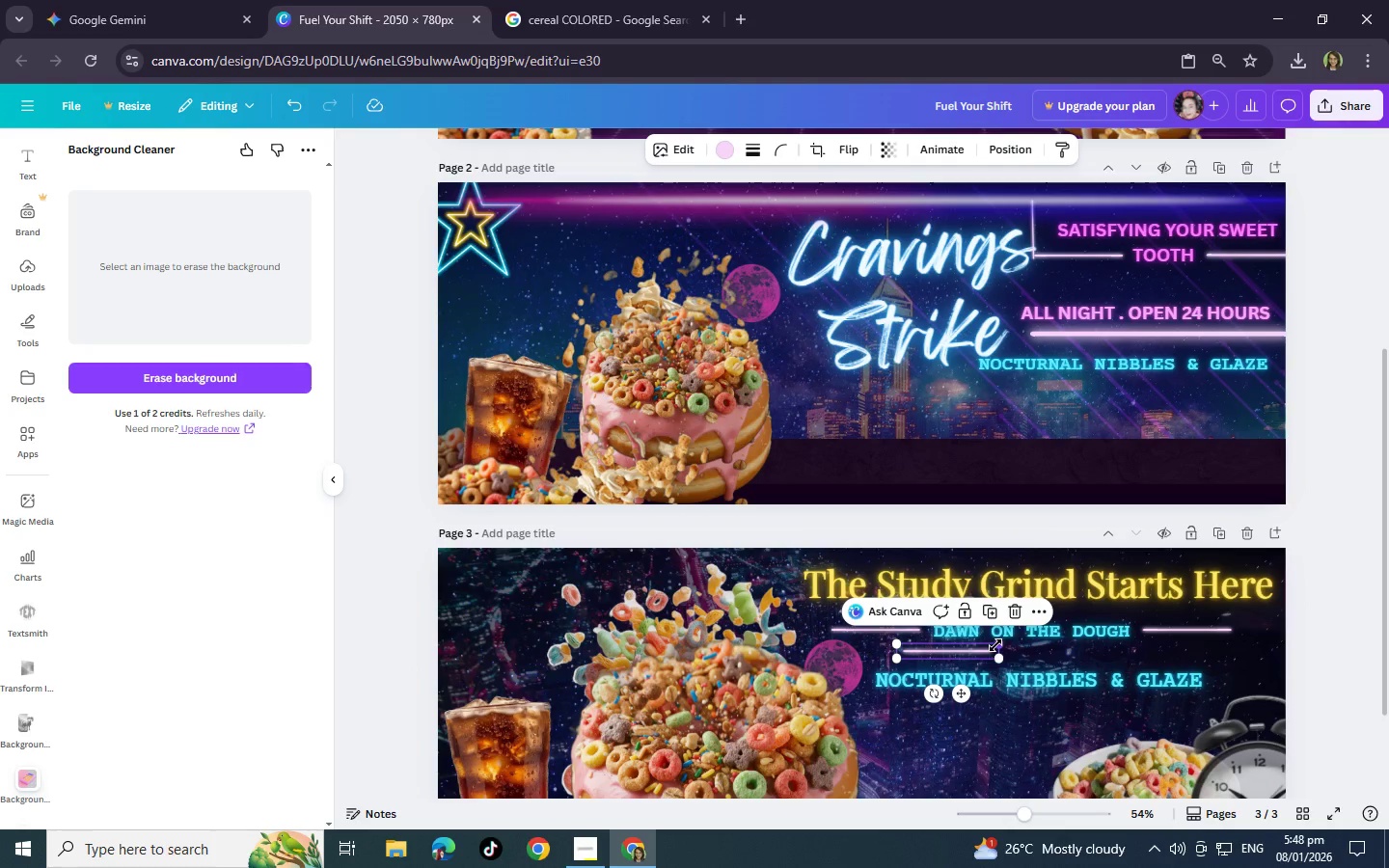 
left_click_drag(start_coordinate=[995, 645], to_coordinate=[1202, 633])
 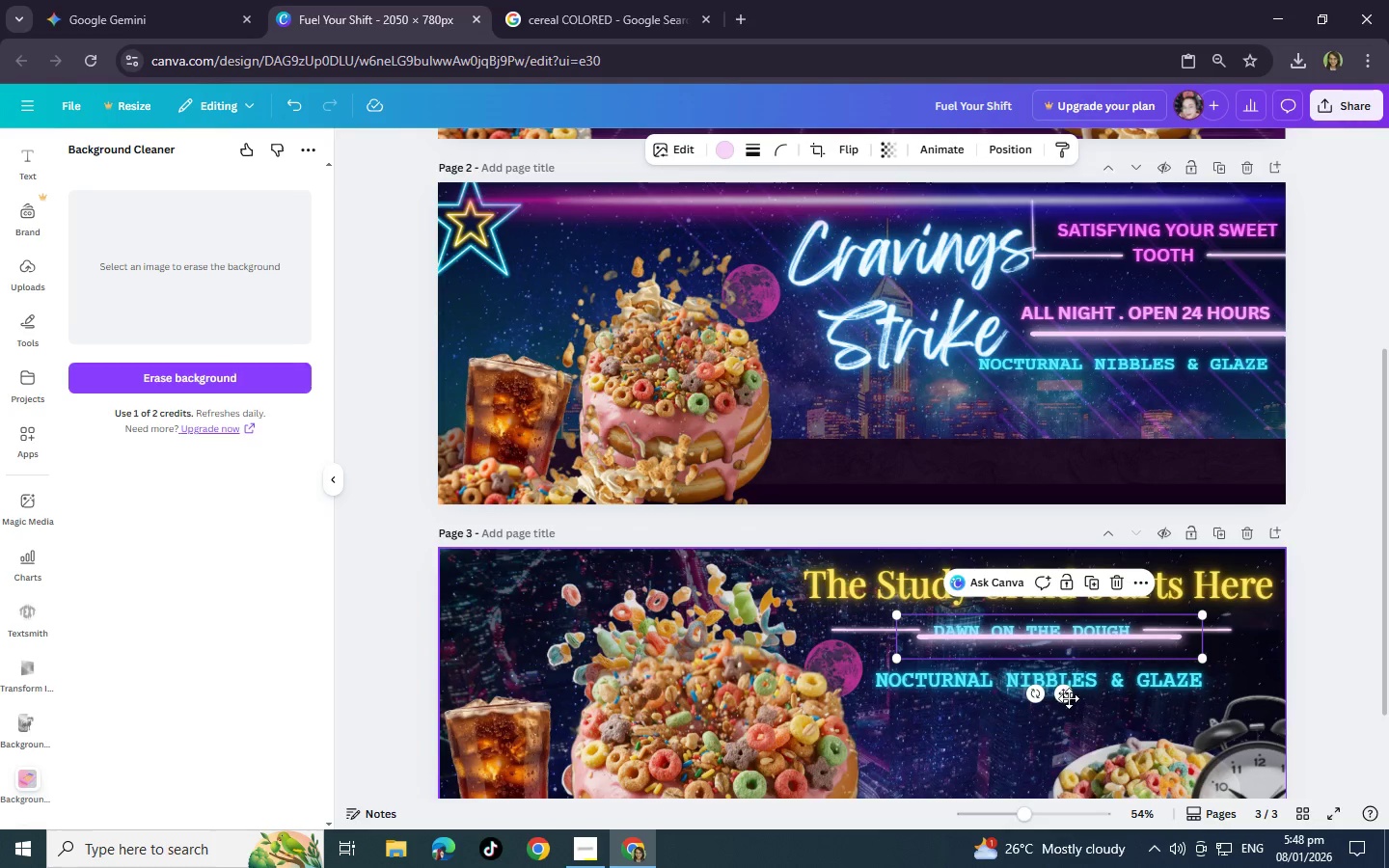 
left_click_drag(start_coordinate=[1066, 696], to_coordinate=[1052, 715])
 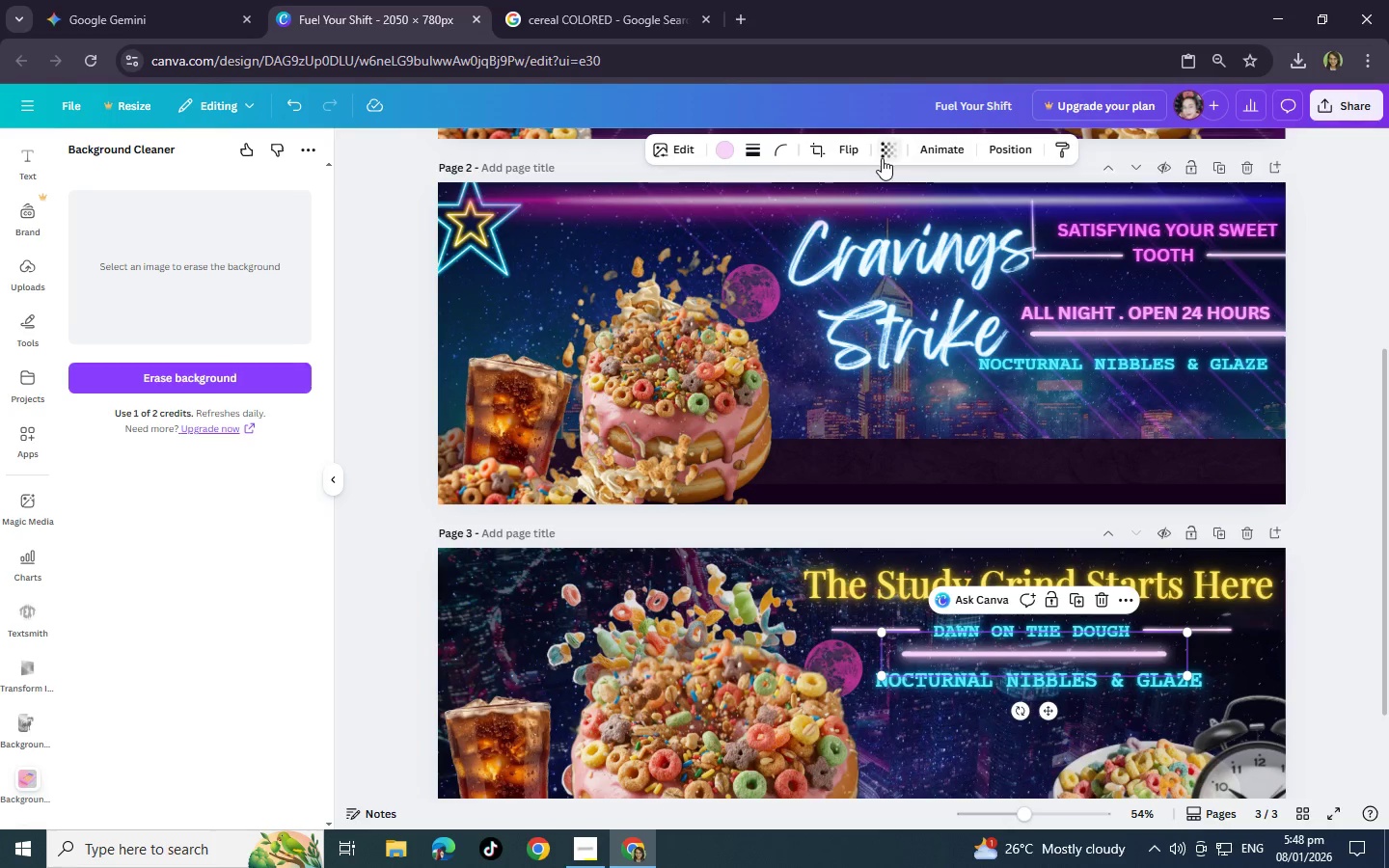 
left_click([882, 158])
 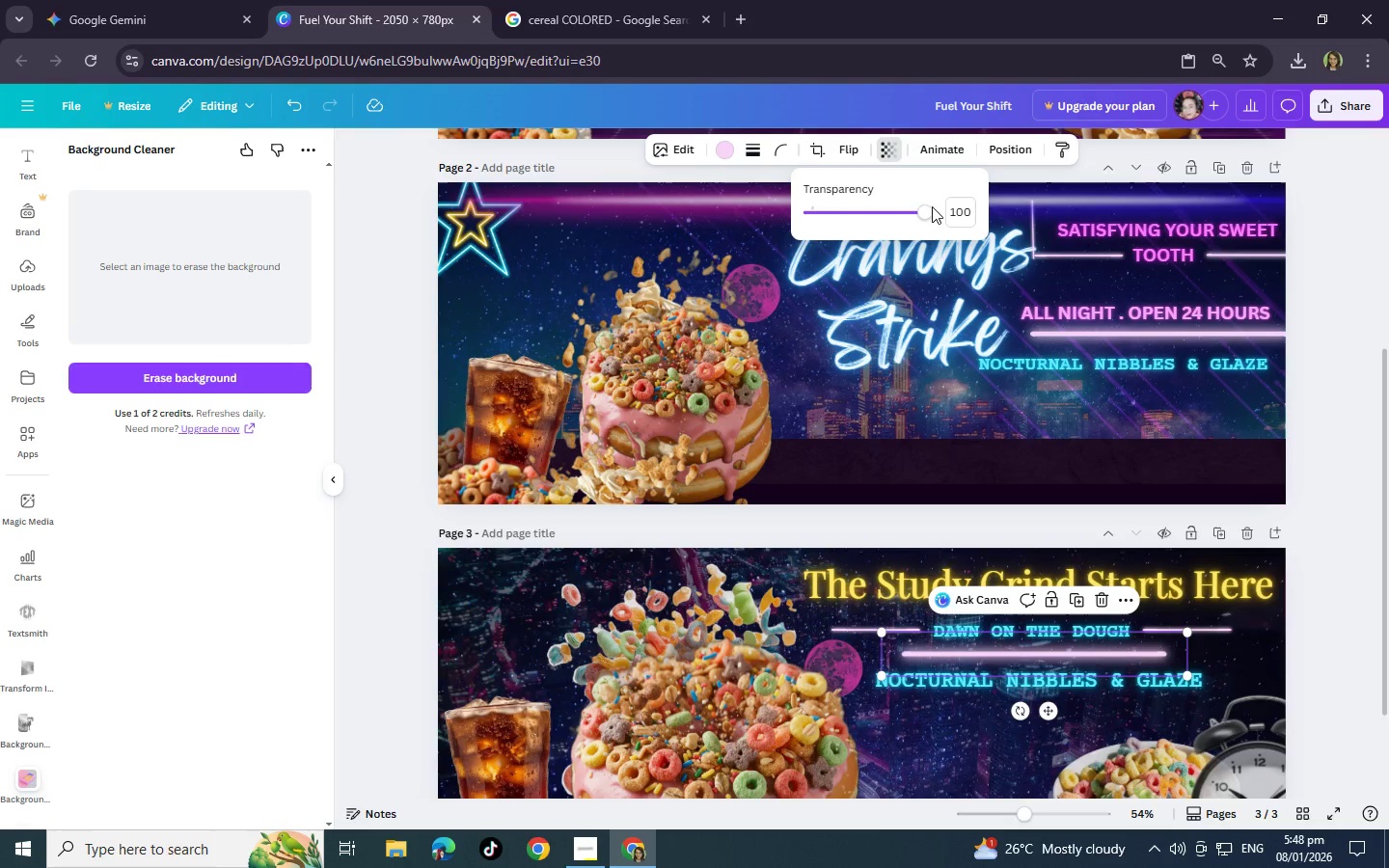 
left_click_drag(start_coordinate=[922, 207], to_coordinate=[868, 218])
 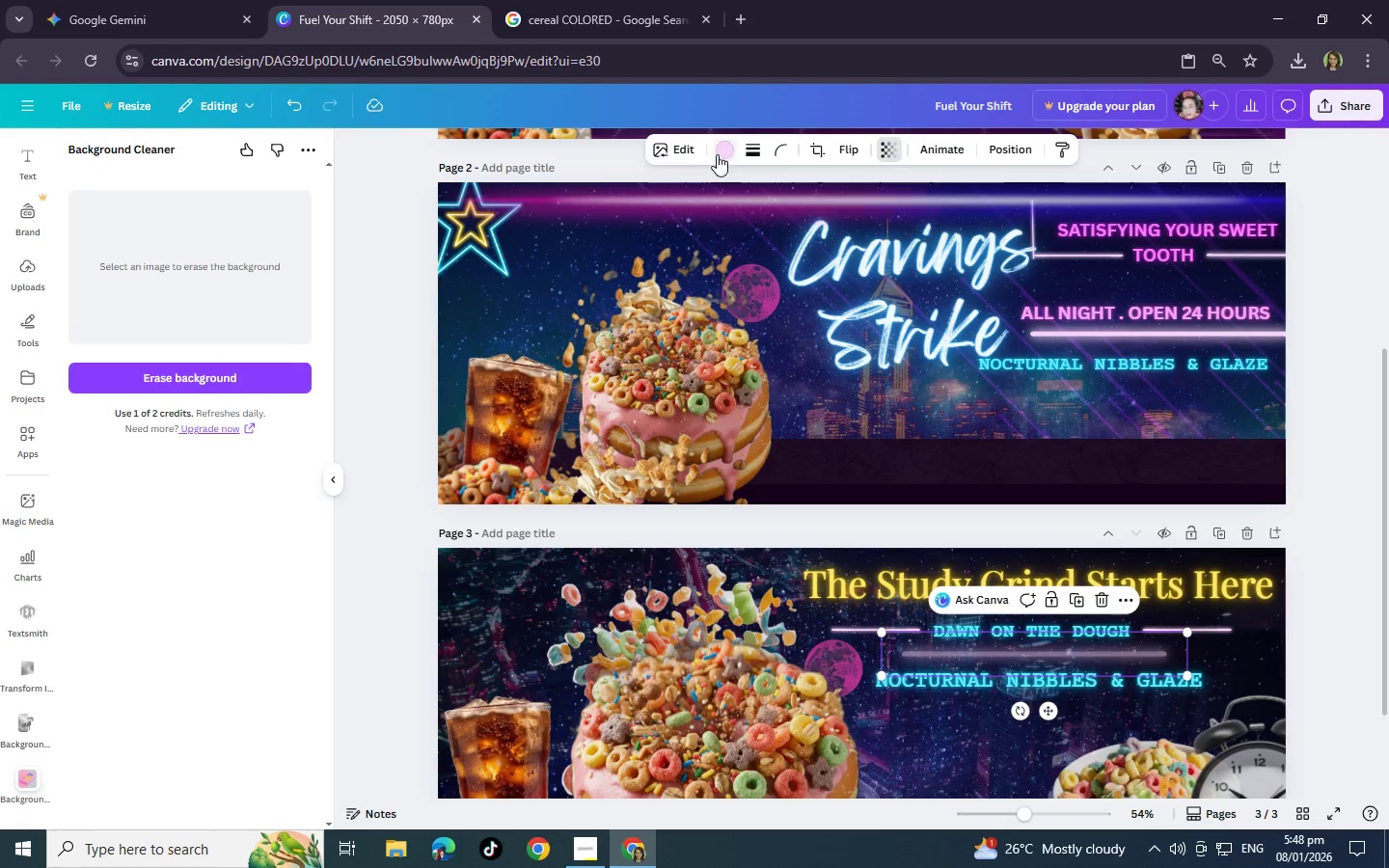 
left_click([717, 154])
 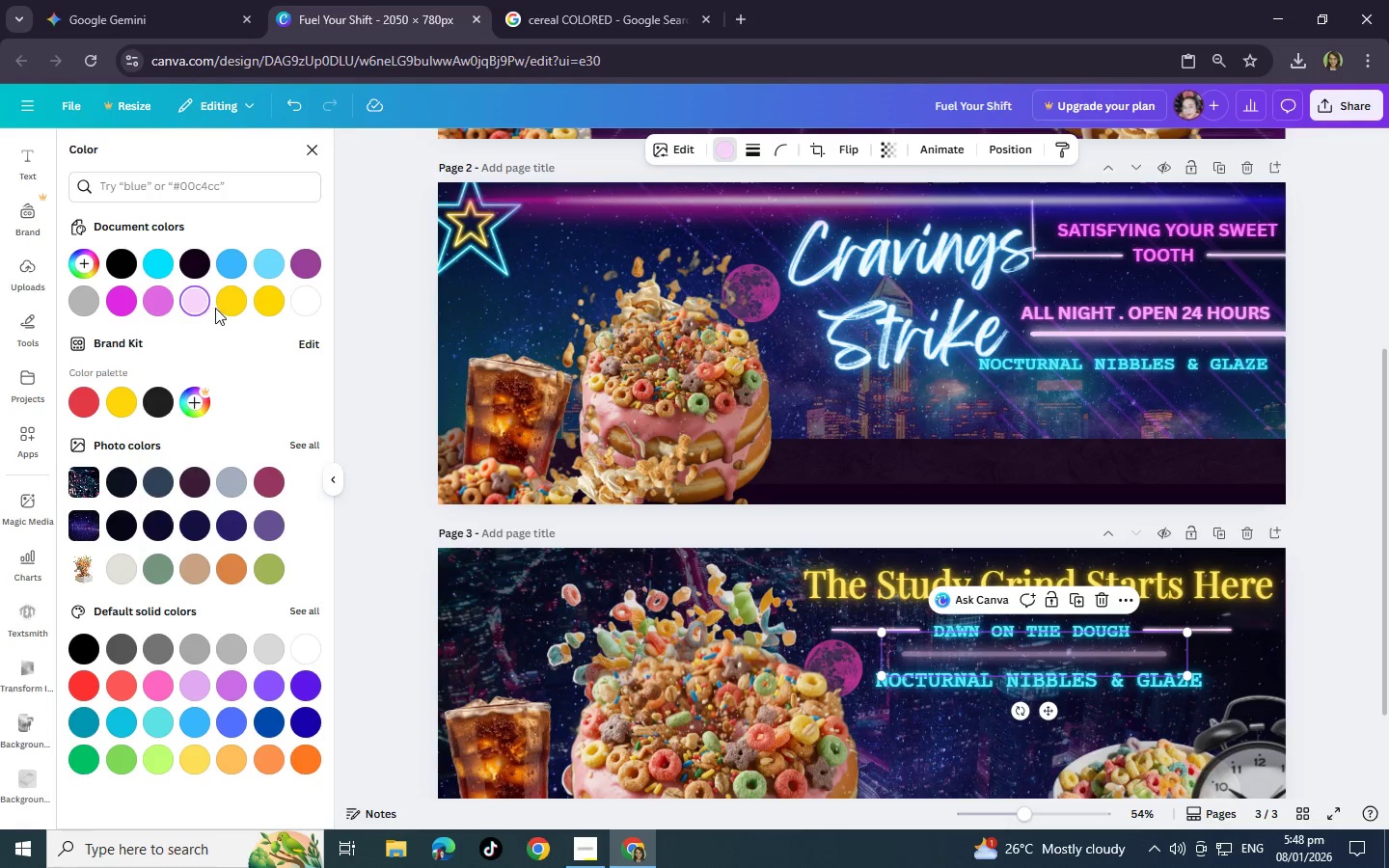 
left_click([237, 309])
 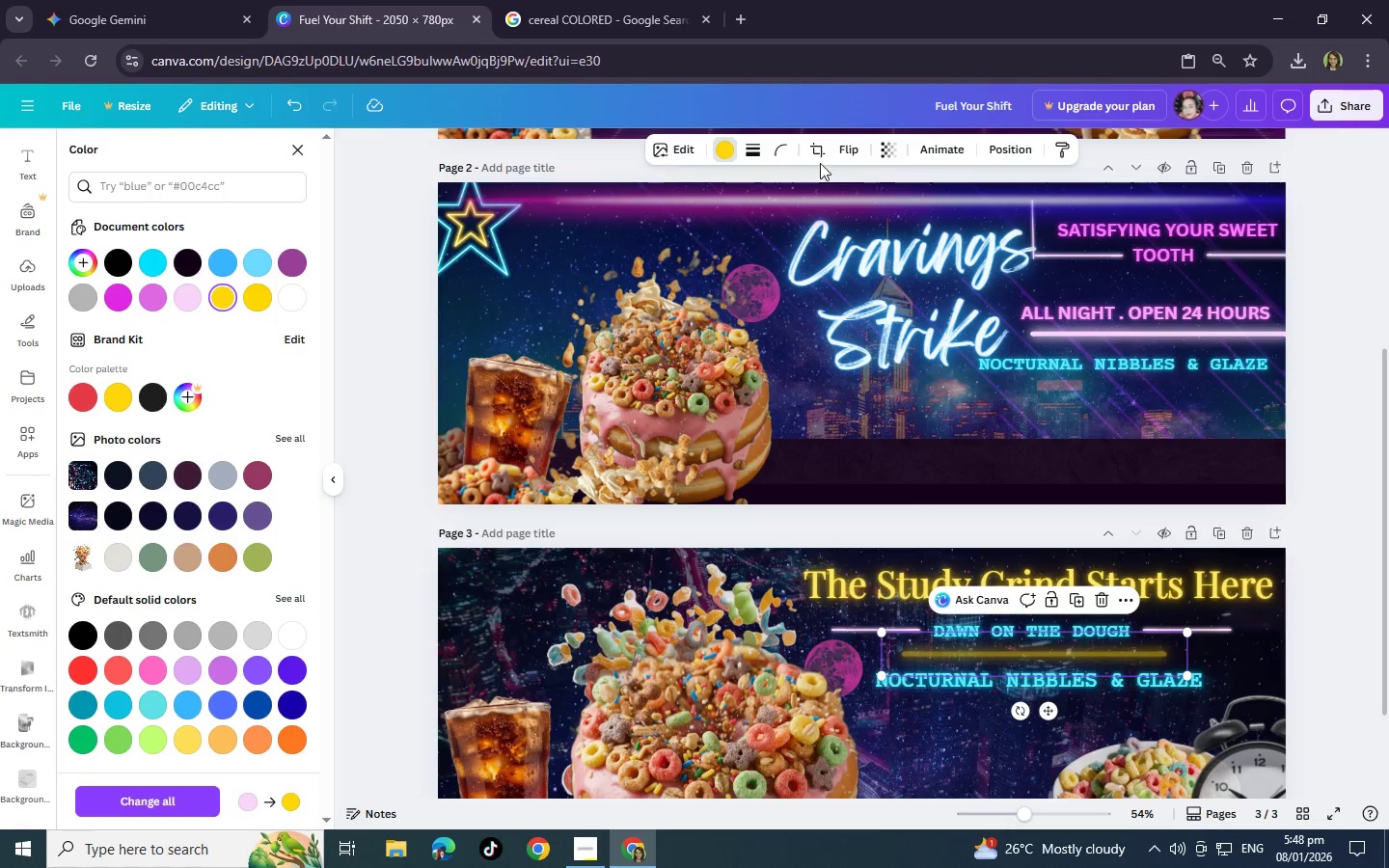 
left_click([887, 142])
 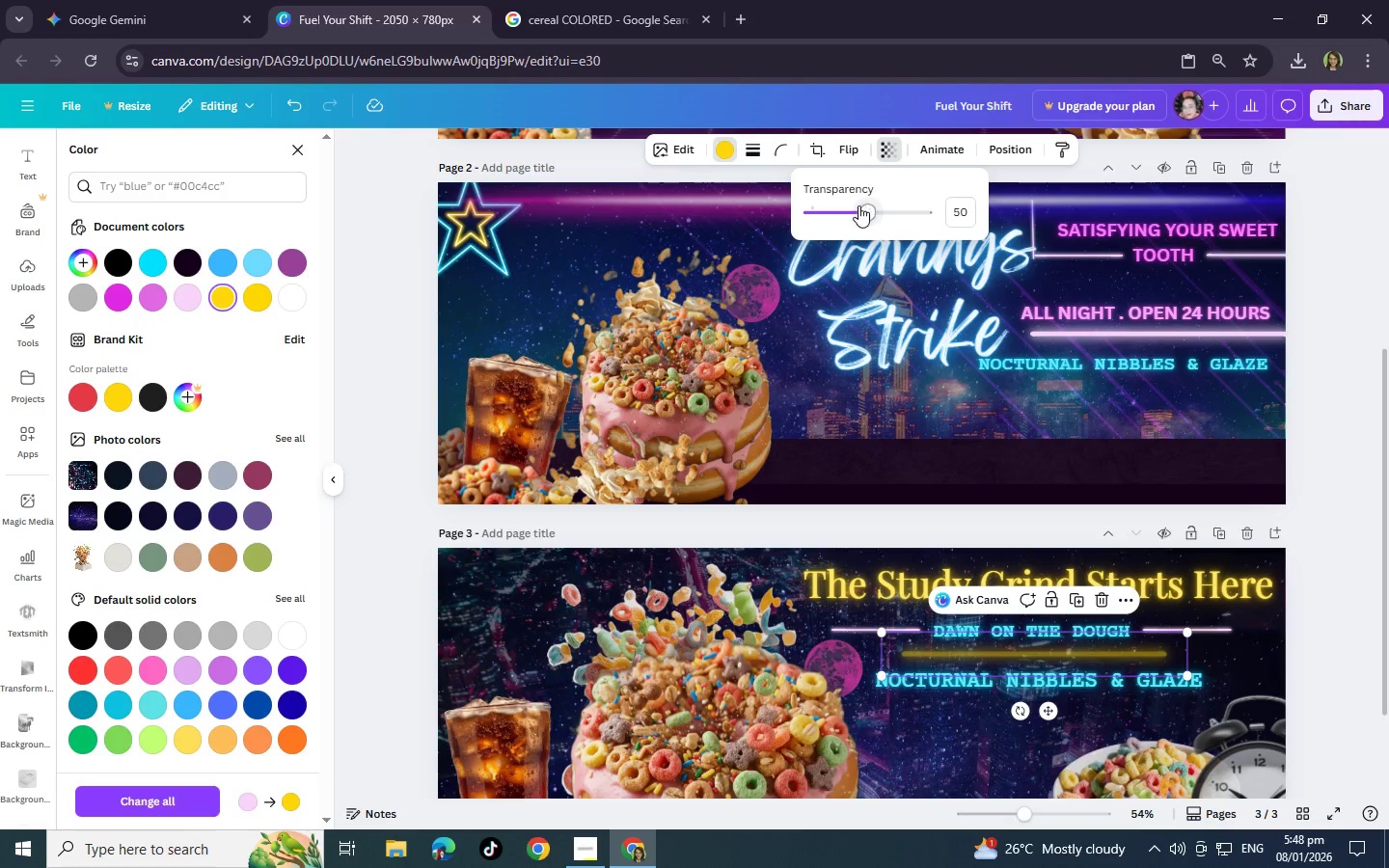 
left_click_drag(start_coordinate=[858, 205], to_coordinate=[900, 214])
 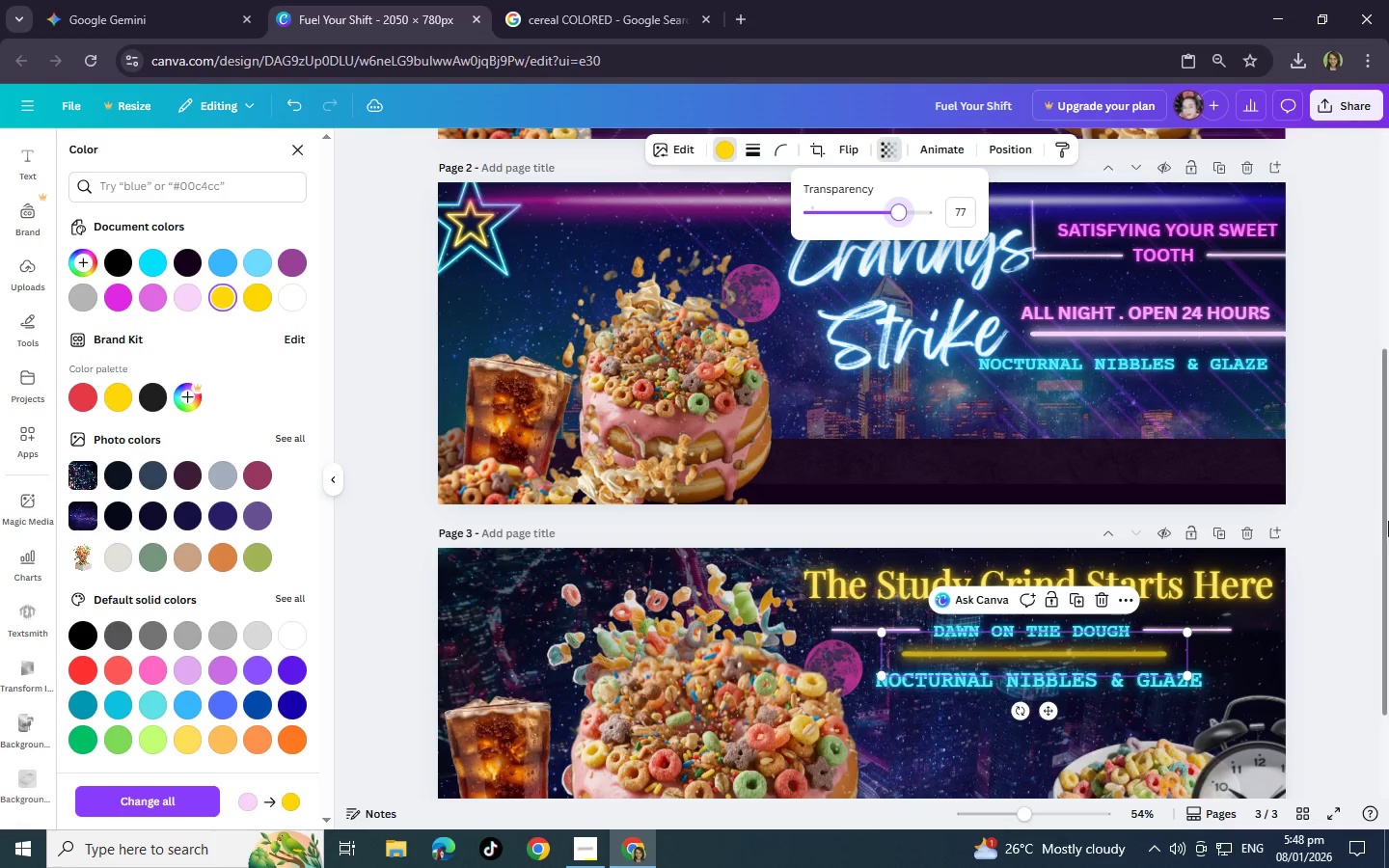 
left_click([1388, 521])
 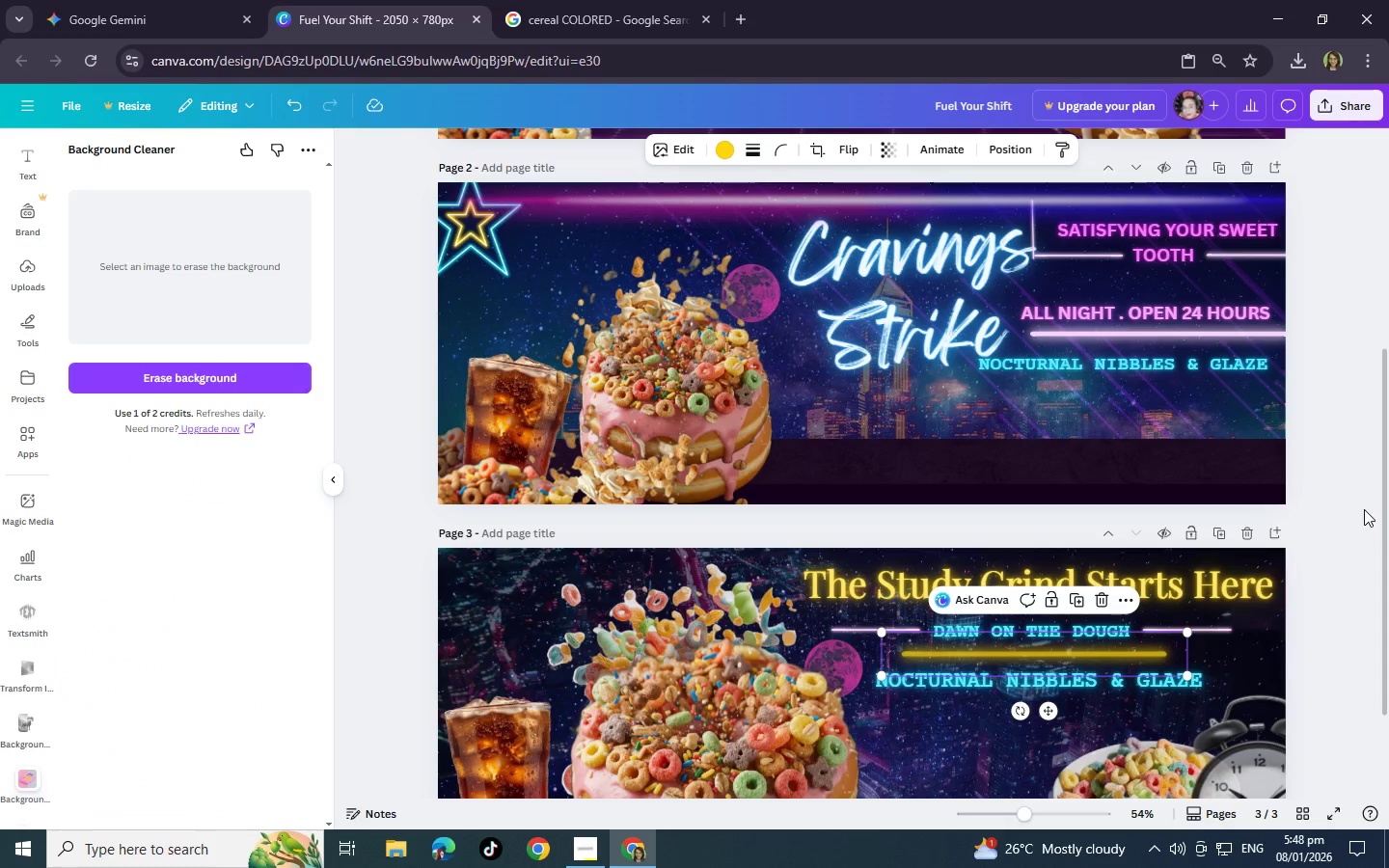 
double_click([1364, 509])
 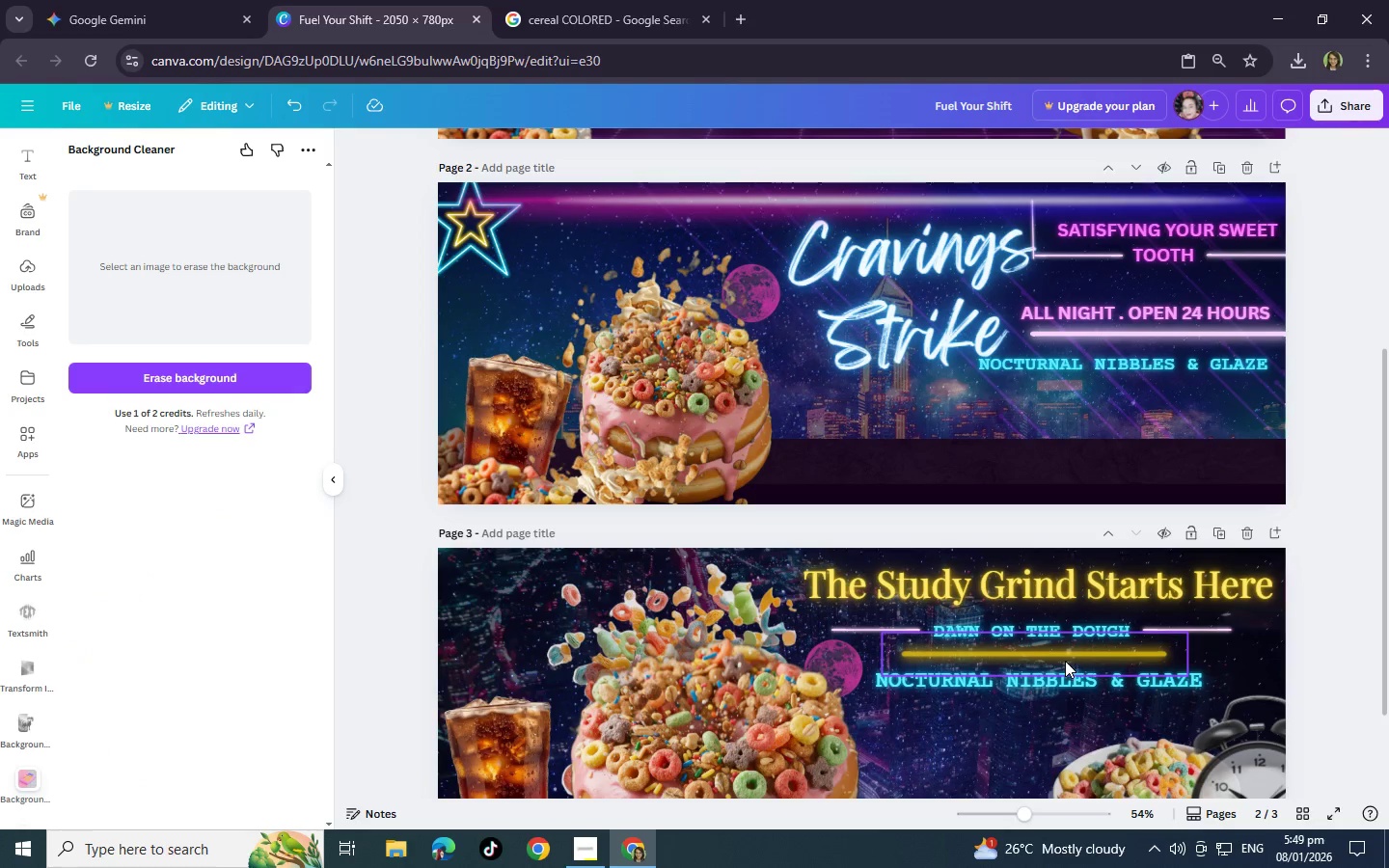 
wait(6.86)
 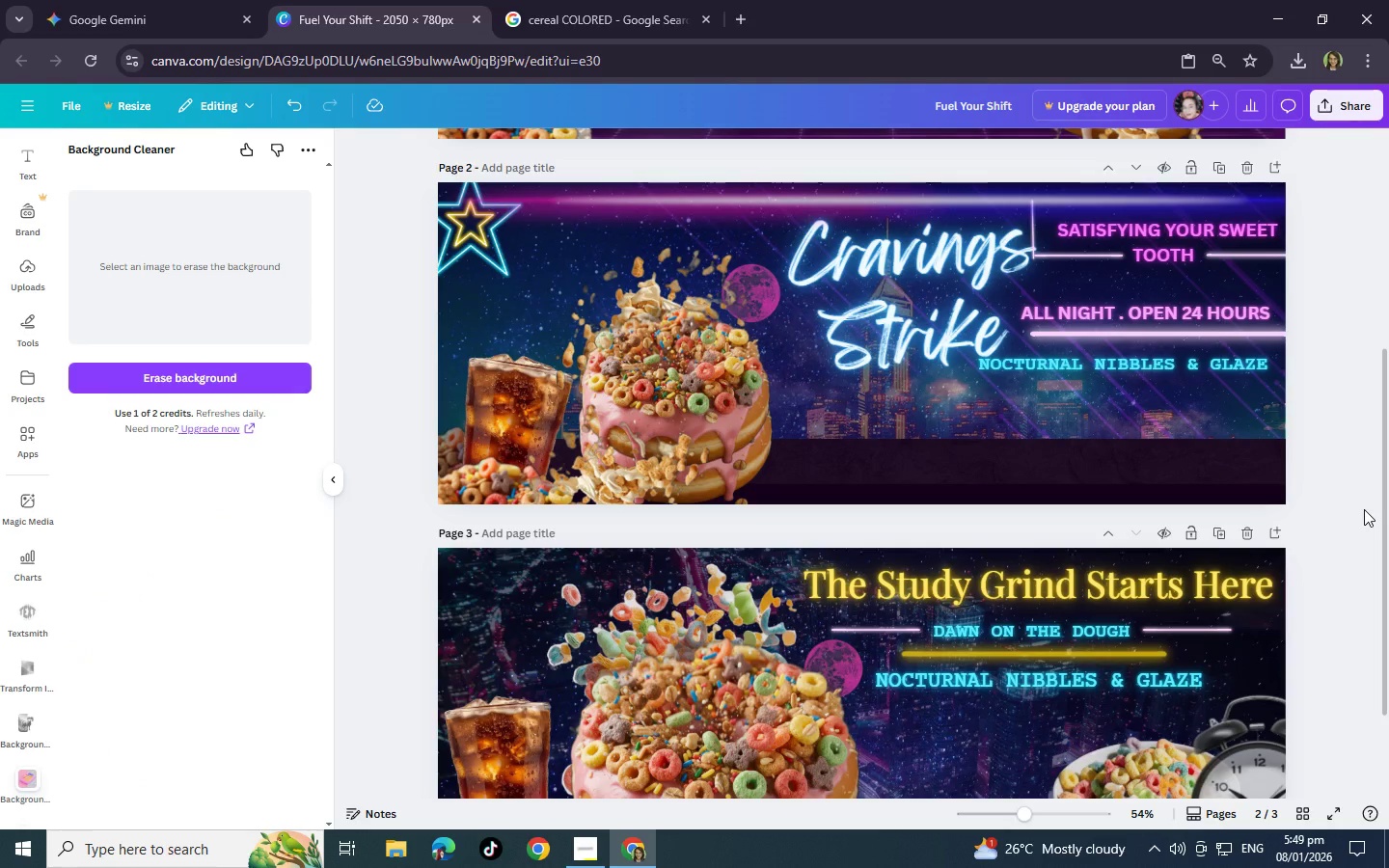 
left_click([1042, 618])
 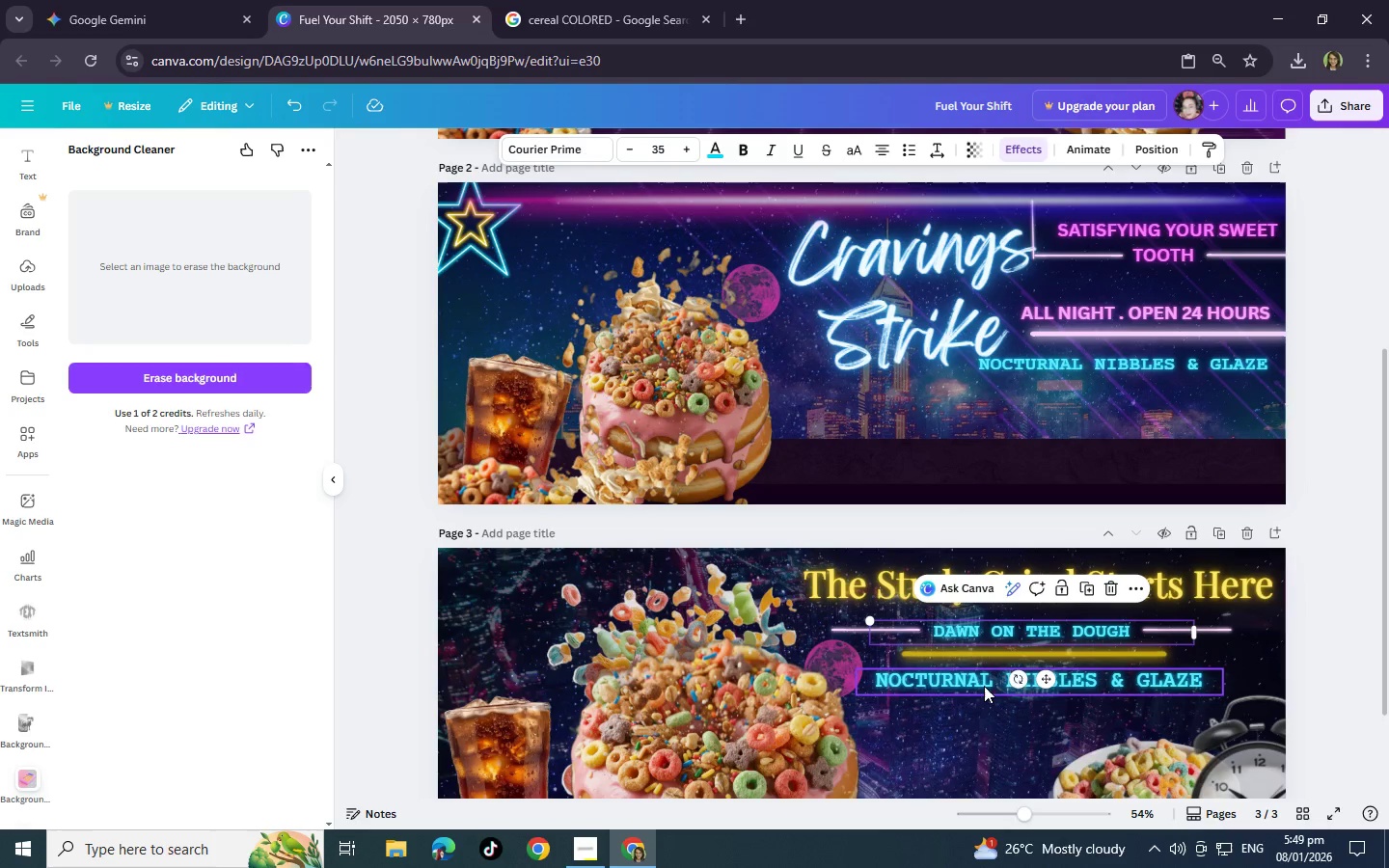 
scroll: coordinate [977, 612], scroll_direction: down, amount: 7.0
 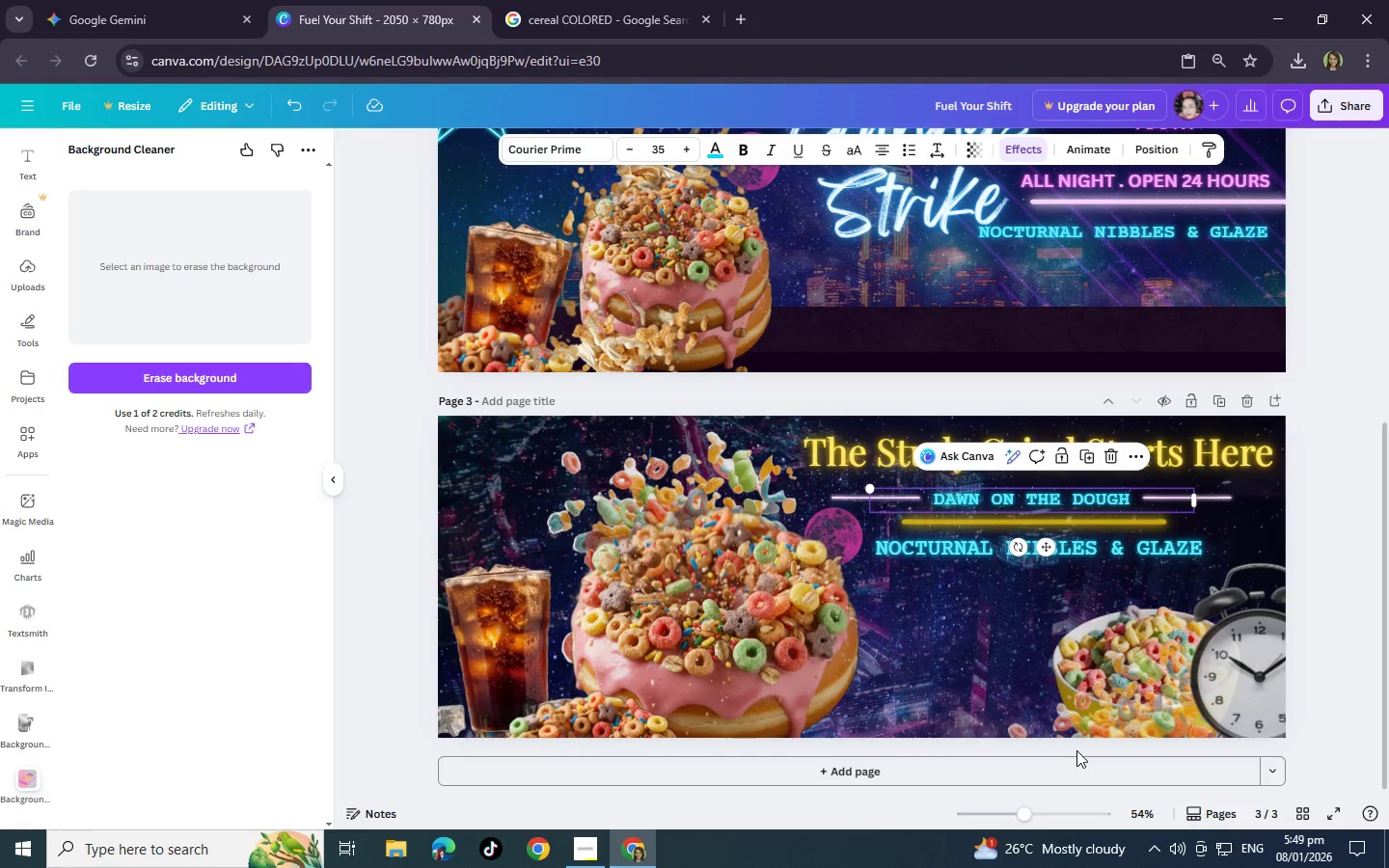 
left_click_drag(start_coordinate=[1100, 704], to_coordinate=[1209, 598])
 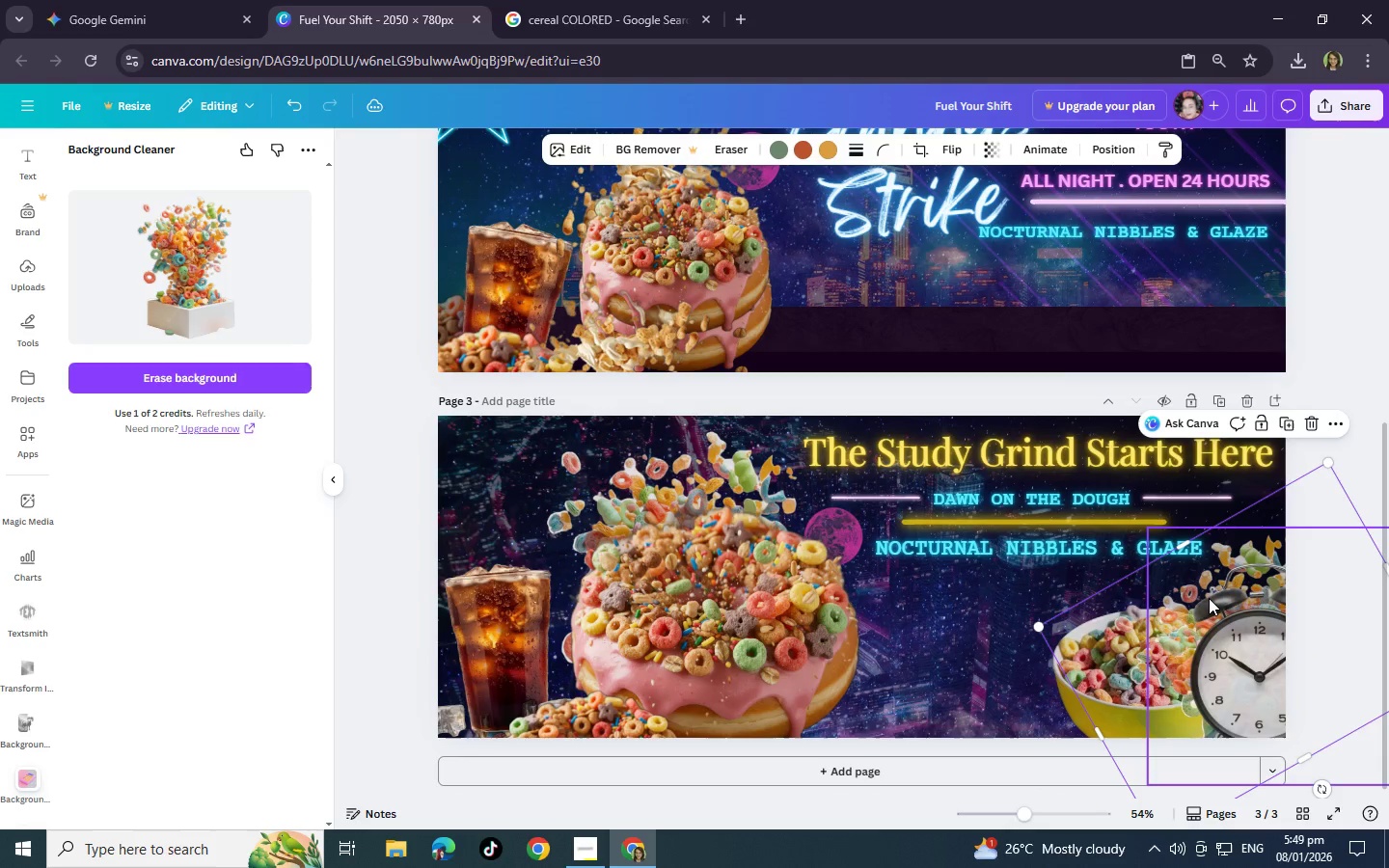 
key(Control+BracketLeft)
 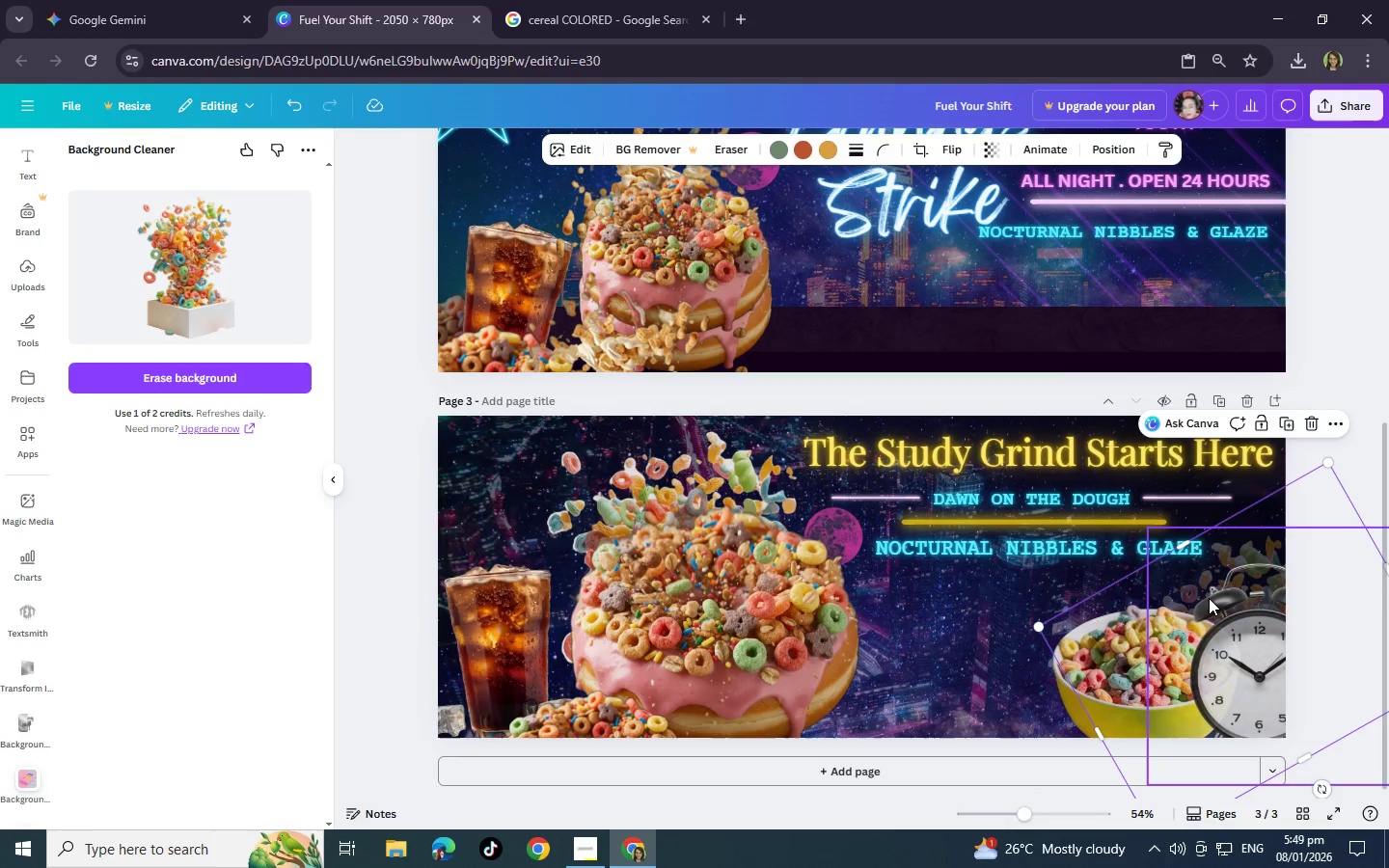 
key(Control+BracketLeft)
 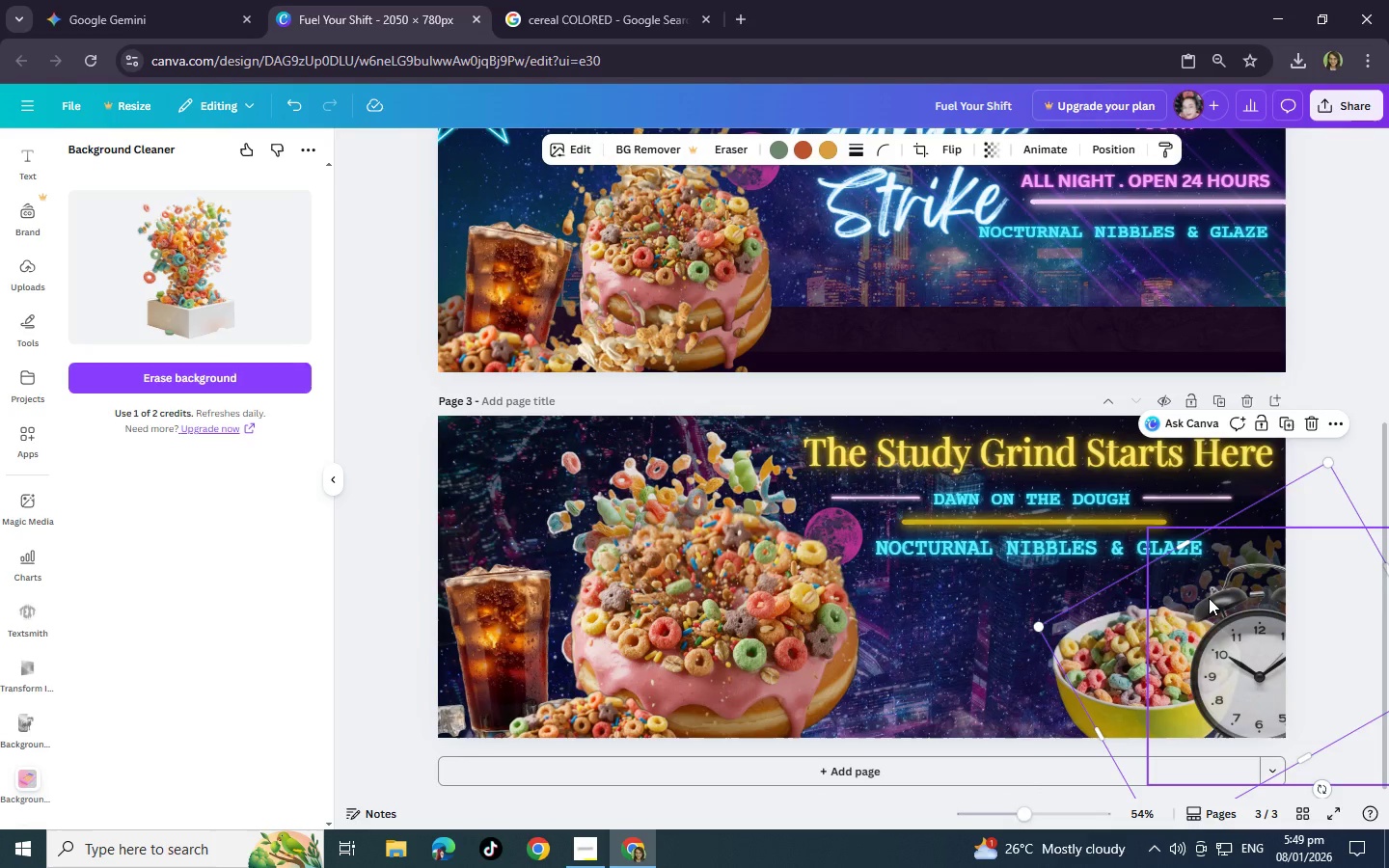 
key(Control+BracketLeft)
 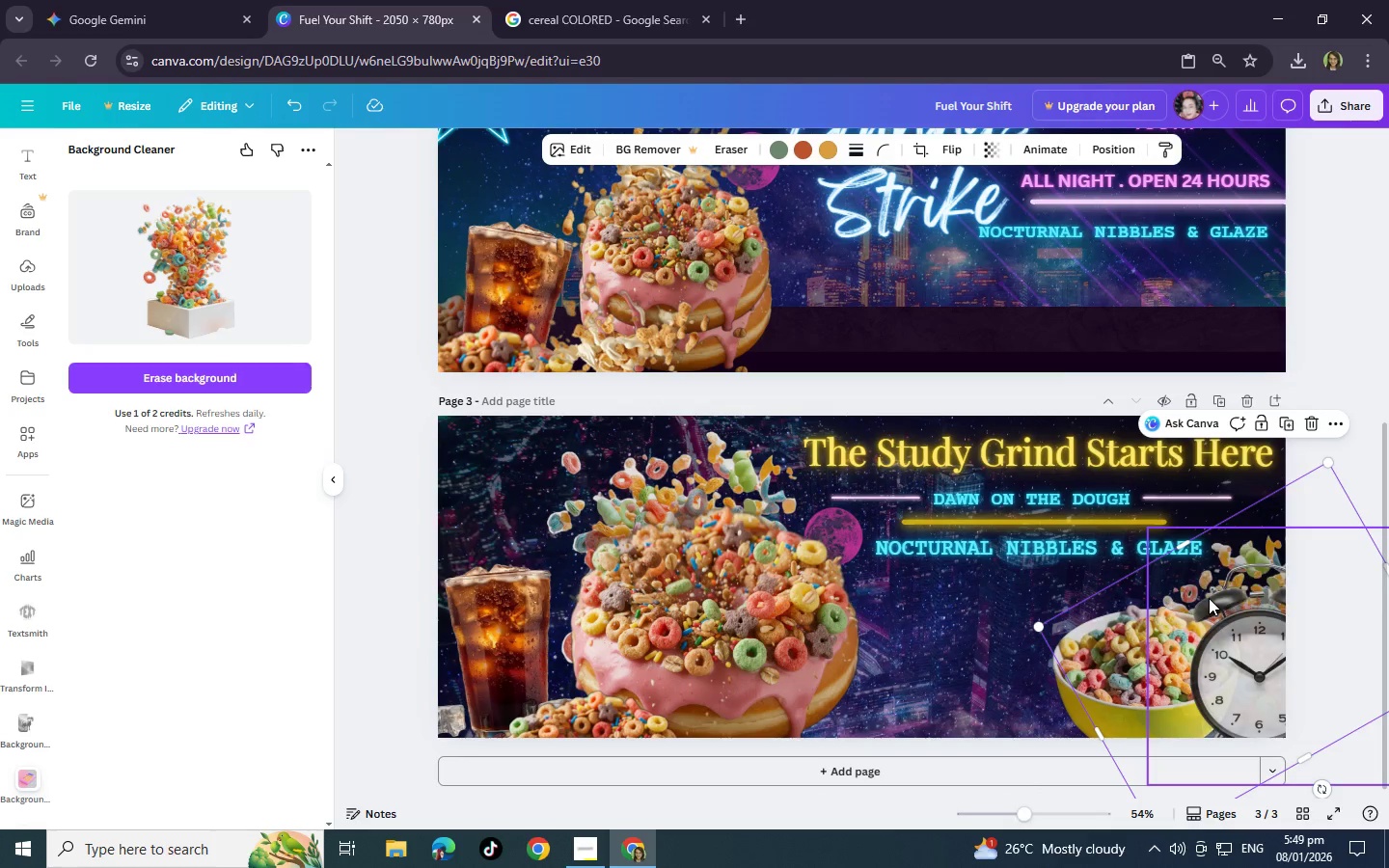 
key(Control+BracketRight)
 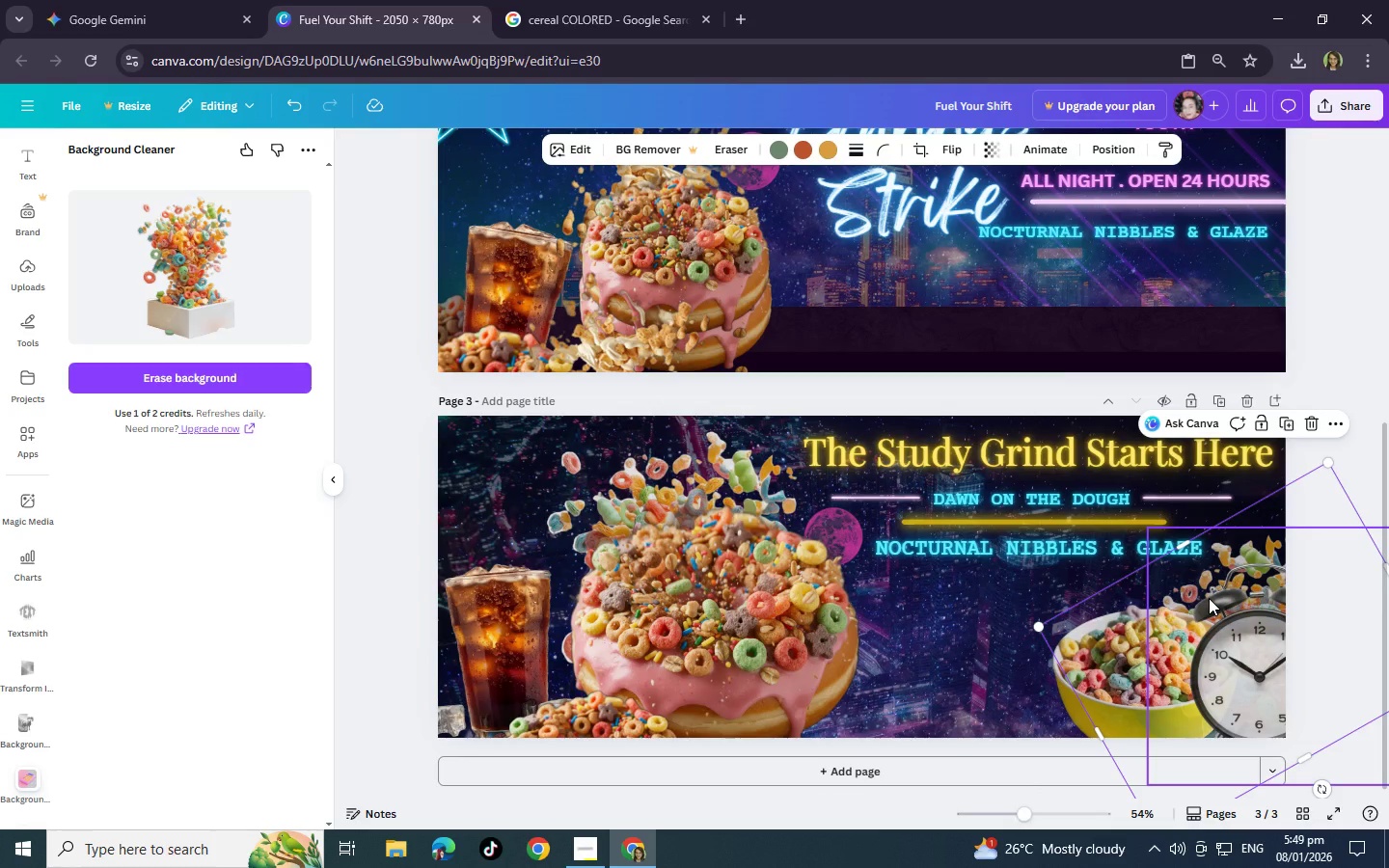 
left_click_drag(start_coordinate=[1209, 598], to_coordinate=[1203, 594])
 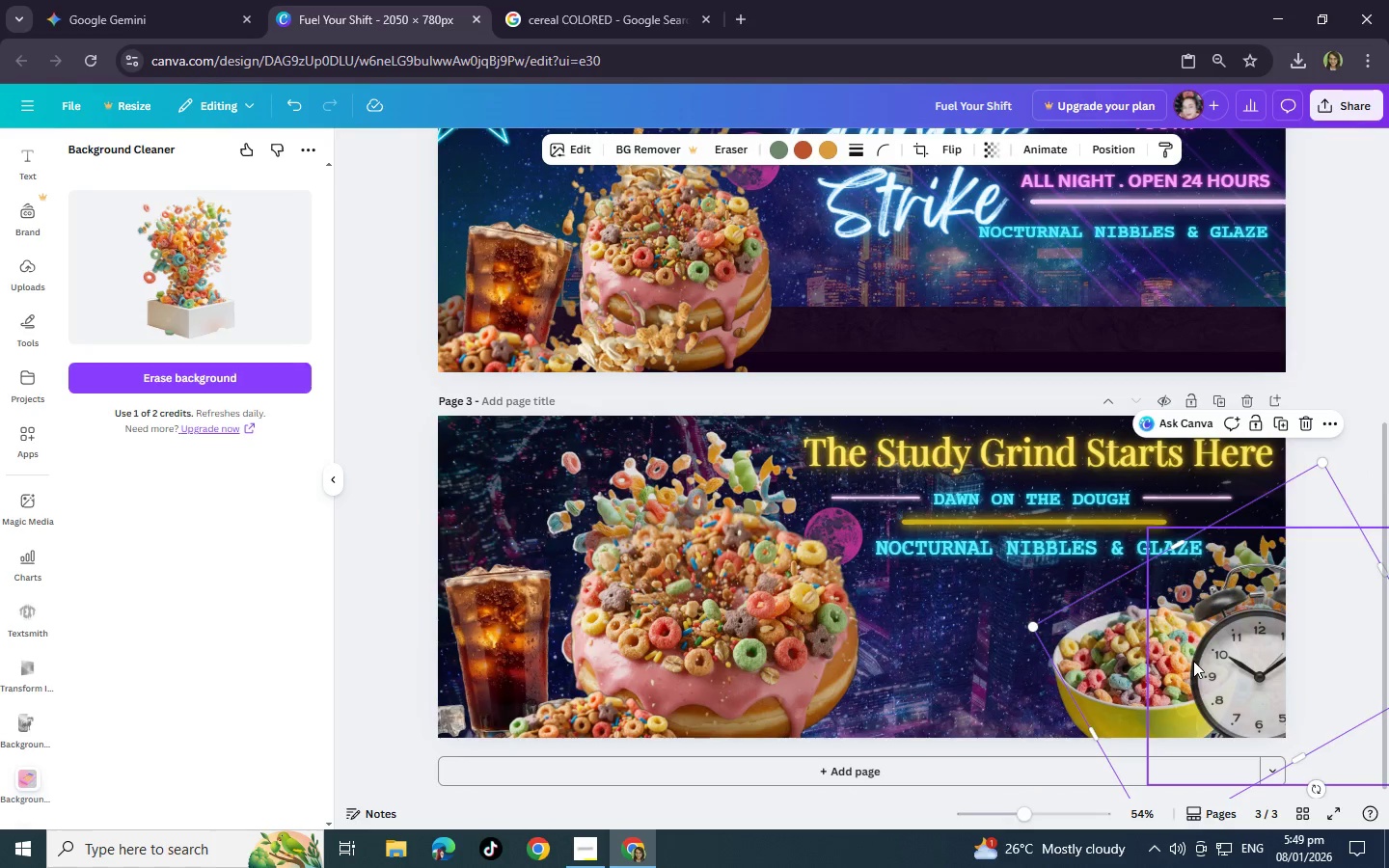 
left_click([1193, 661])
 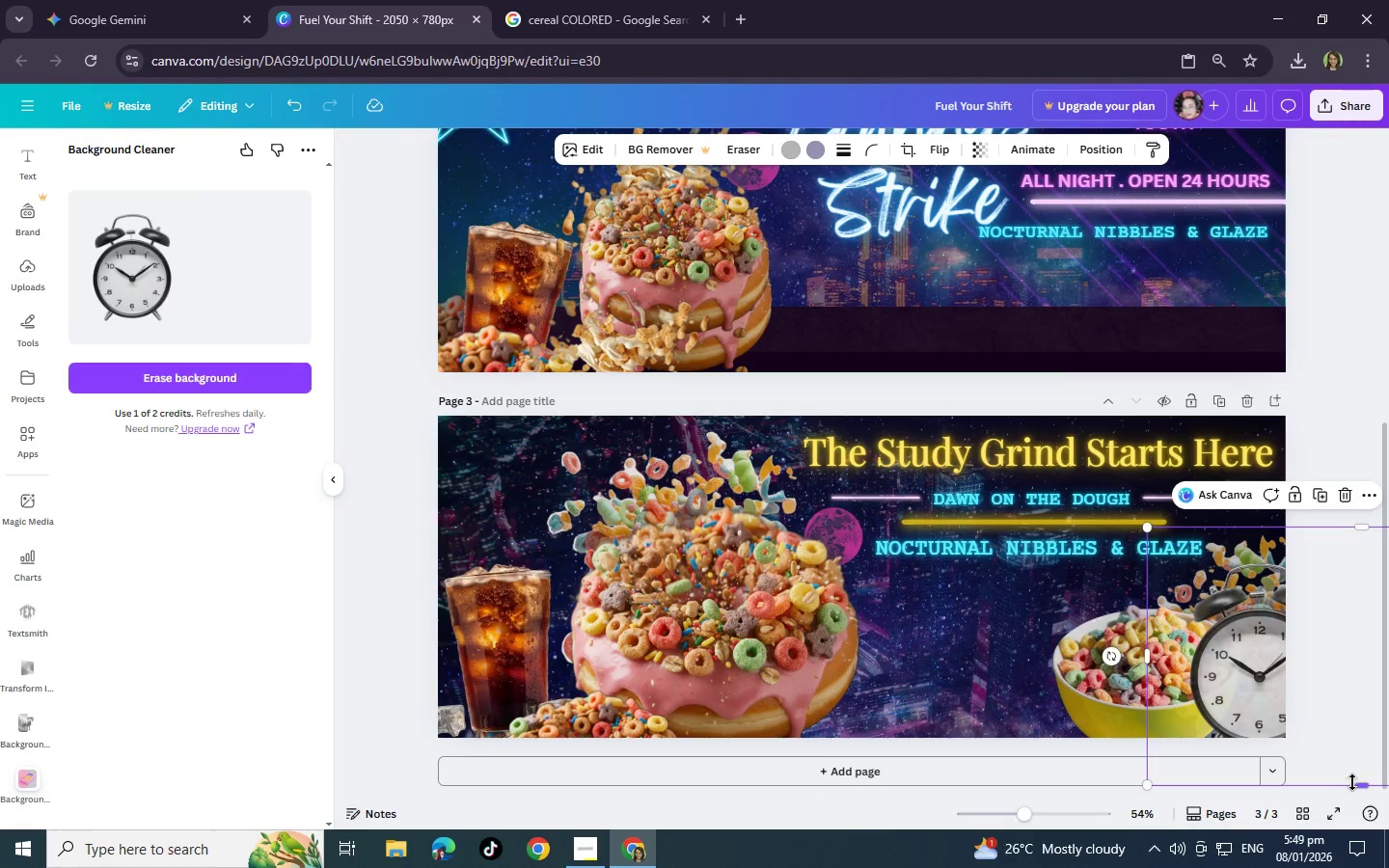 
left_click_drag(start_coordinate=[1253, 666], to_coordinate=[1227, 647])
 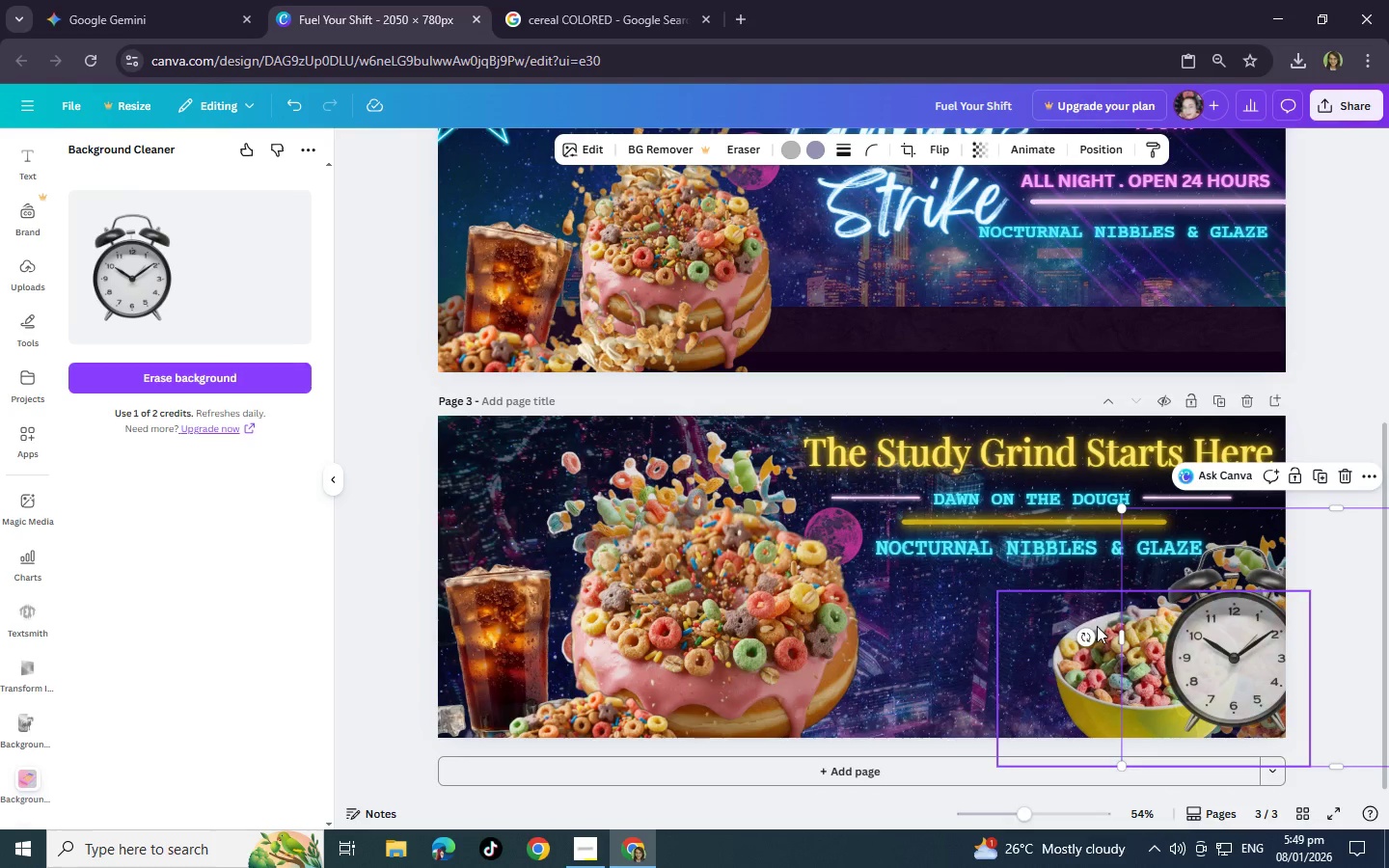 
left_click_drag(start_coordinate=[1089, 631], to_coordinate=[1088, 597])
 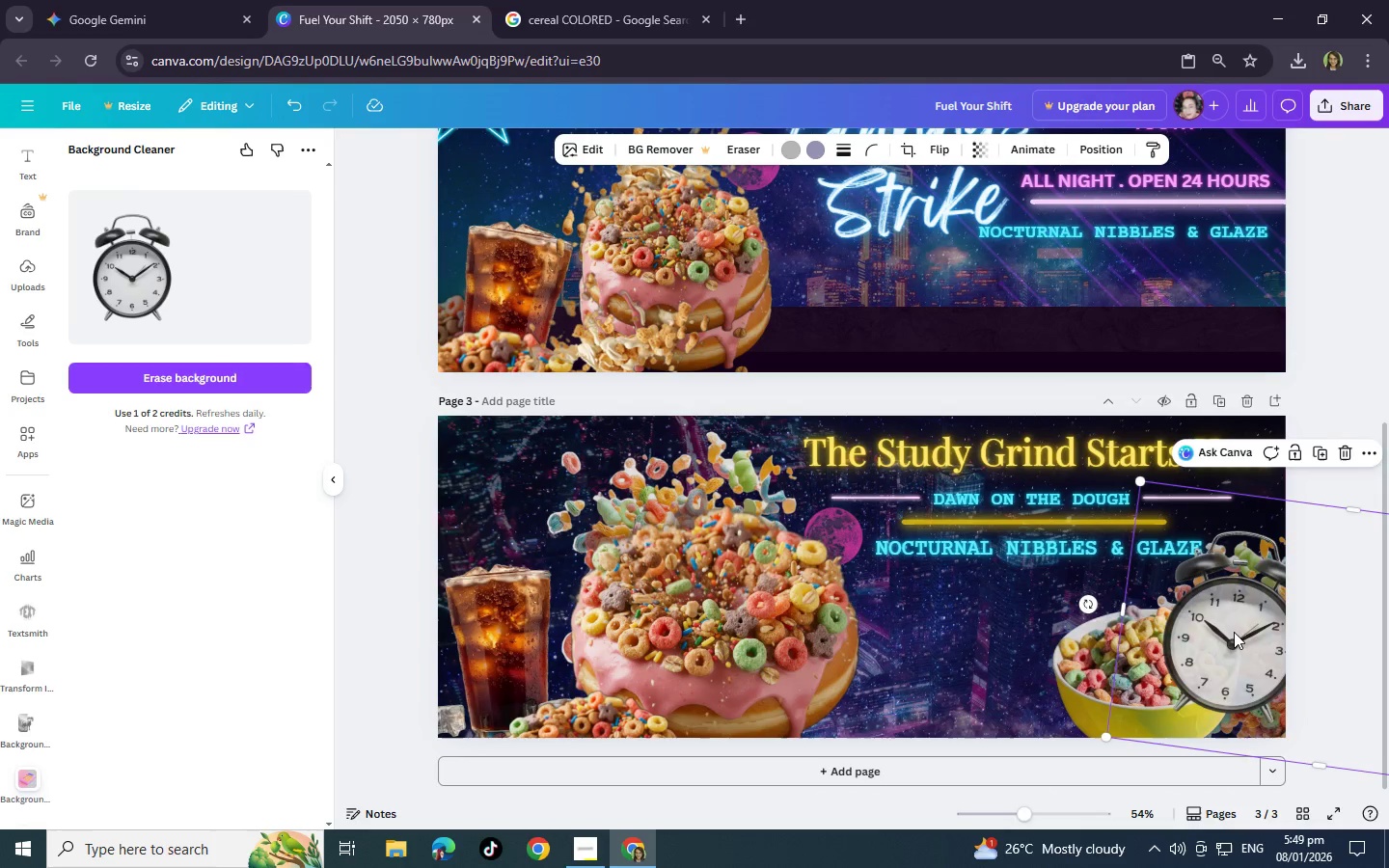 
left_click_drag(start_coordinate=[1234, 632], to_coordinate=[1227, 661])
 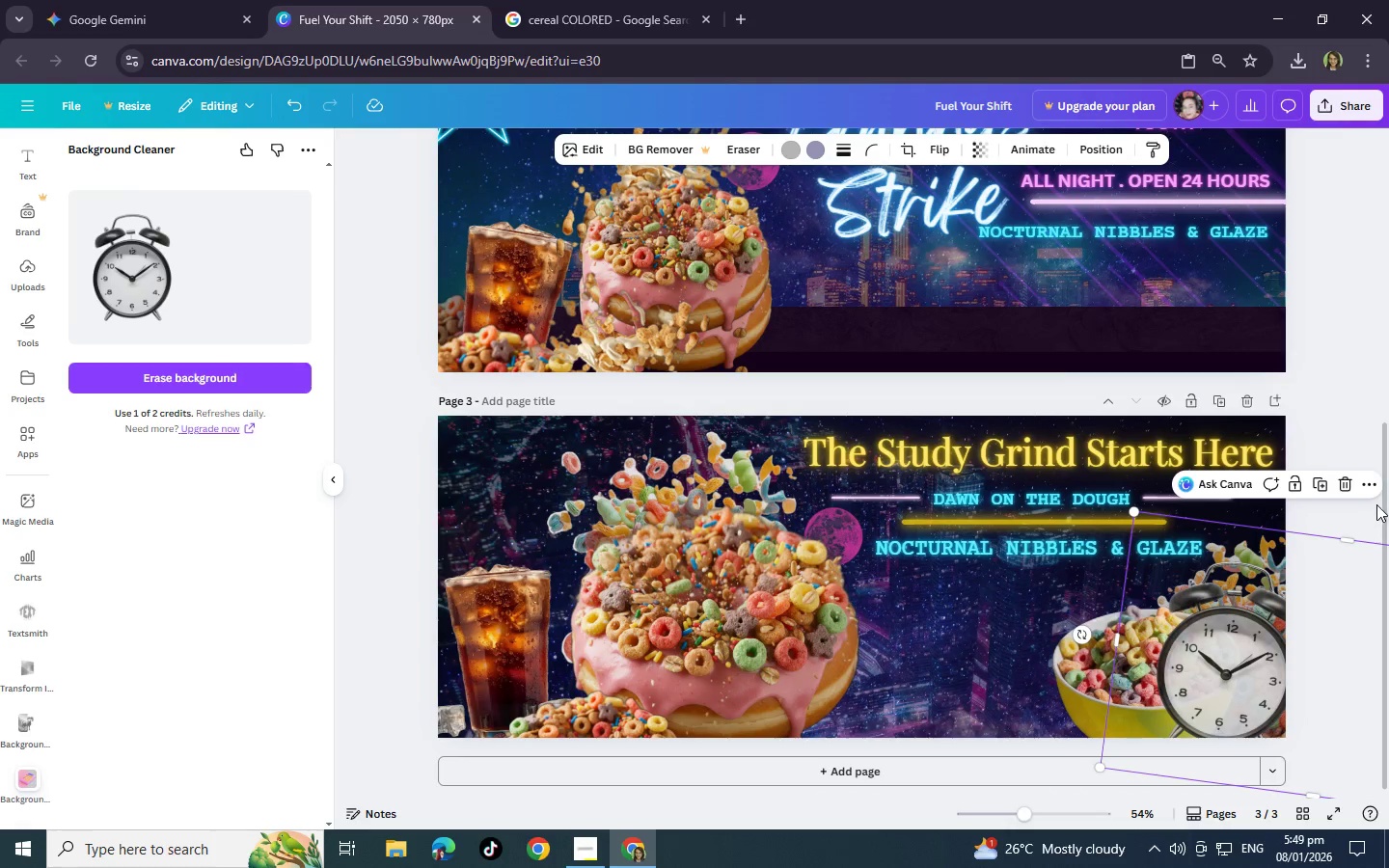 
left_click([1370, 513])
 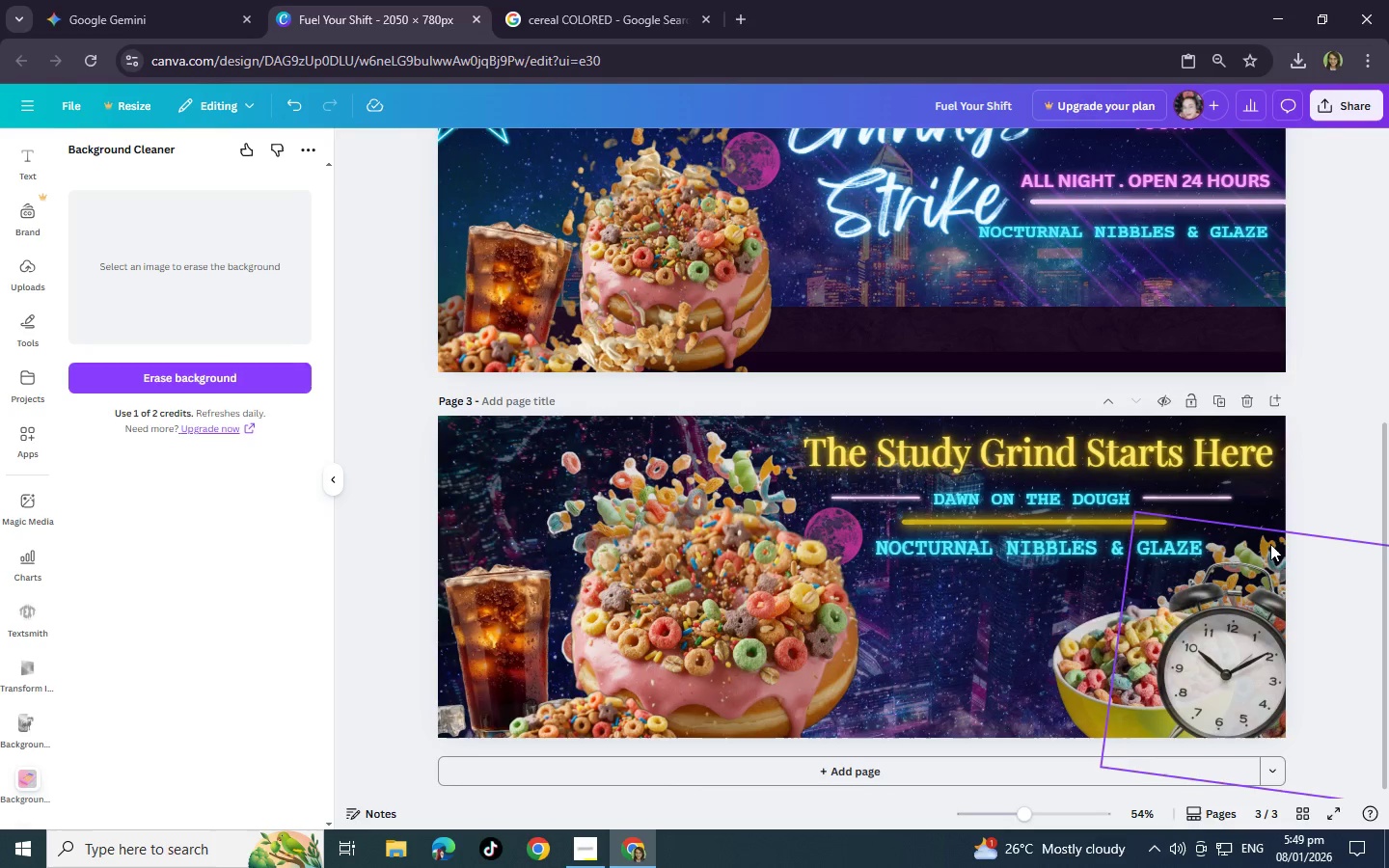 
left_click([1281, 540])
 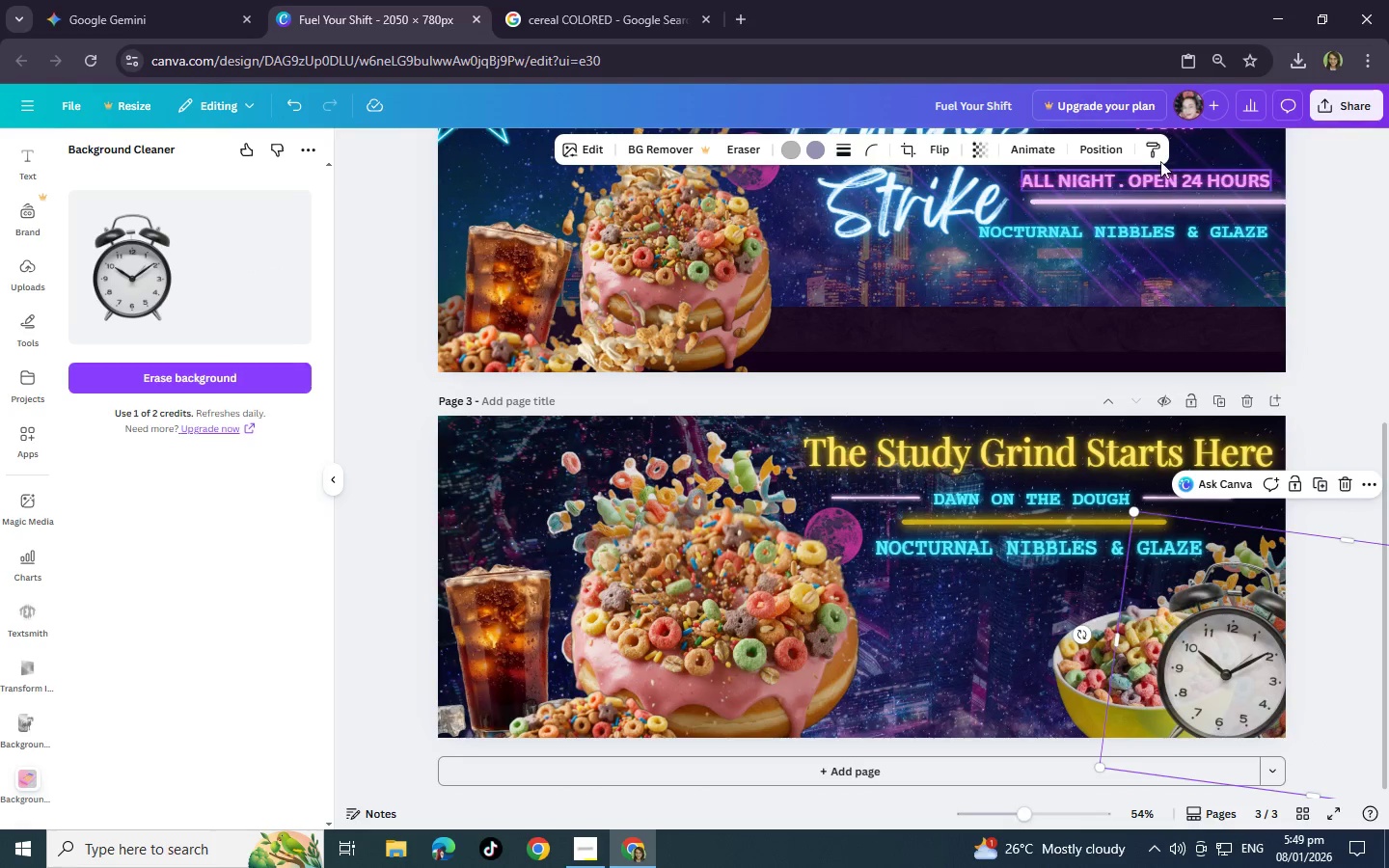 
left_click([1092, 150])
 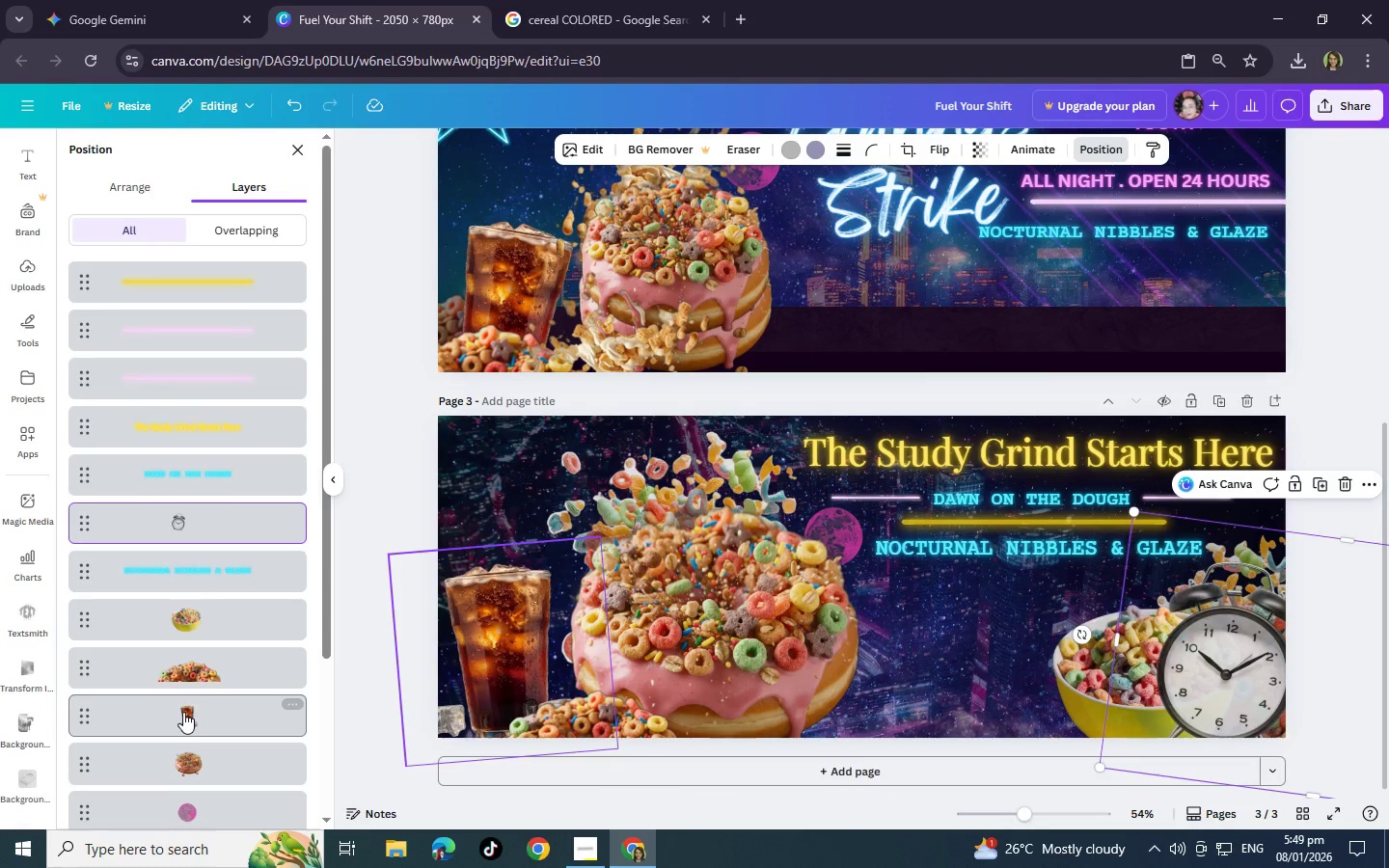 
left_click([189, 670])
 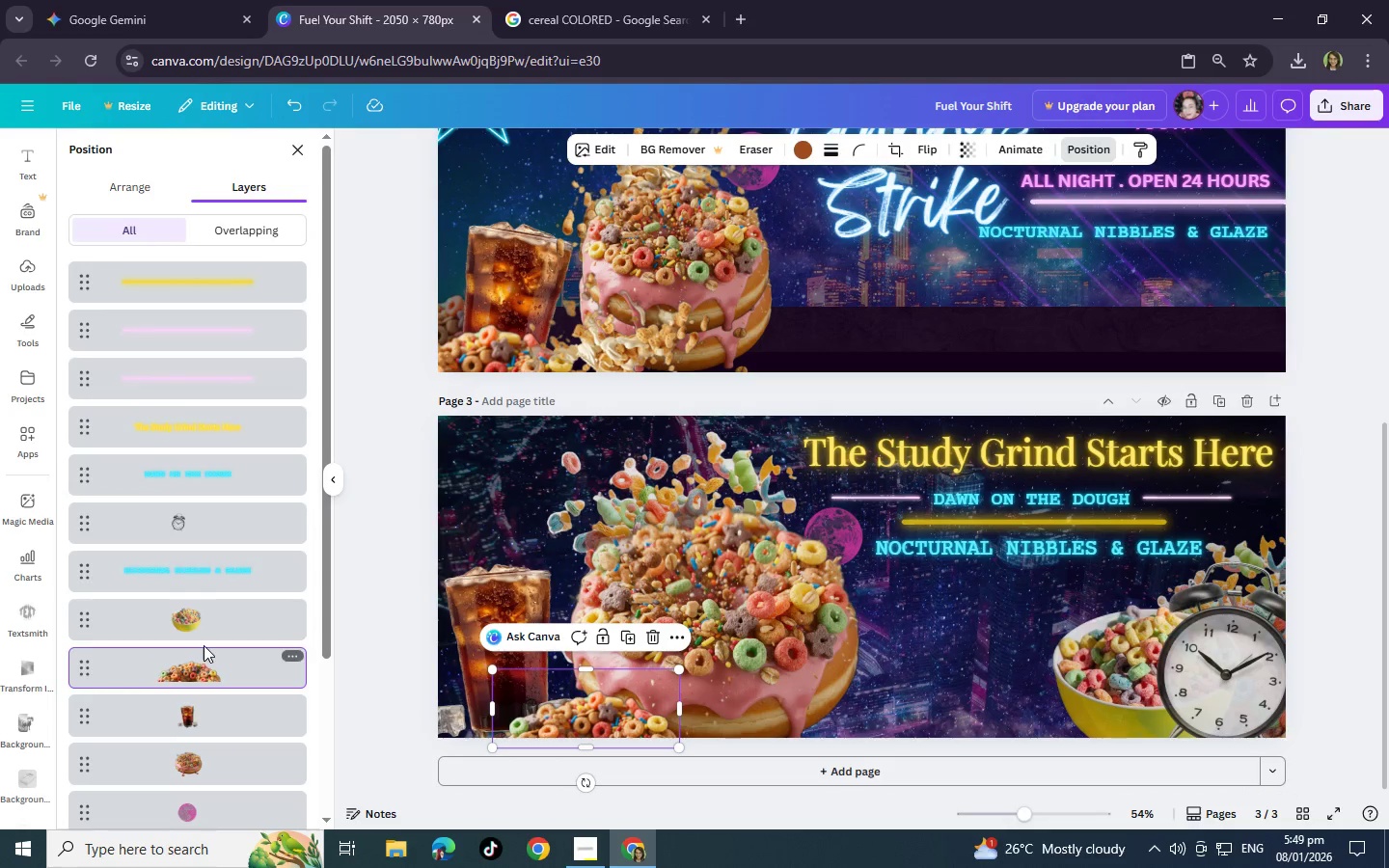 
scroll: coordinate [195, 632], scroll_direction: down, amount: 6.0
 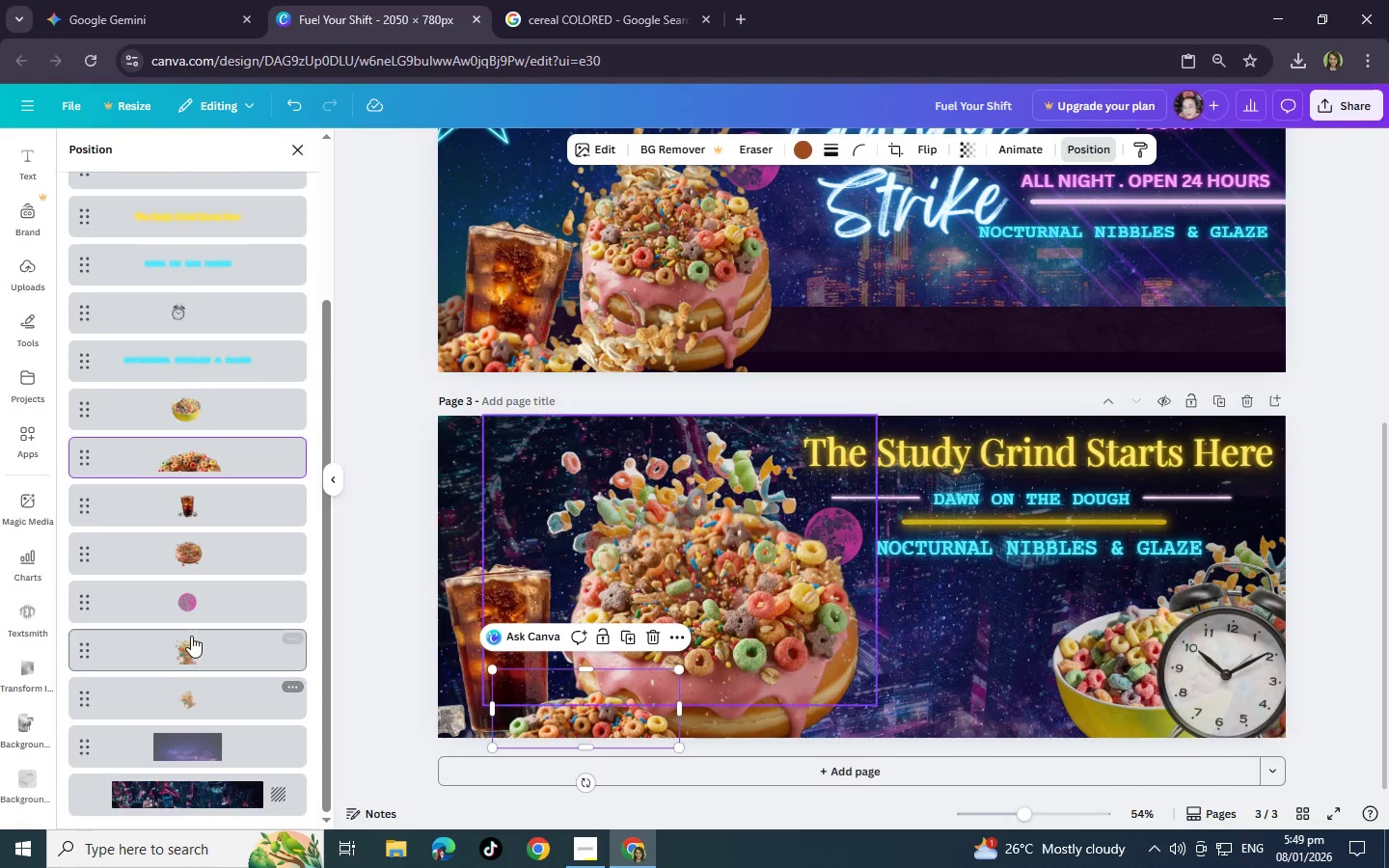 
left_click([191, 636])
 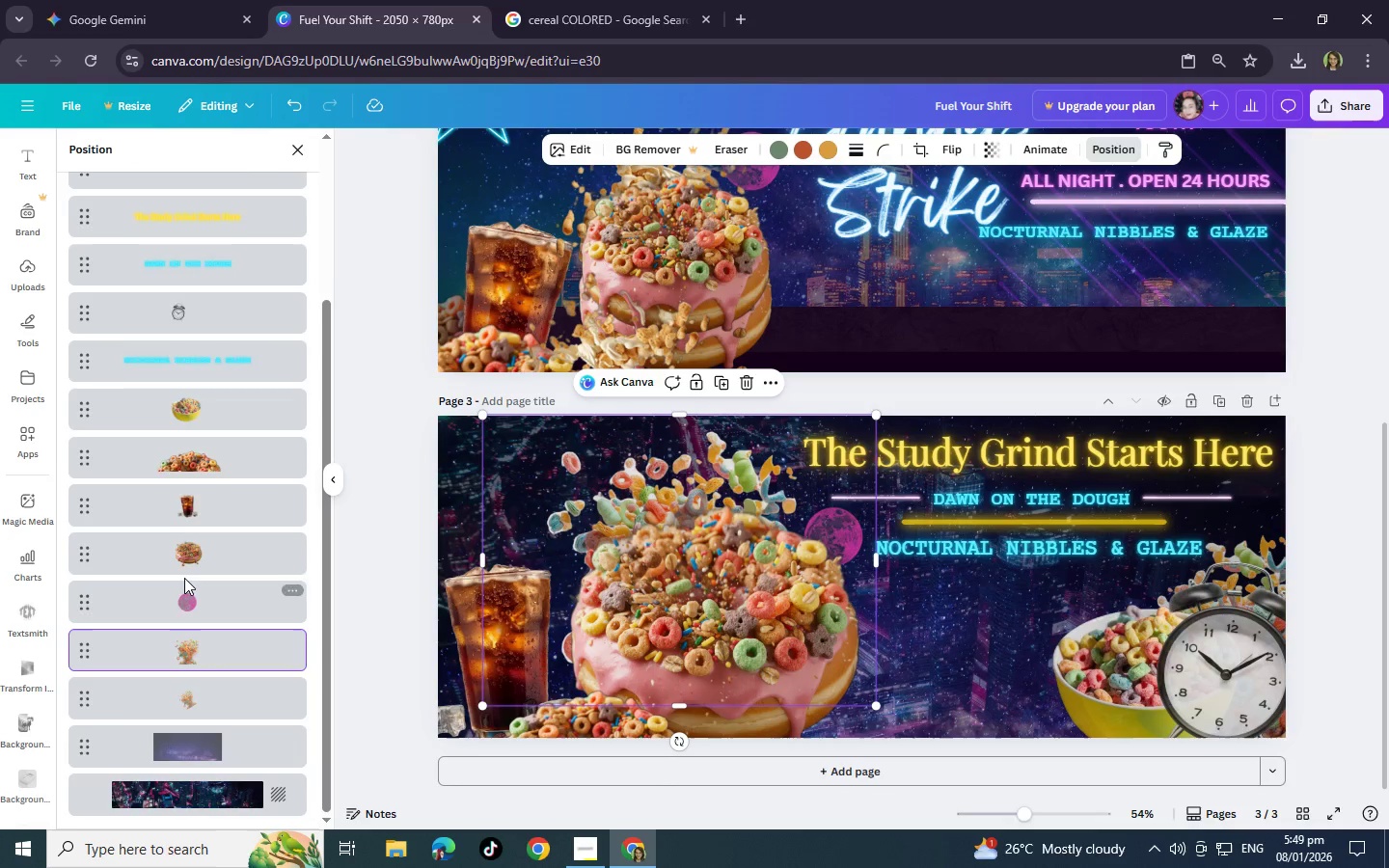 
scroll: coordinate [184, 578], scroll_direction: up, amount: 2.0
 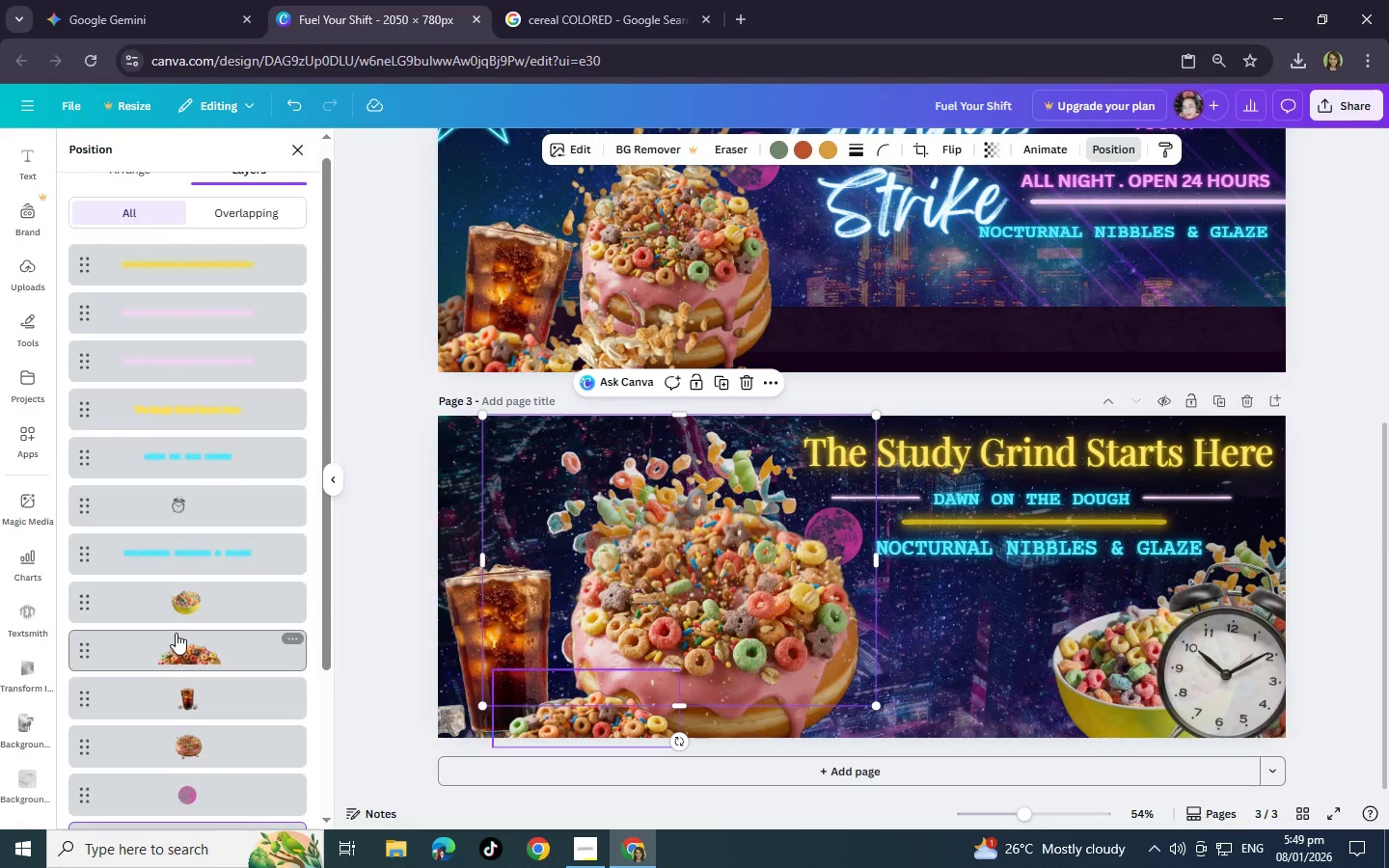 
left_click([176, 631])
 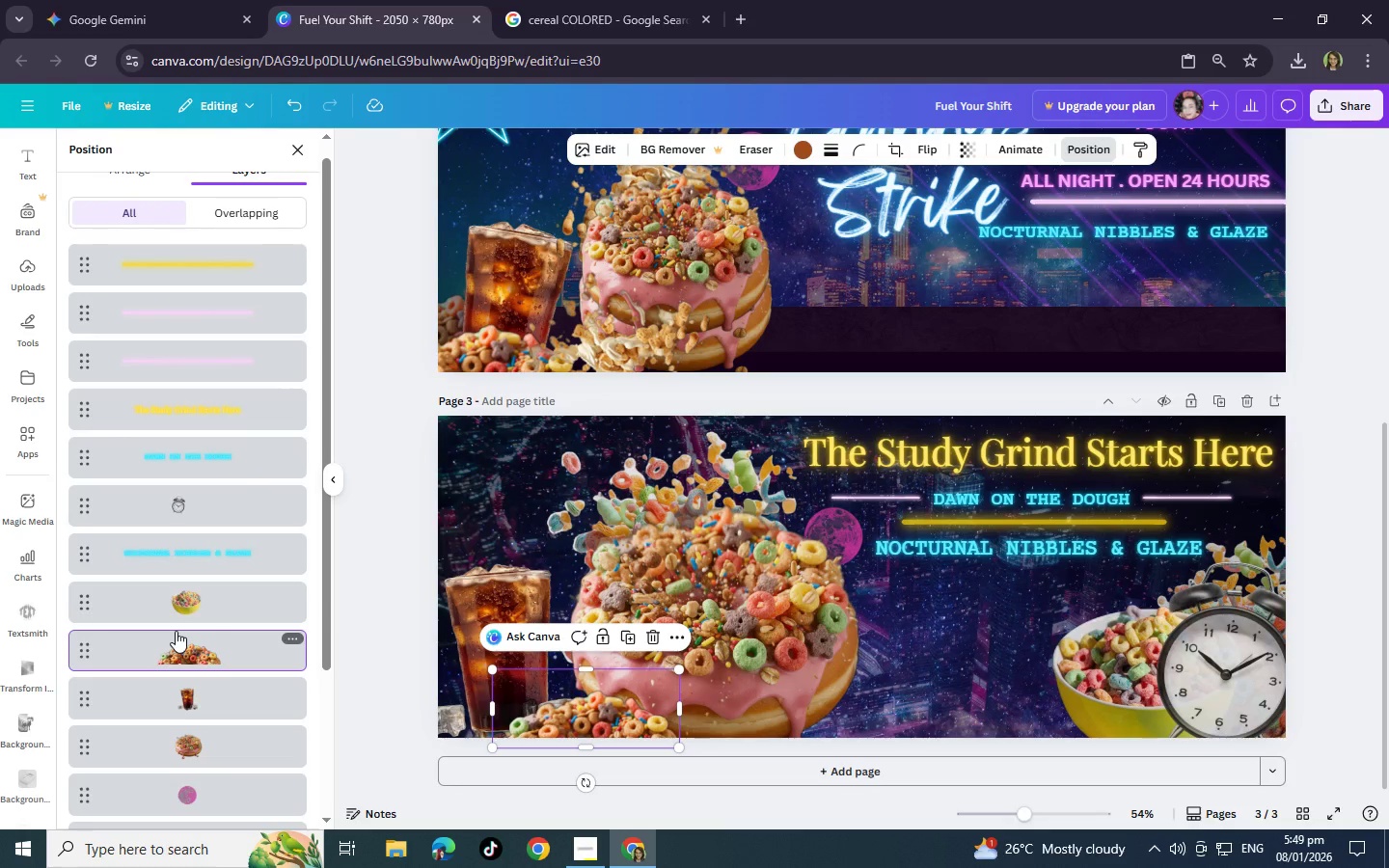 
key(Control+C)
 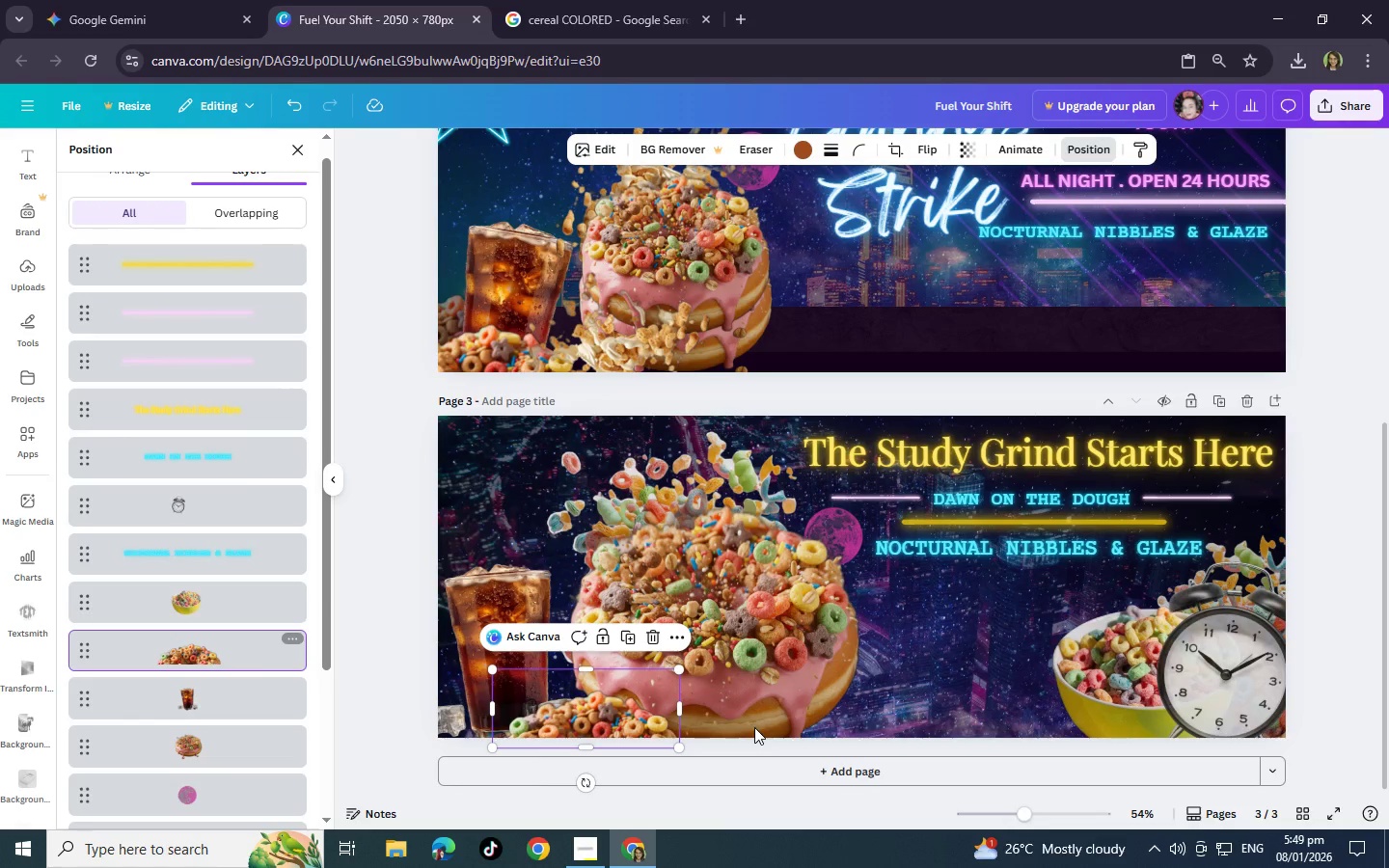 
key(Control+V)
 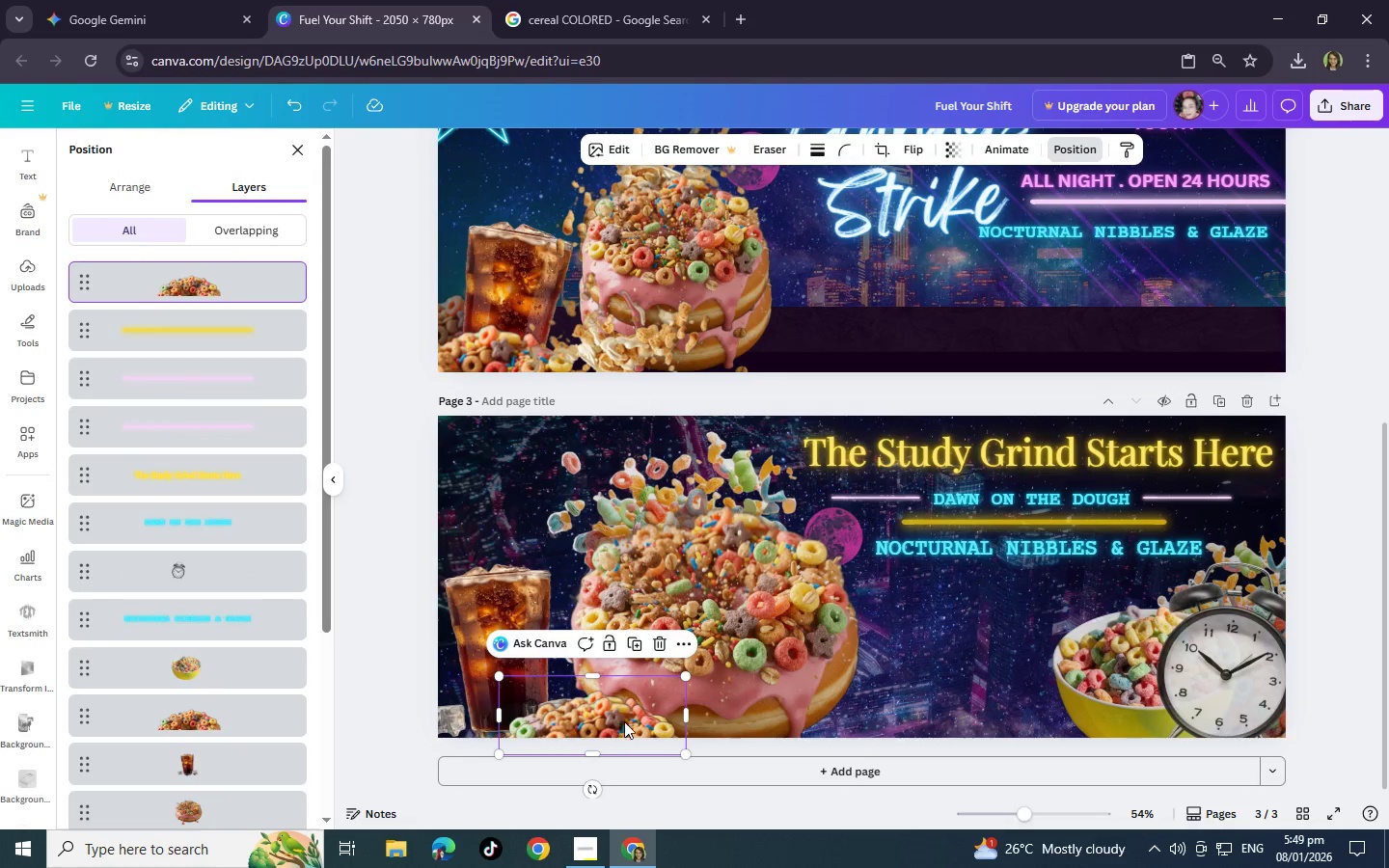 
left_click_drag(start_coordinate=[624, 721], to_coordinate=[1133, 734])
 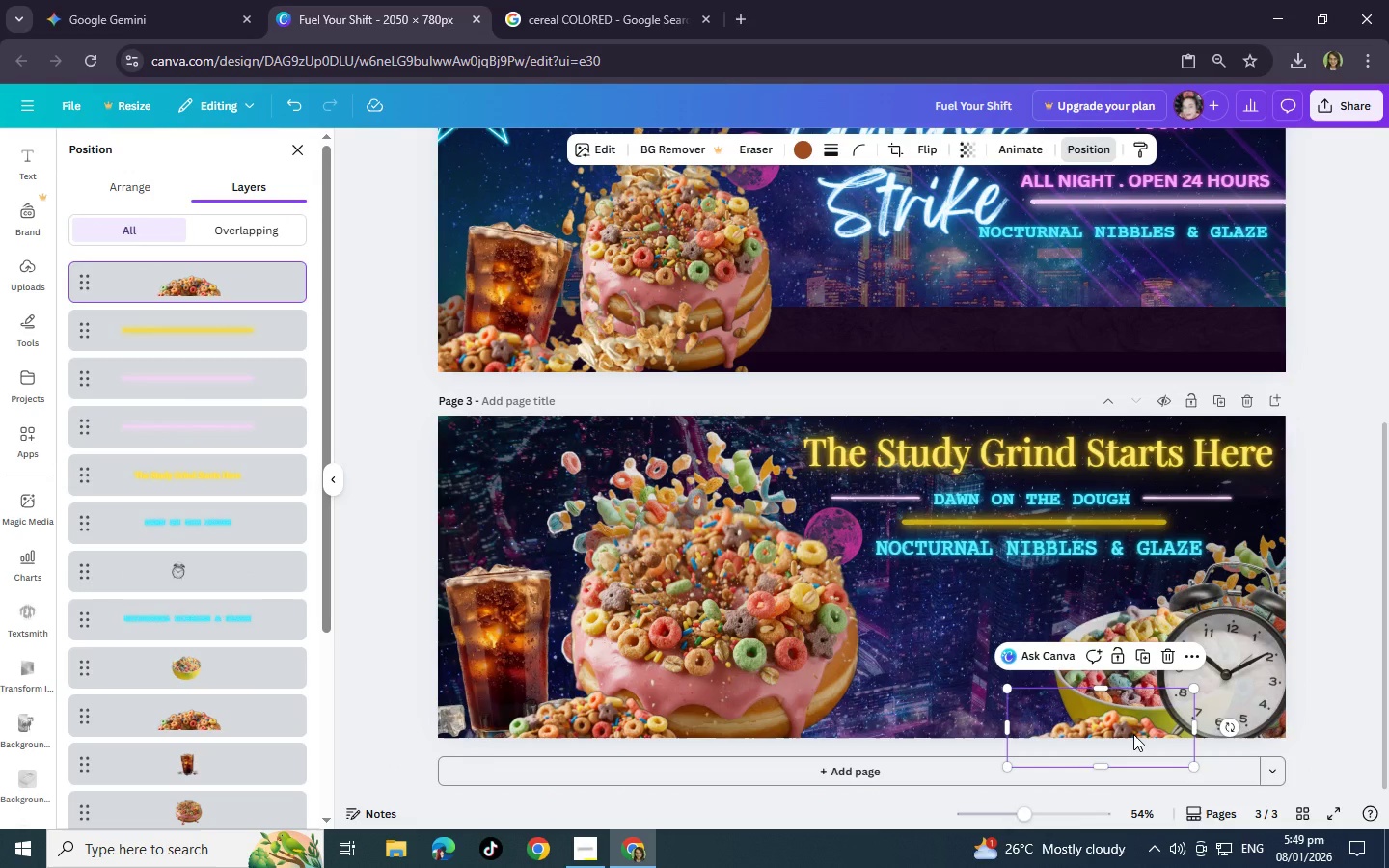 
left_click_drag(start_coordinate=[1121, 729], to_coordinate=[1094, 730])
 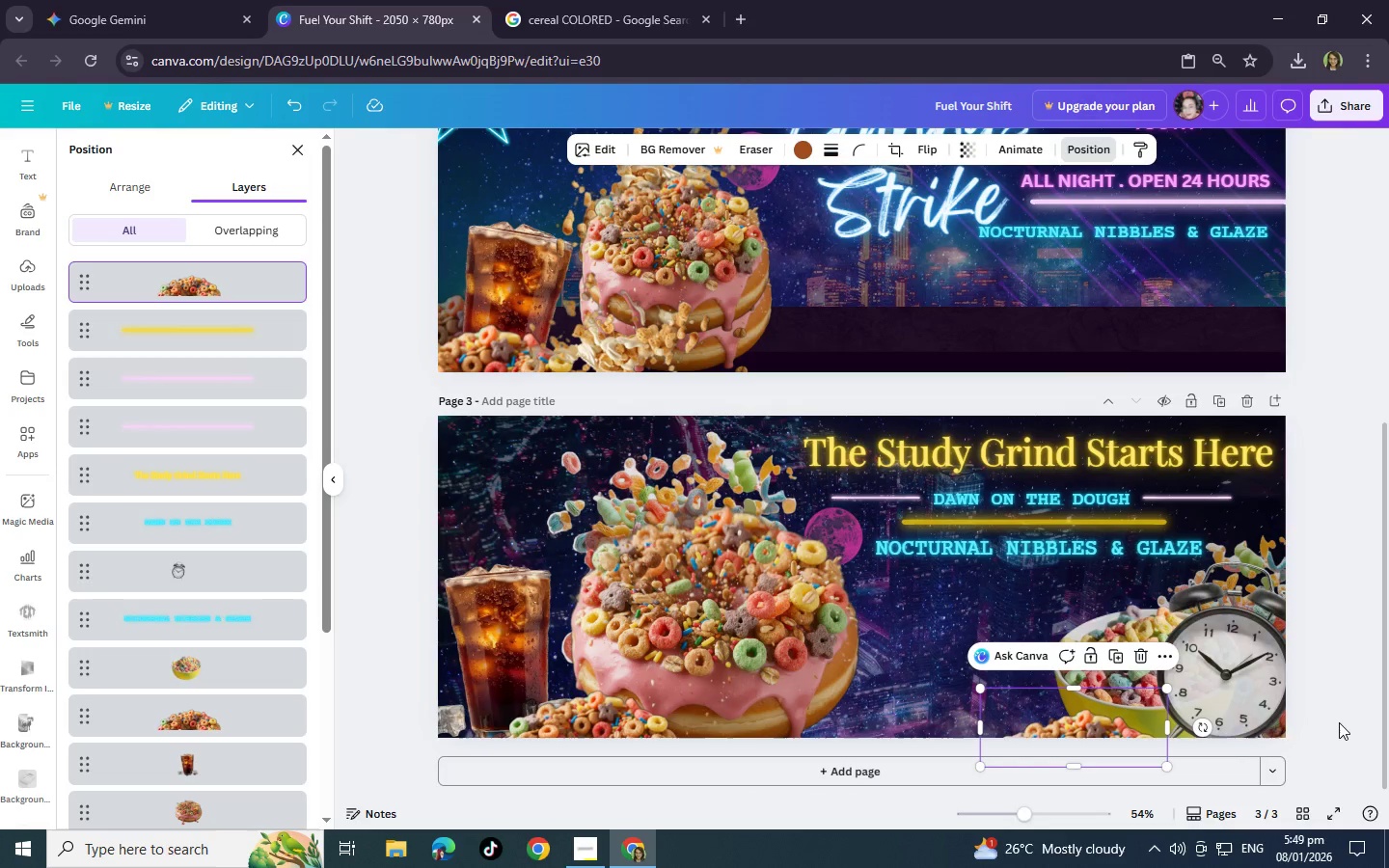 
left_click([1339, 722])
 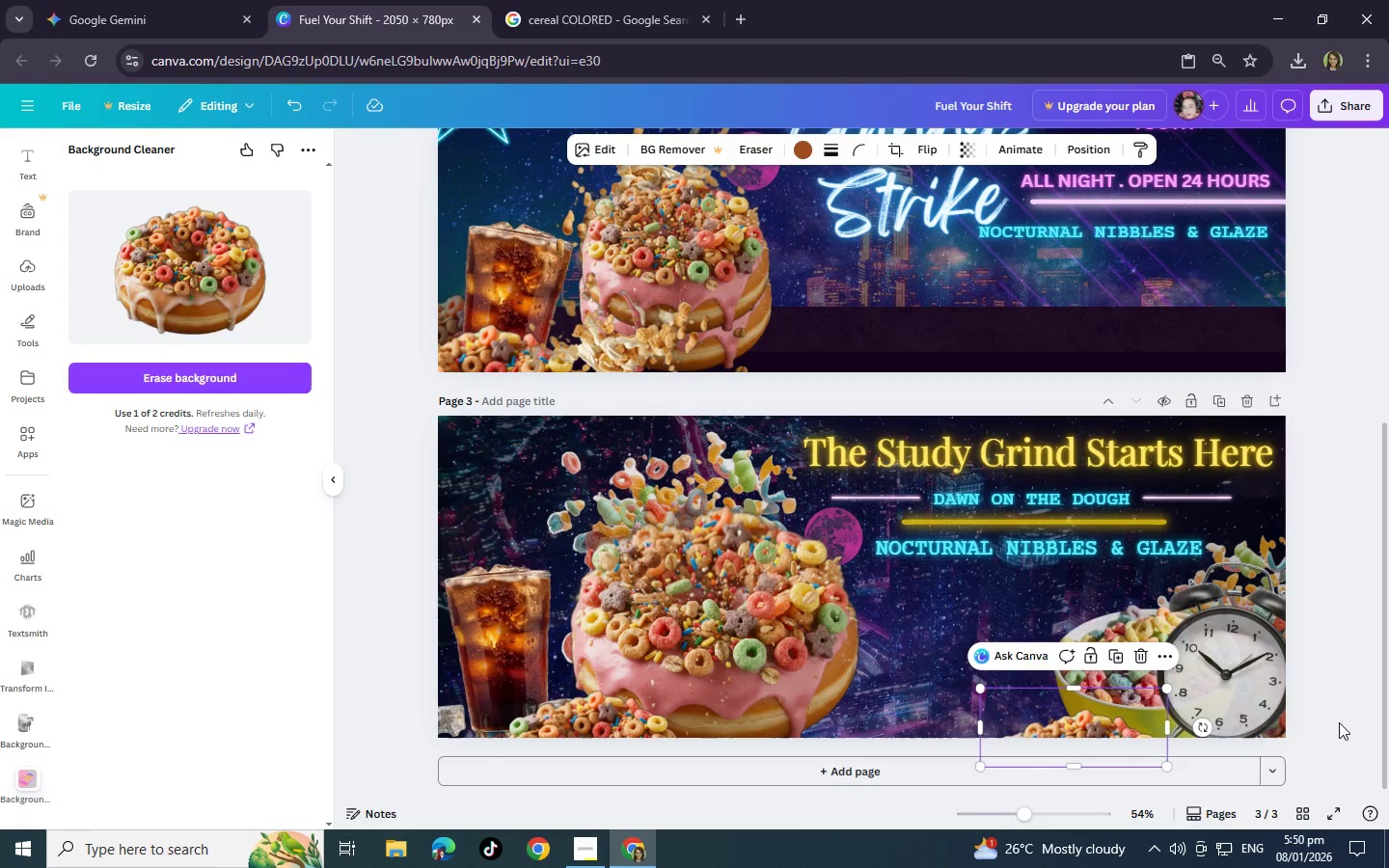 
left_click([1339, 722])
 